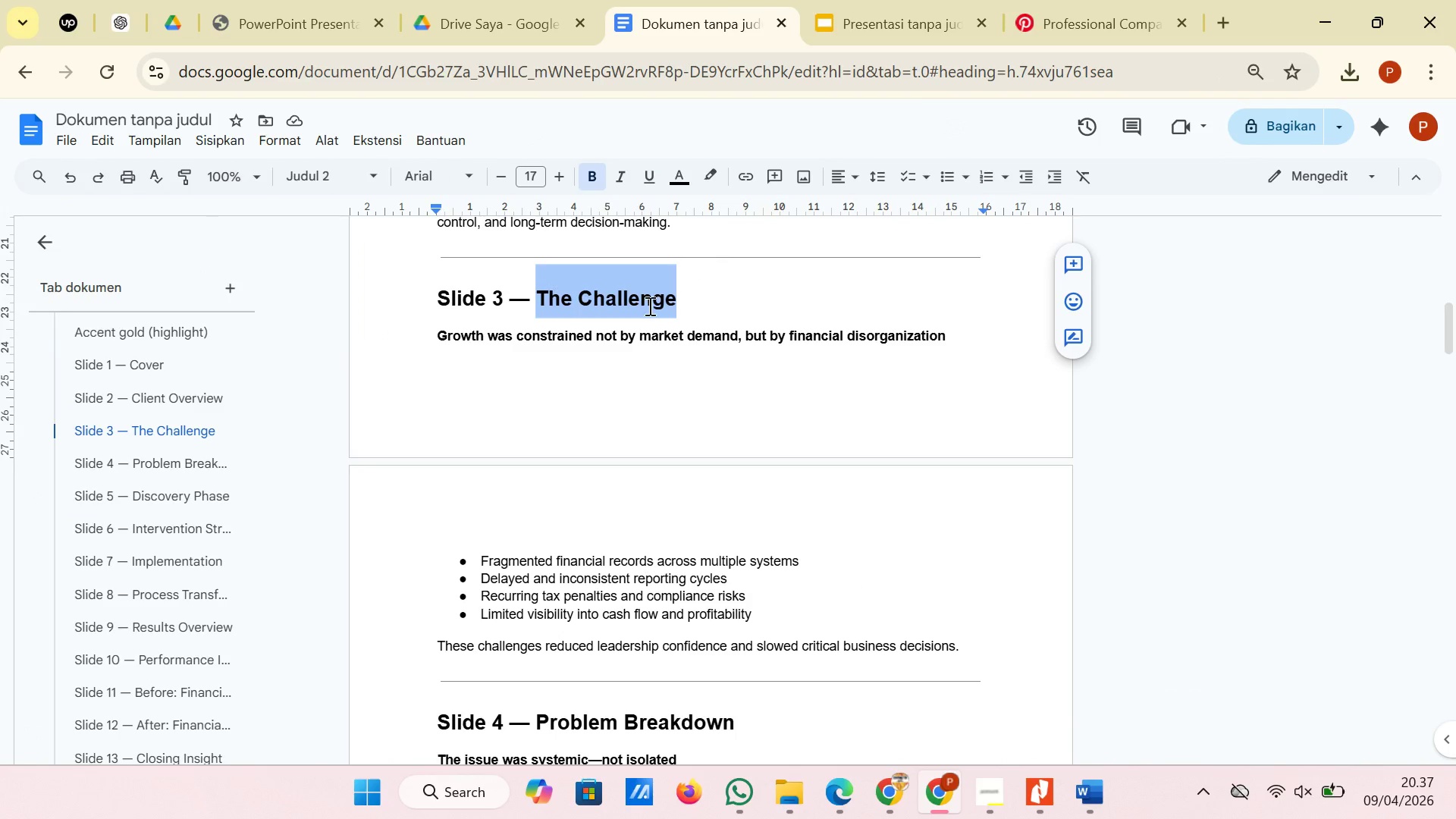 
right_click([648, 307])
 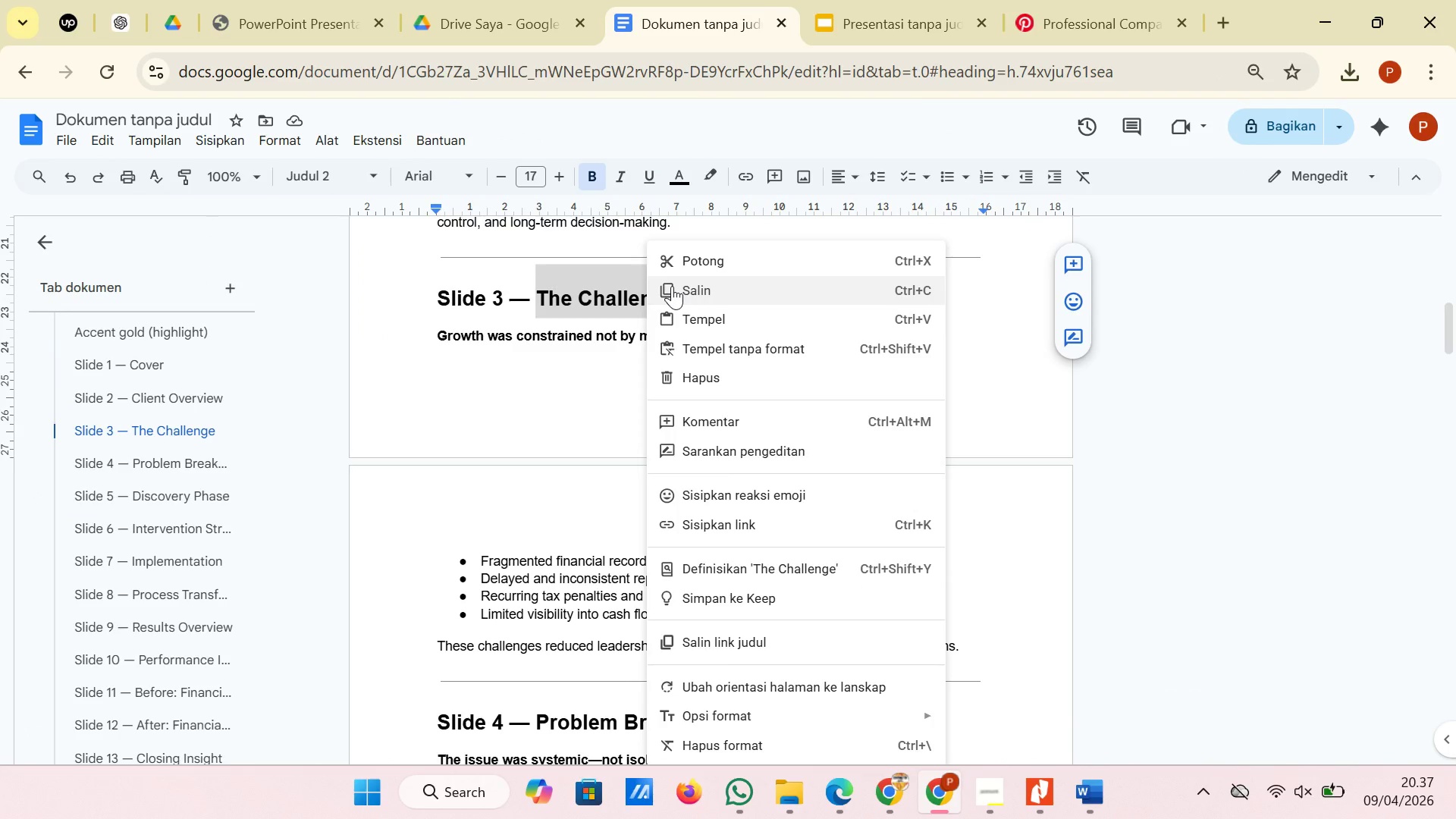 
left_click([673, 283])
 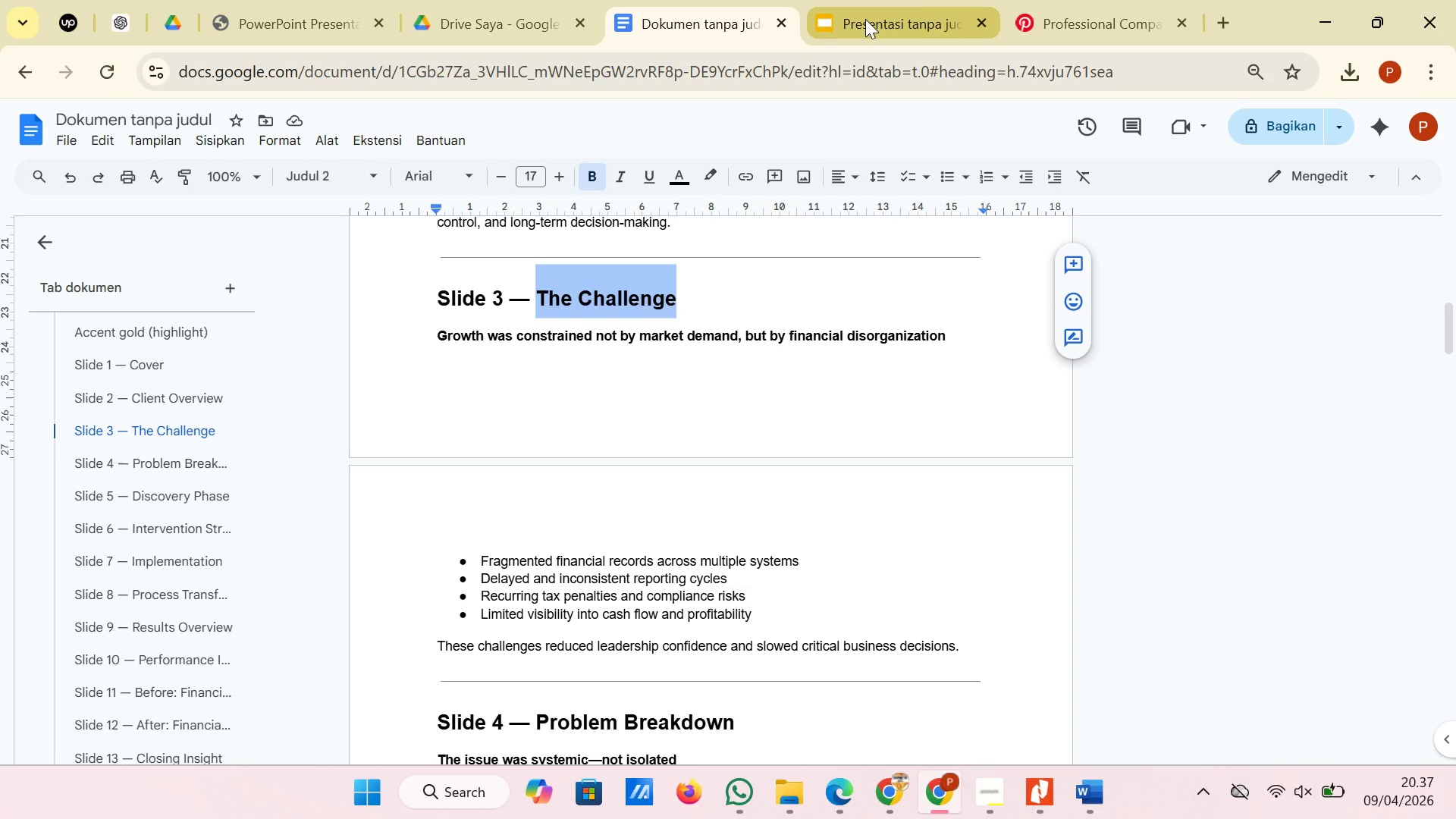 
left_click([865, 19])
 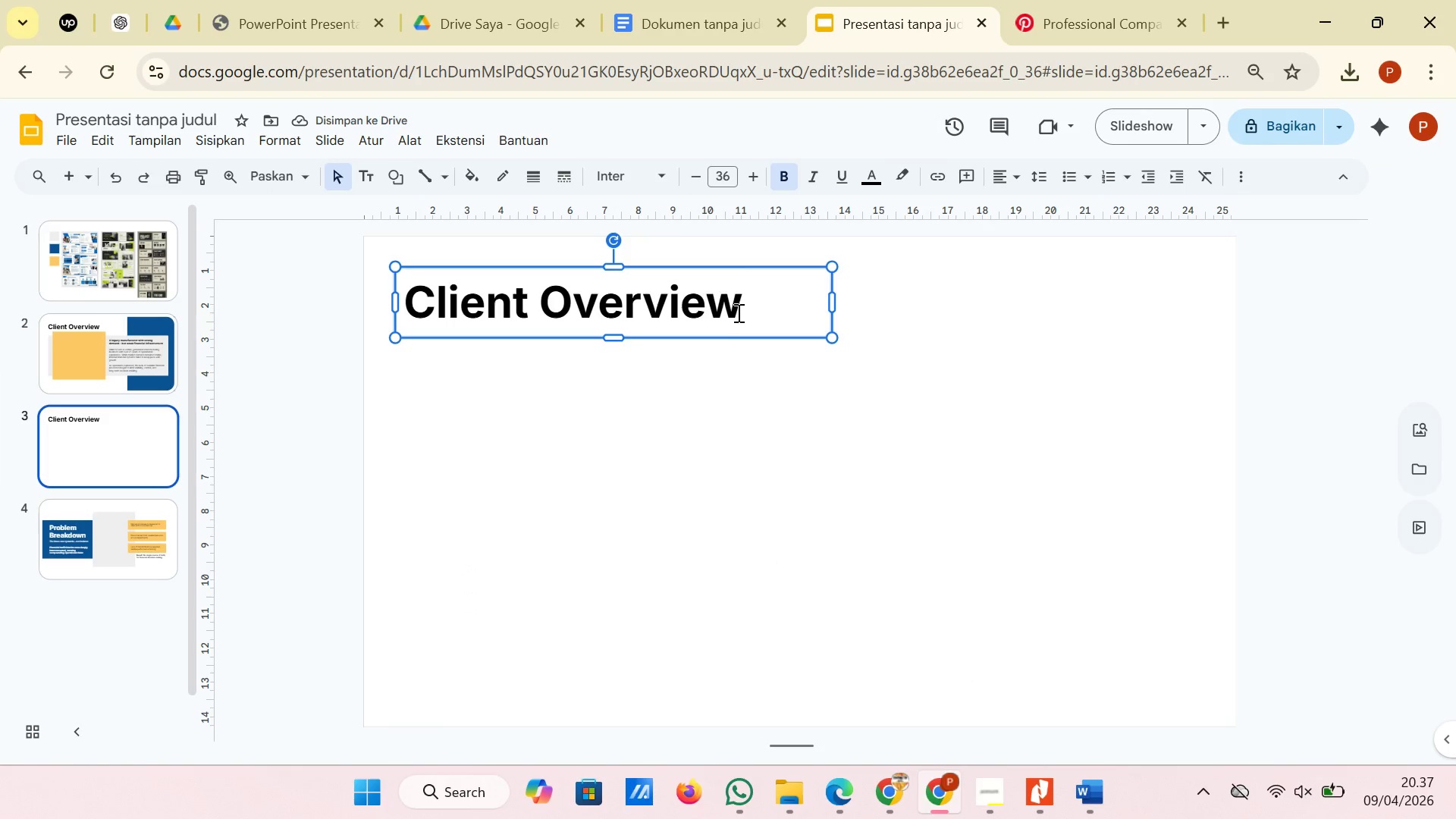 
left_click_drag(start_coordinate=[737, 310], to_coordinate=[417, 309])
 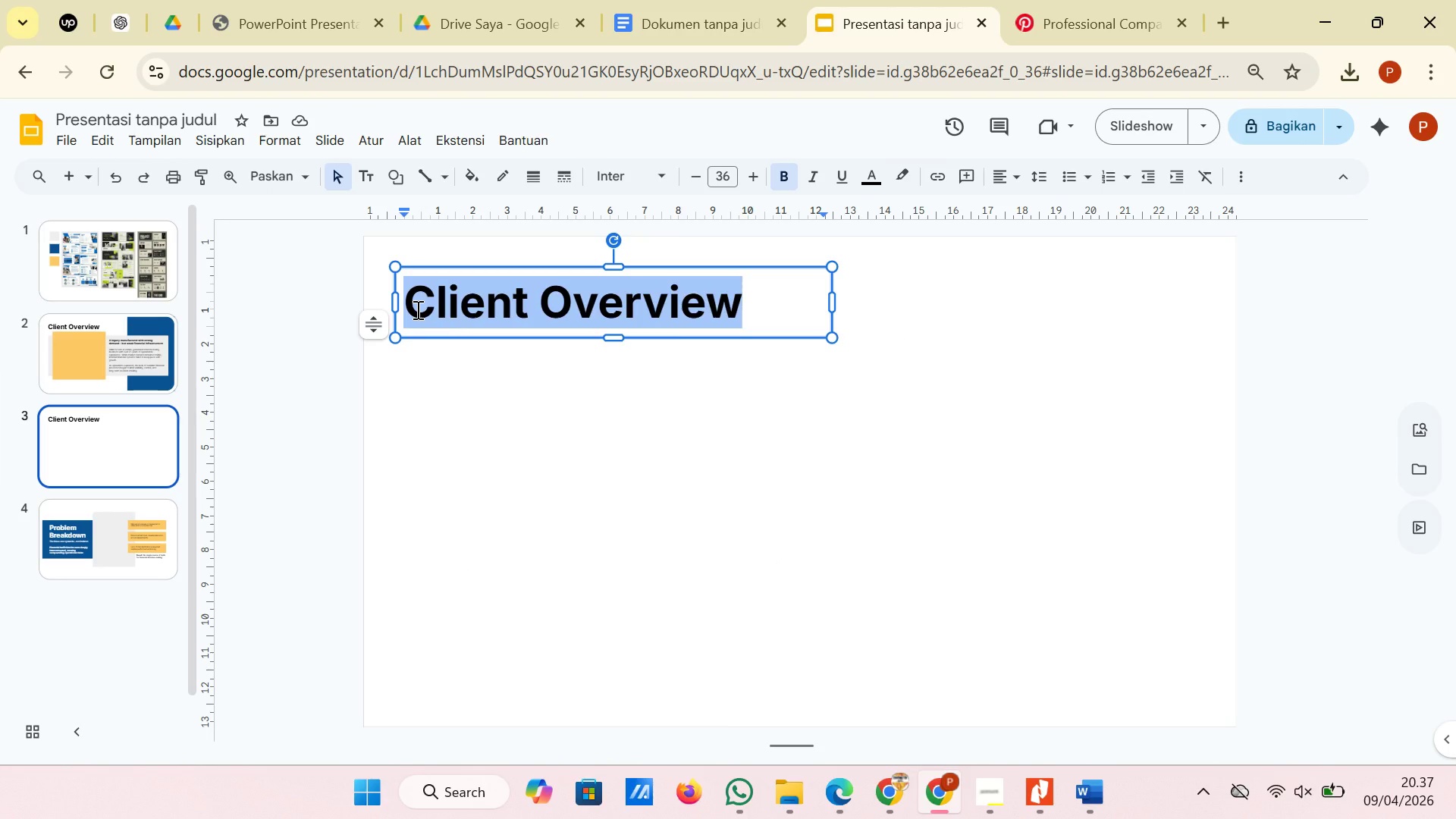 
right_click([416, 309])
 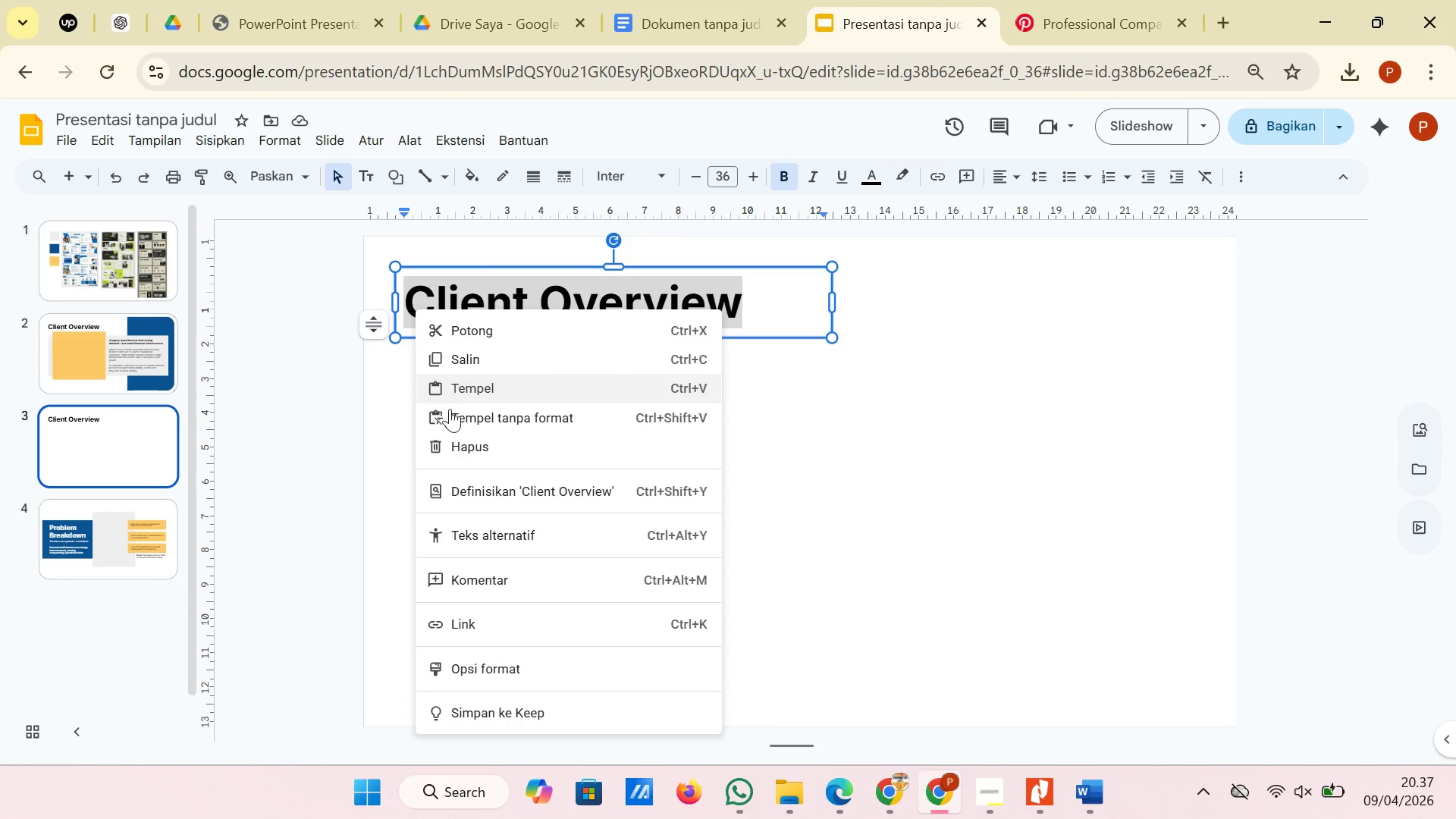 
left_click([450, 422])
 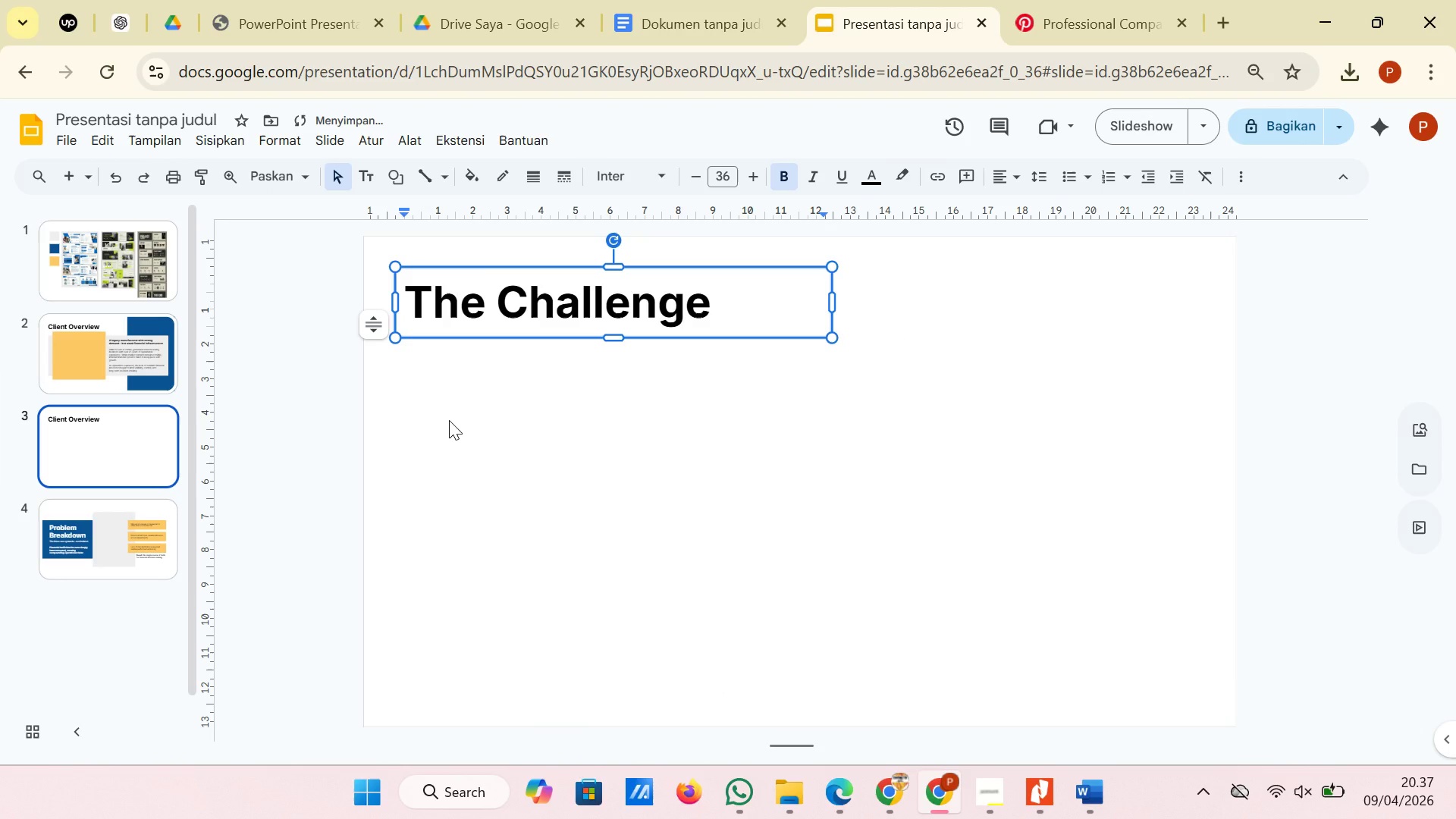 
left_click([449, 420])
 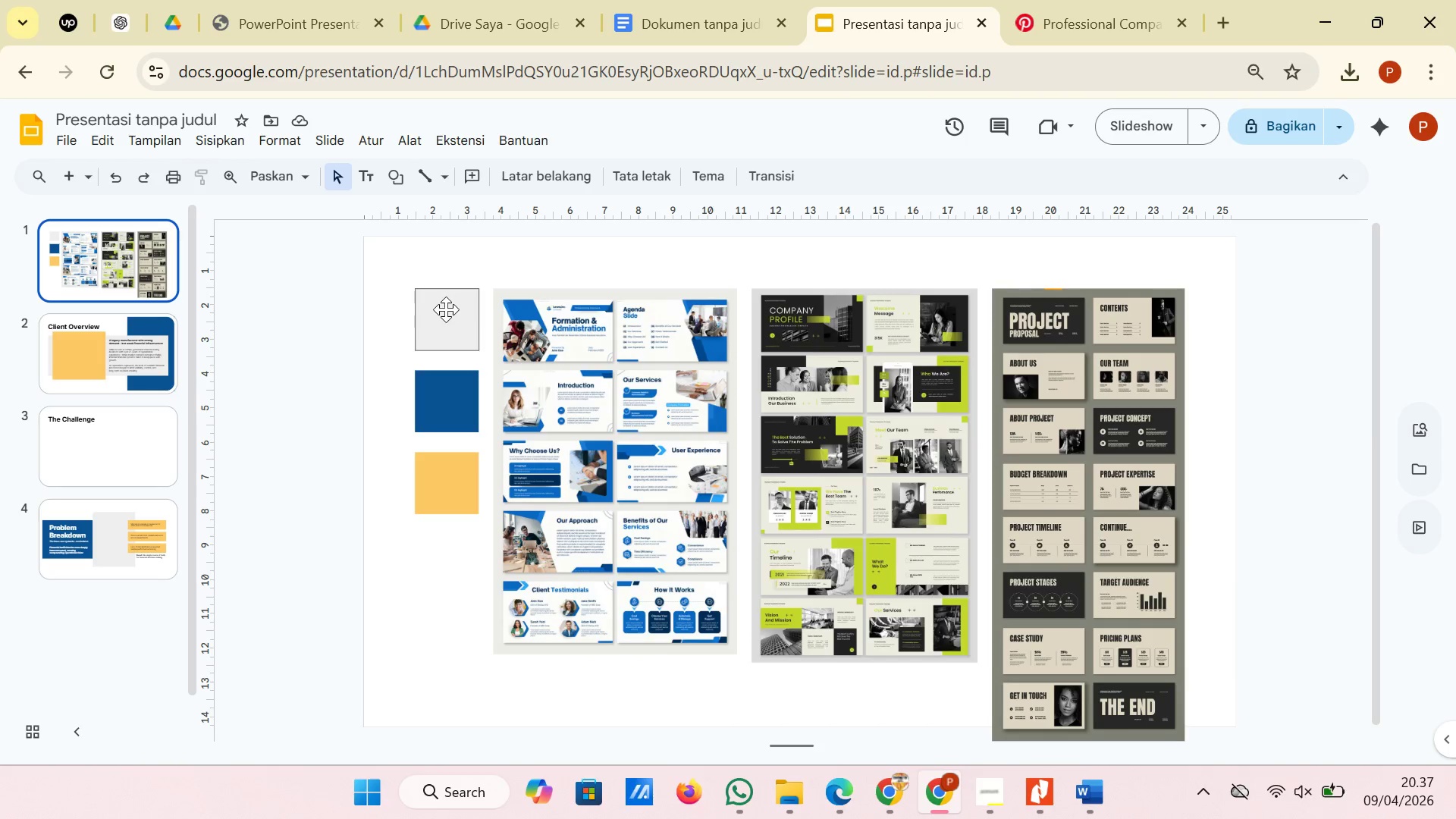 
wait(12.61)
 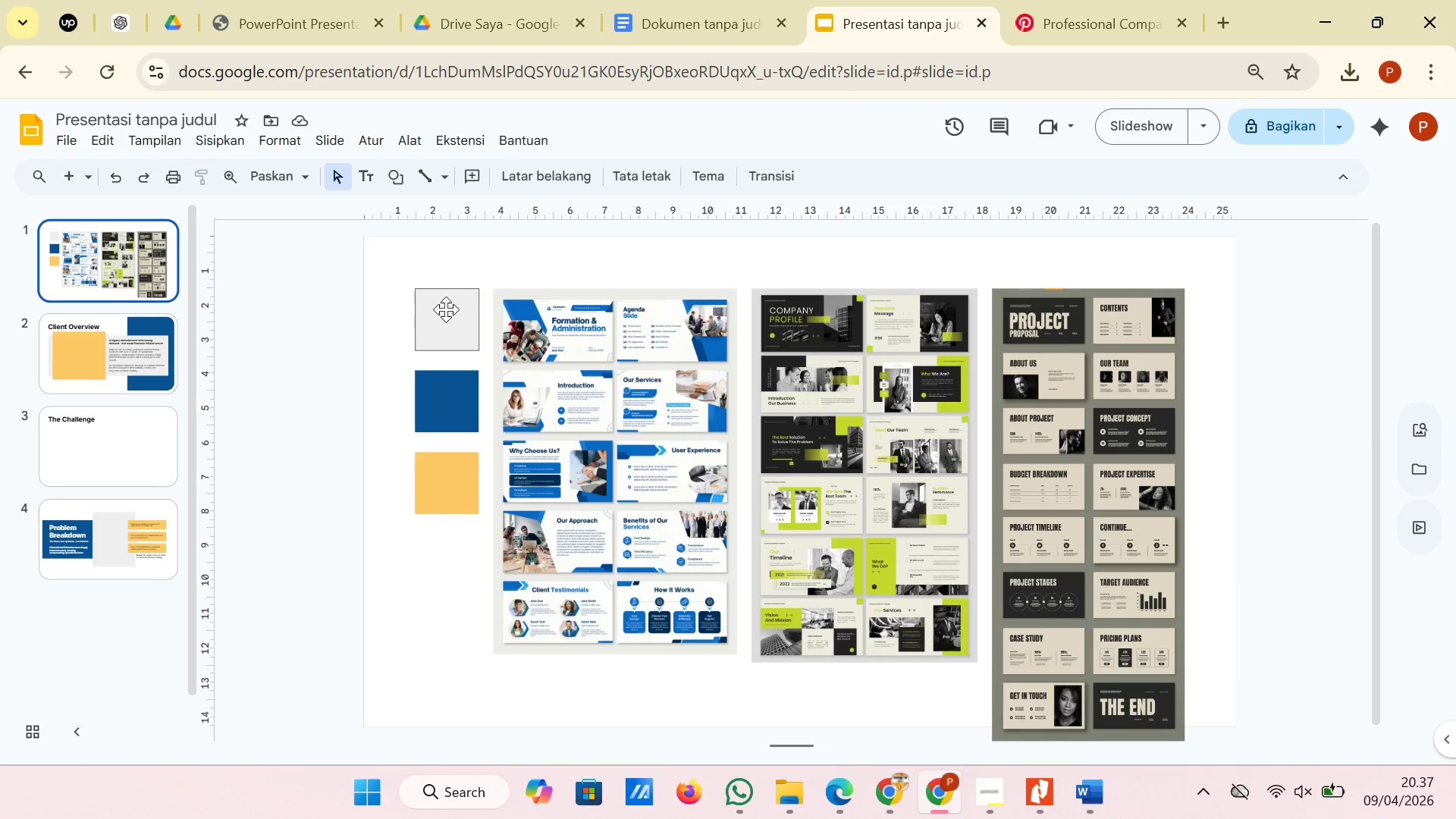 
left_click([141, 441])
 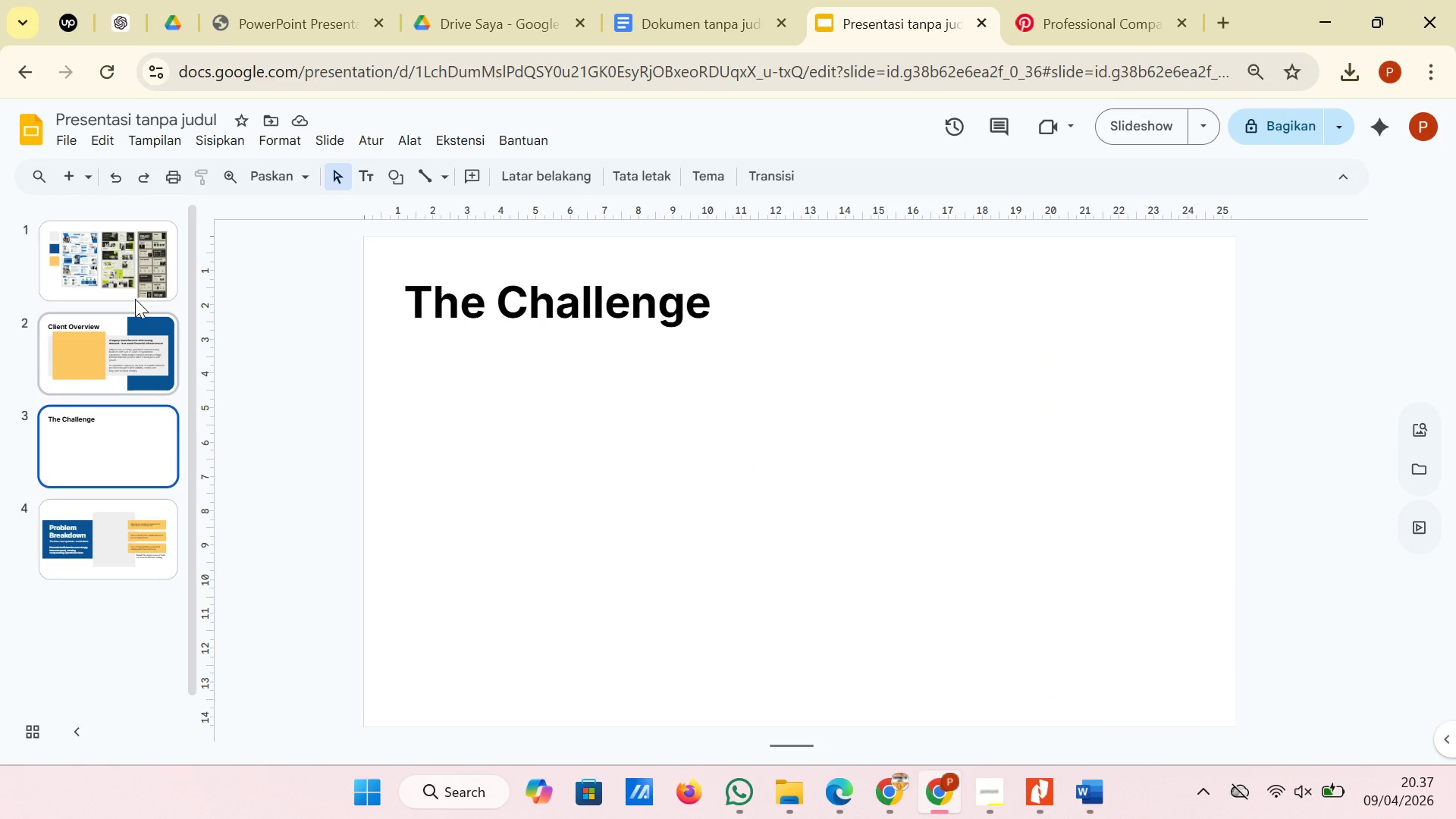 
left_click([135, 284])
 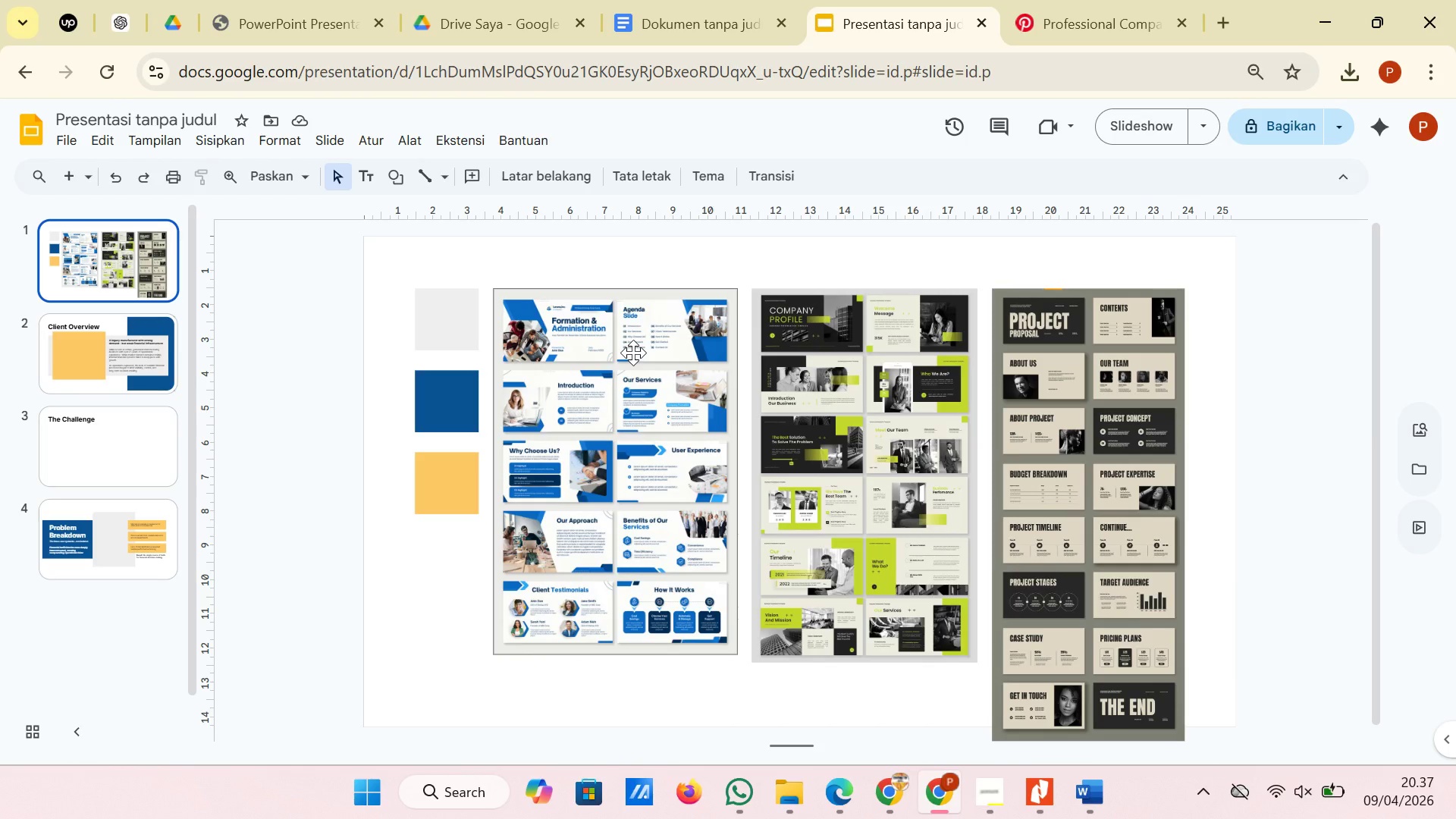 
wait(12.59)
 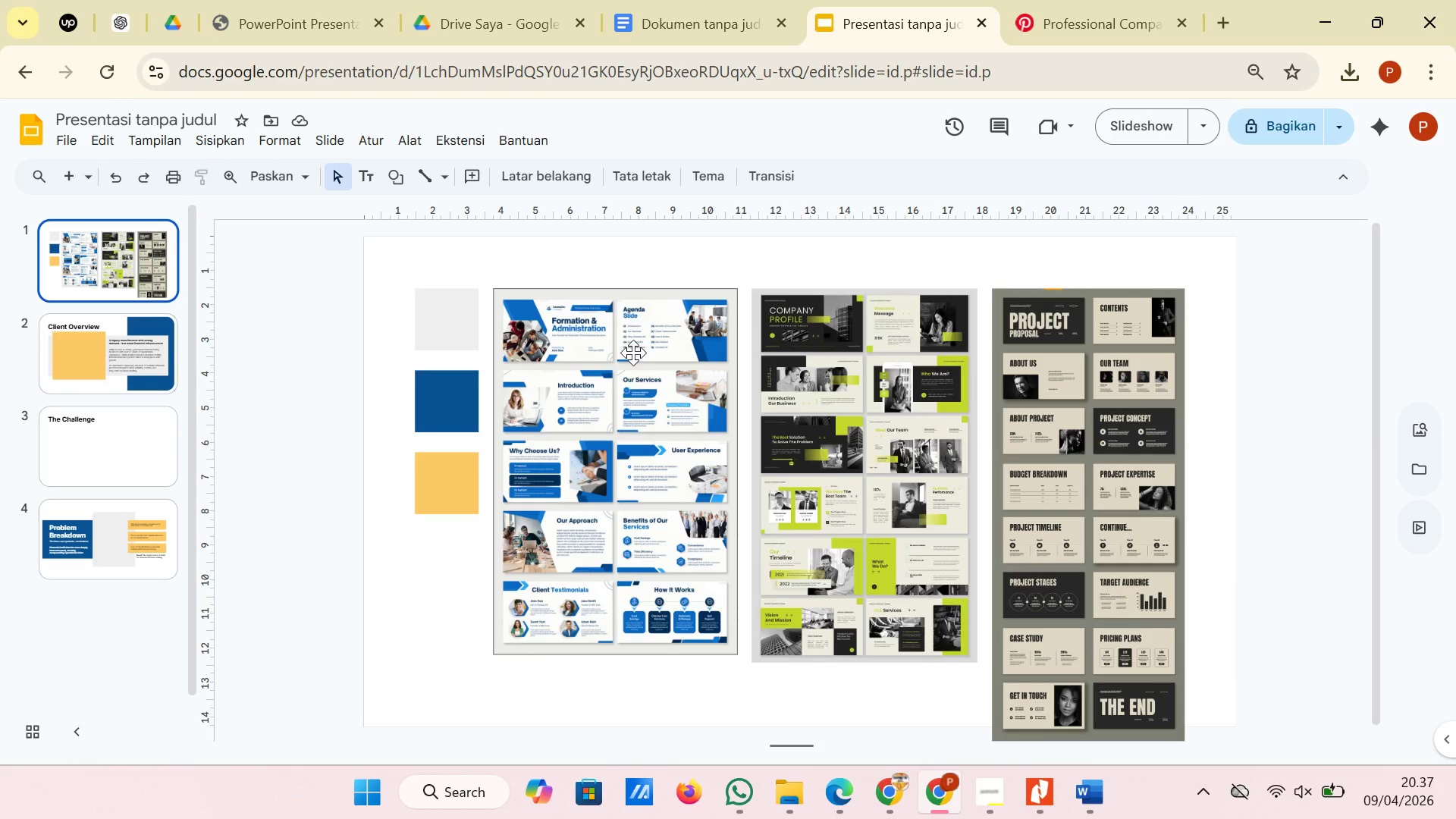 
left_click([736, 0])
 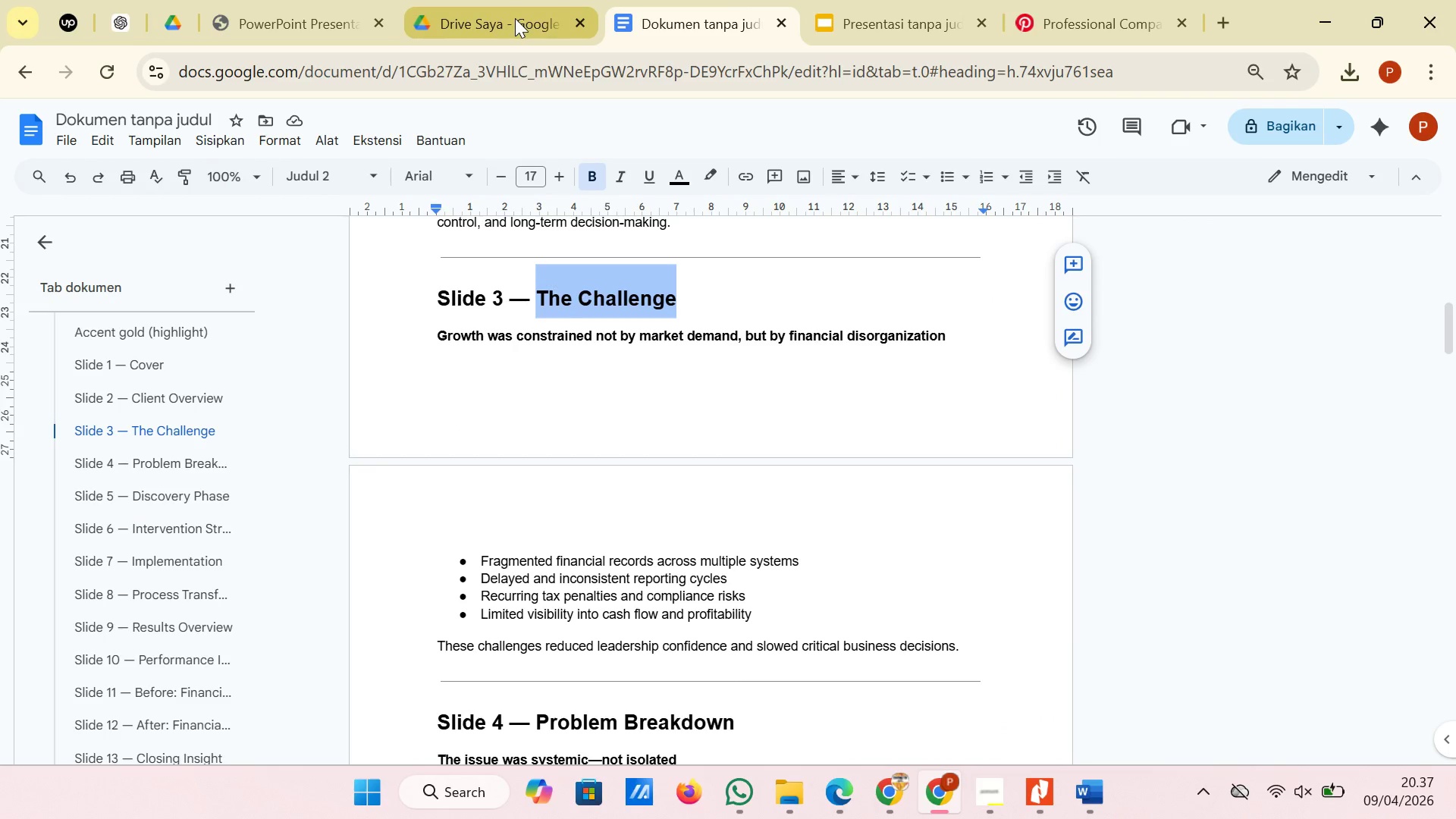 
left_click([869, 0])
 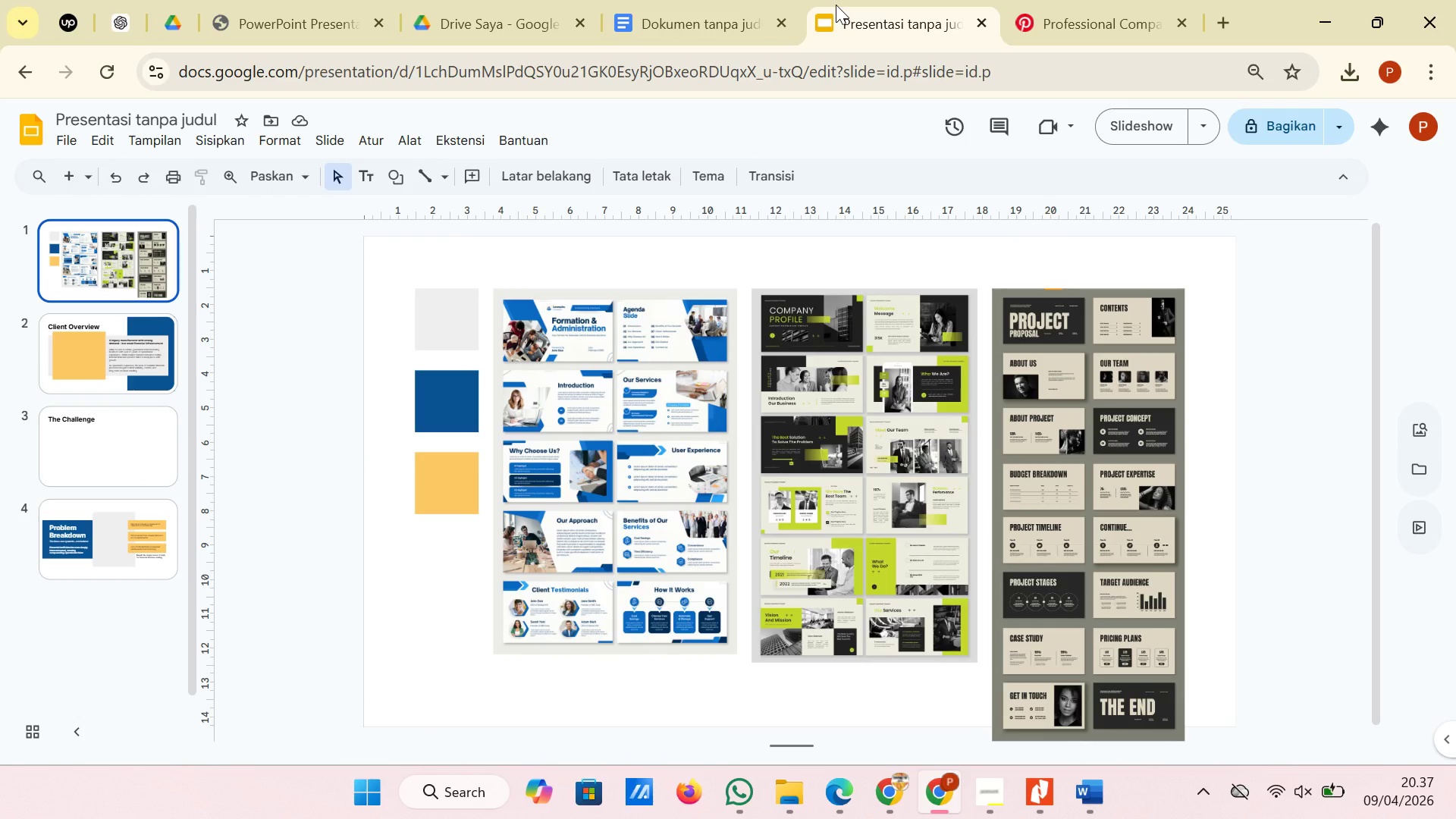 
wait(8.02)
 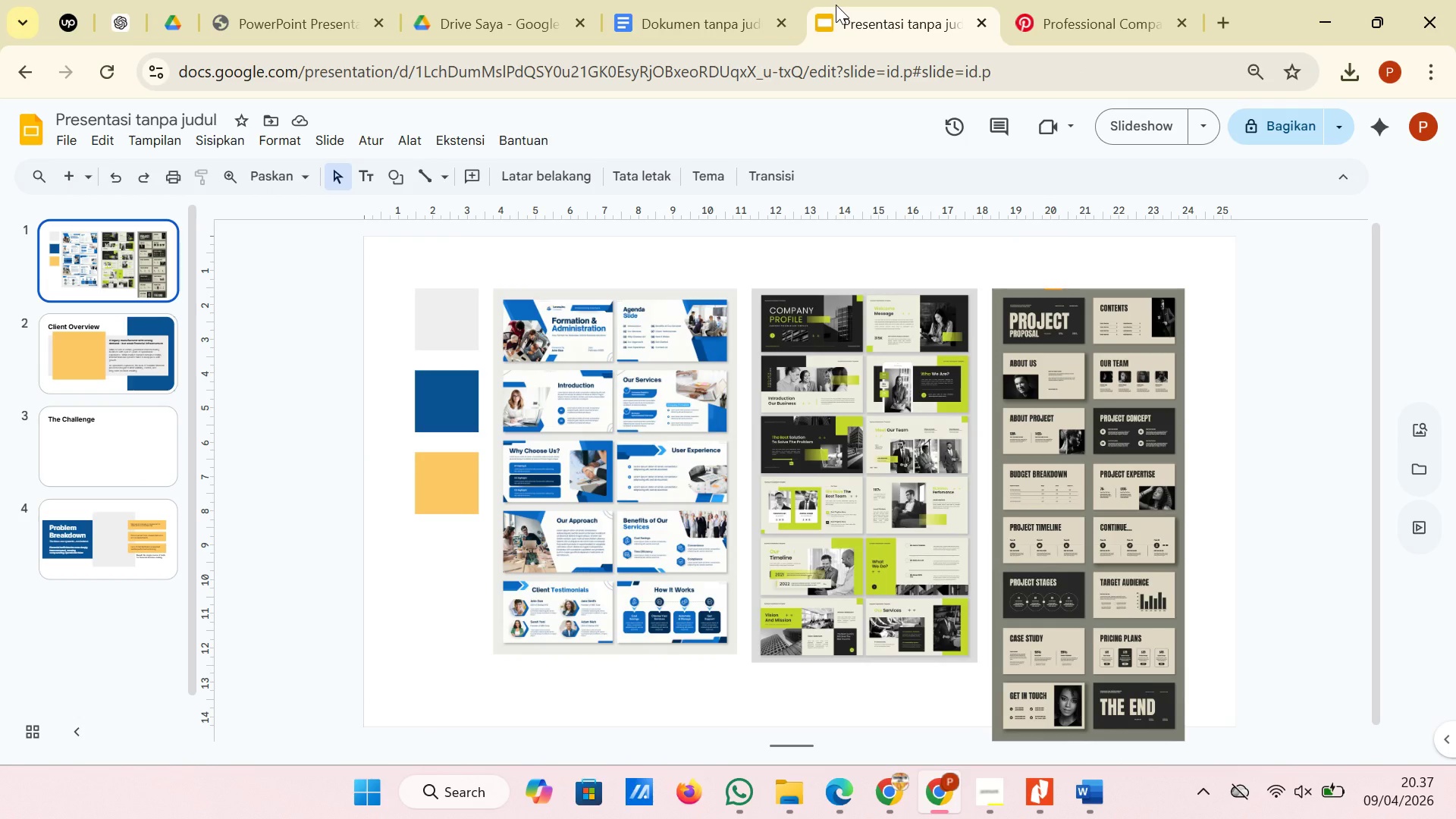 
left_click([673, 11])
 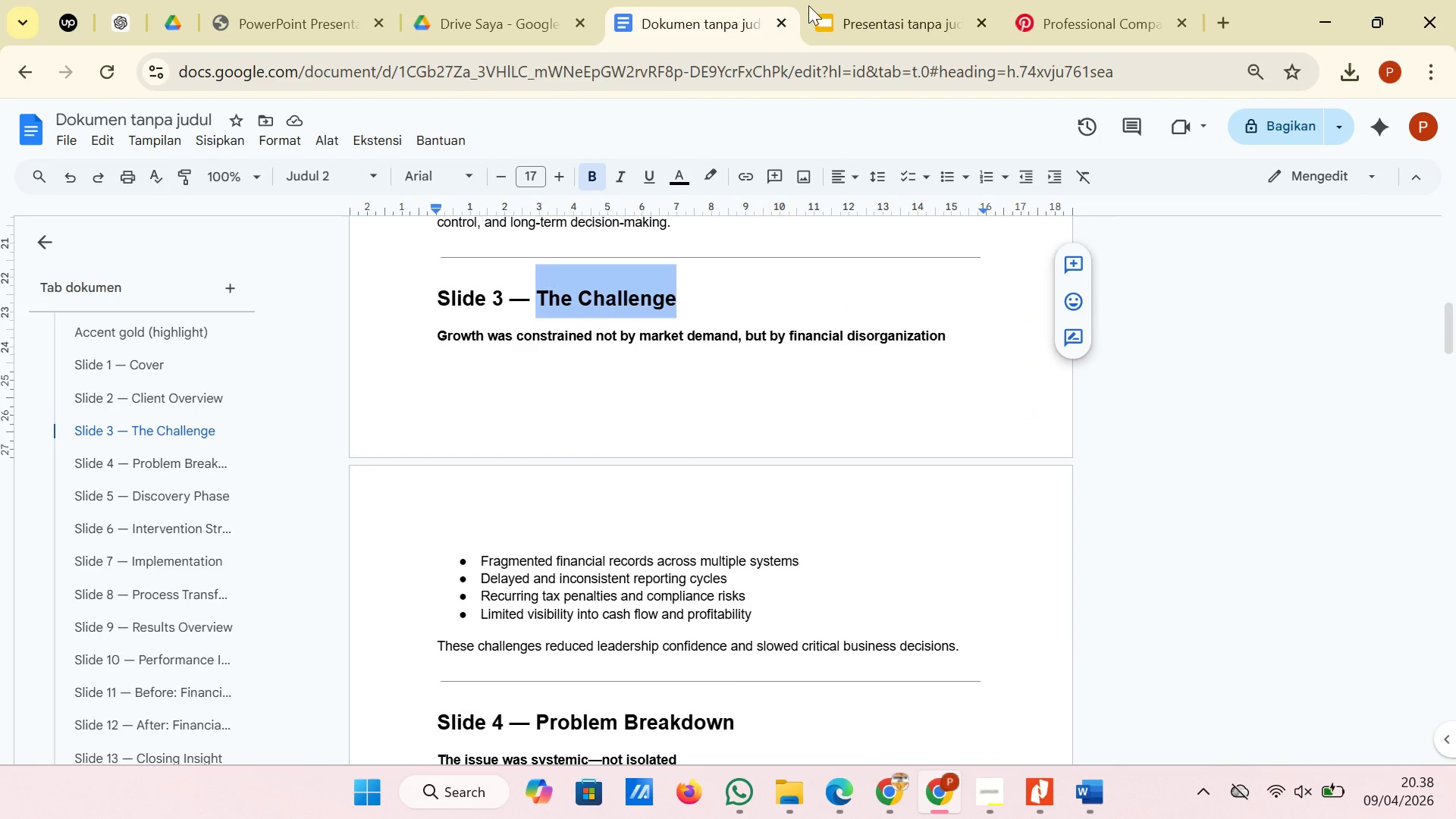 
left_click([818, 2])
 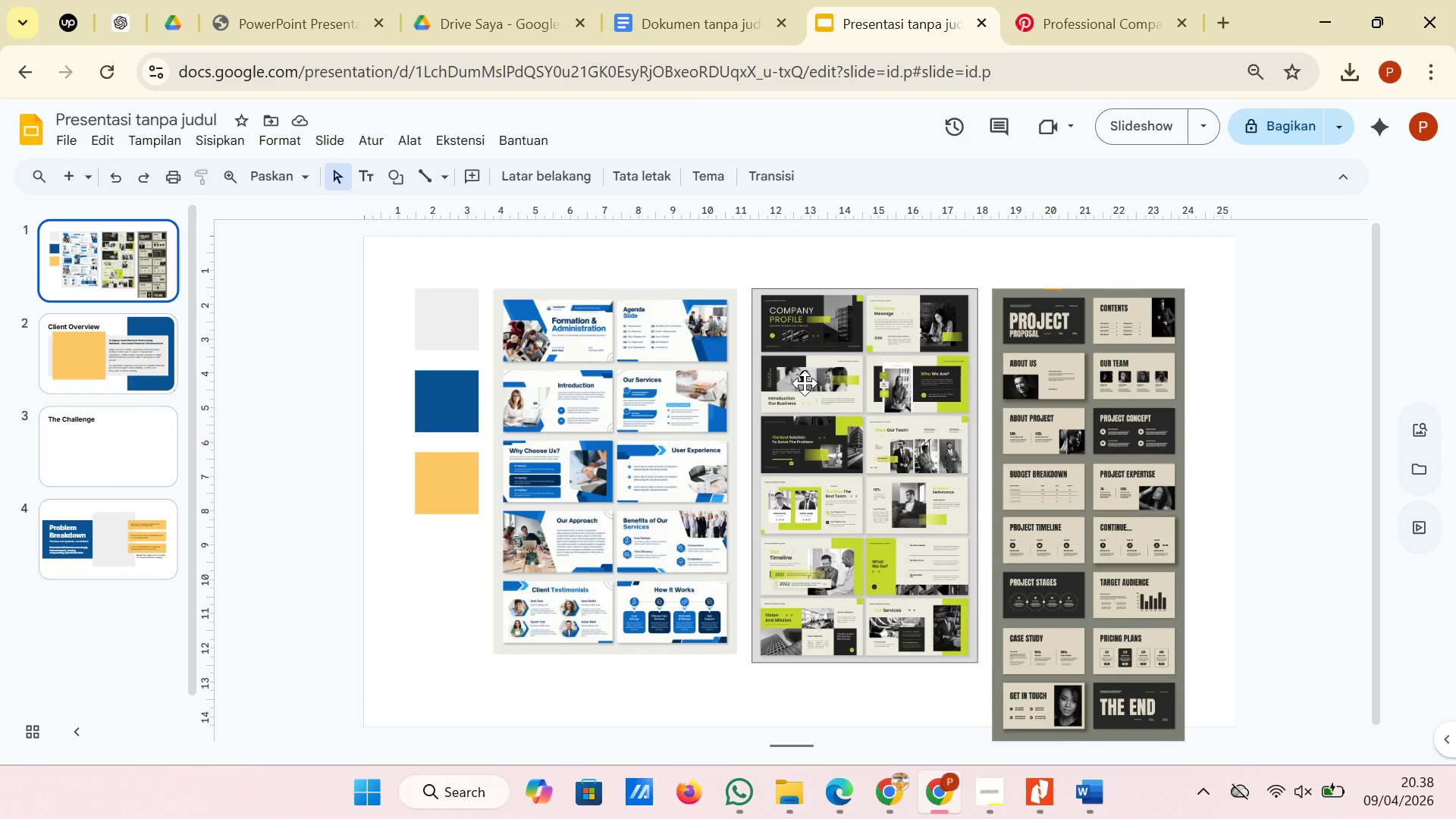 
wait(12.97)
 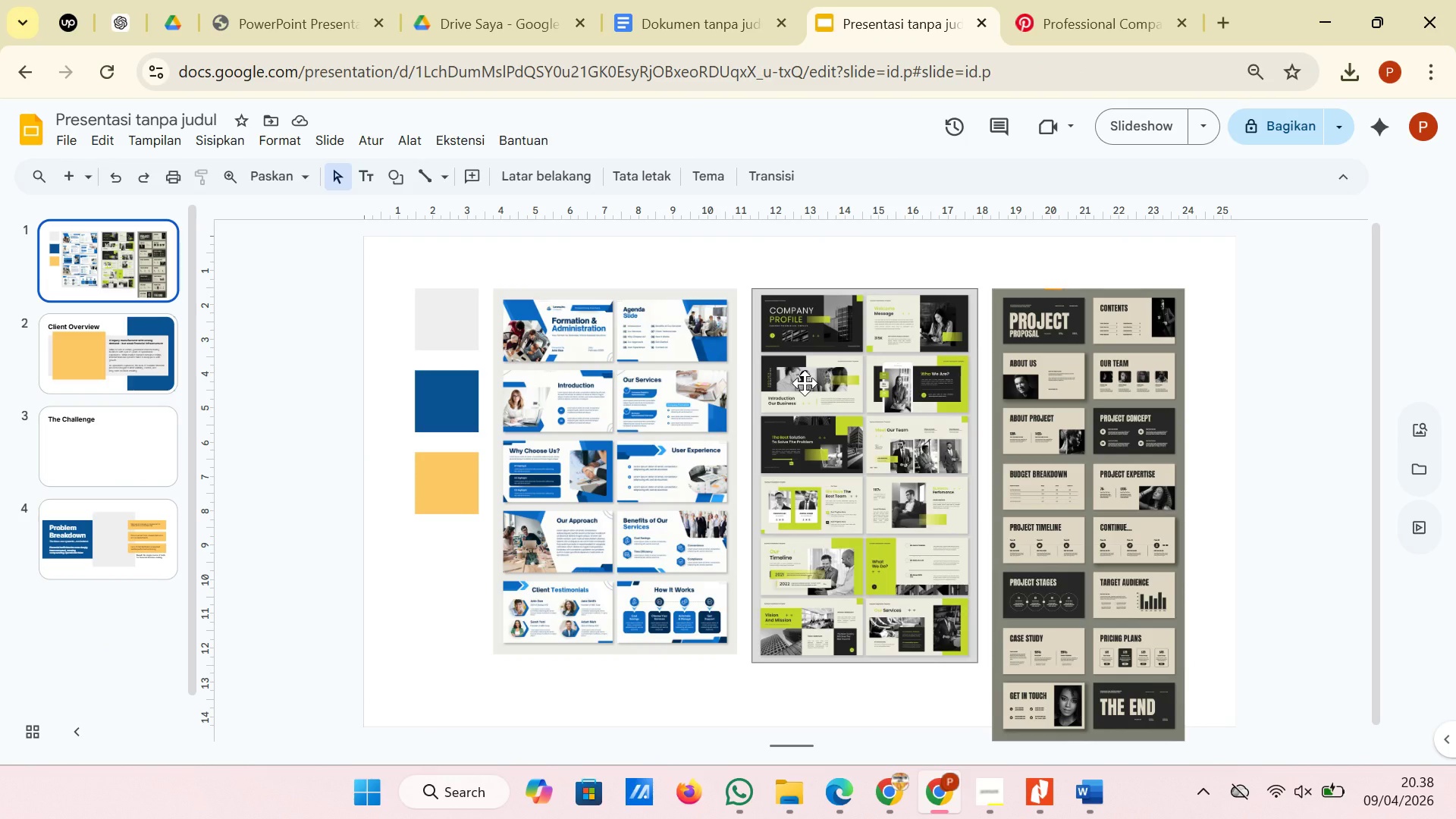 
left_click([152, 466])
 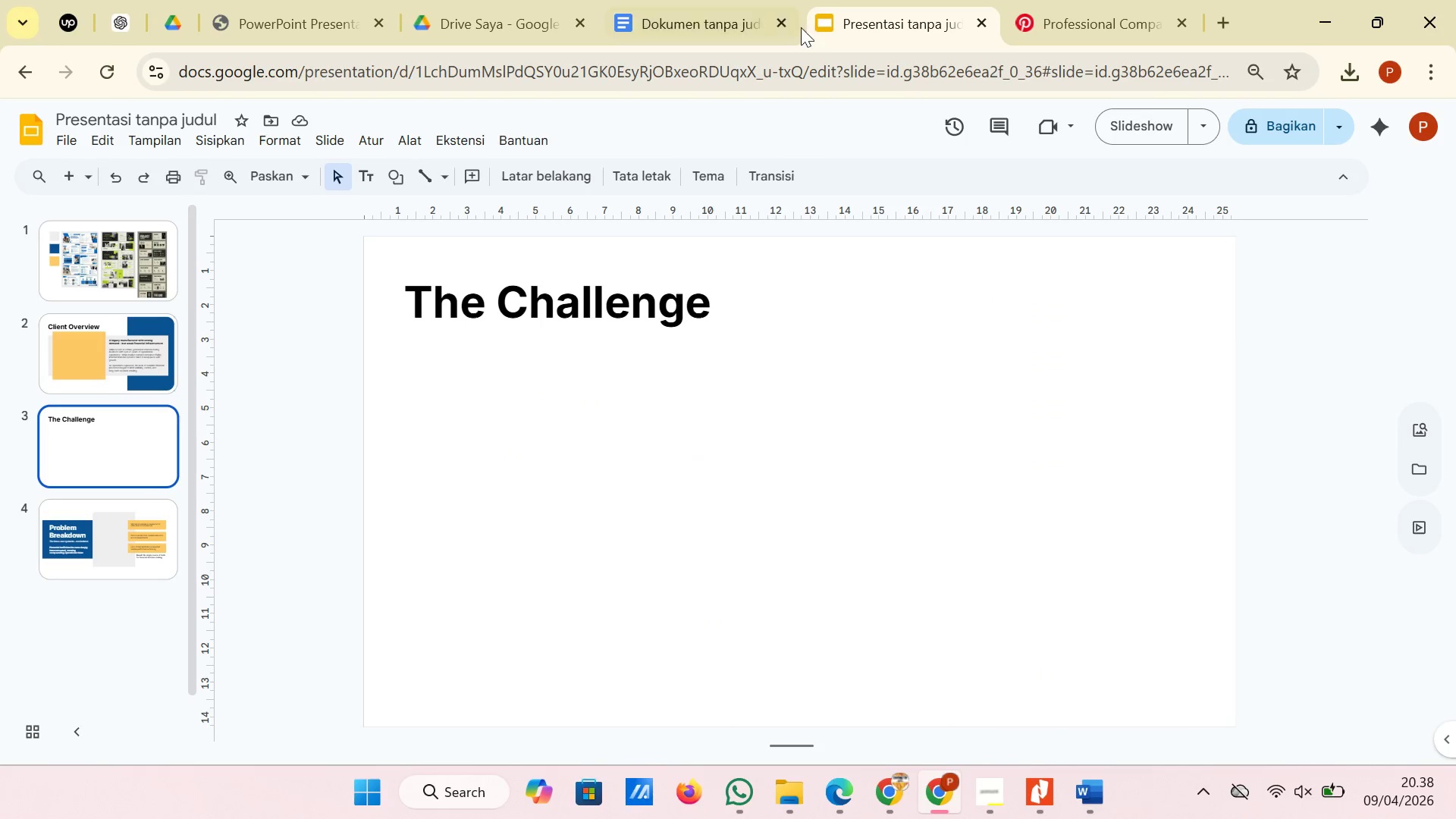 
left_click([711, 0])
 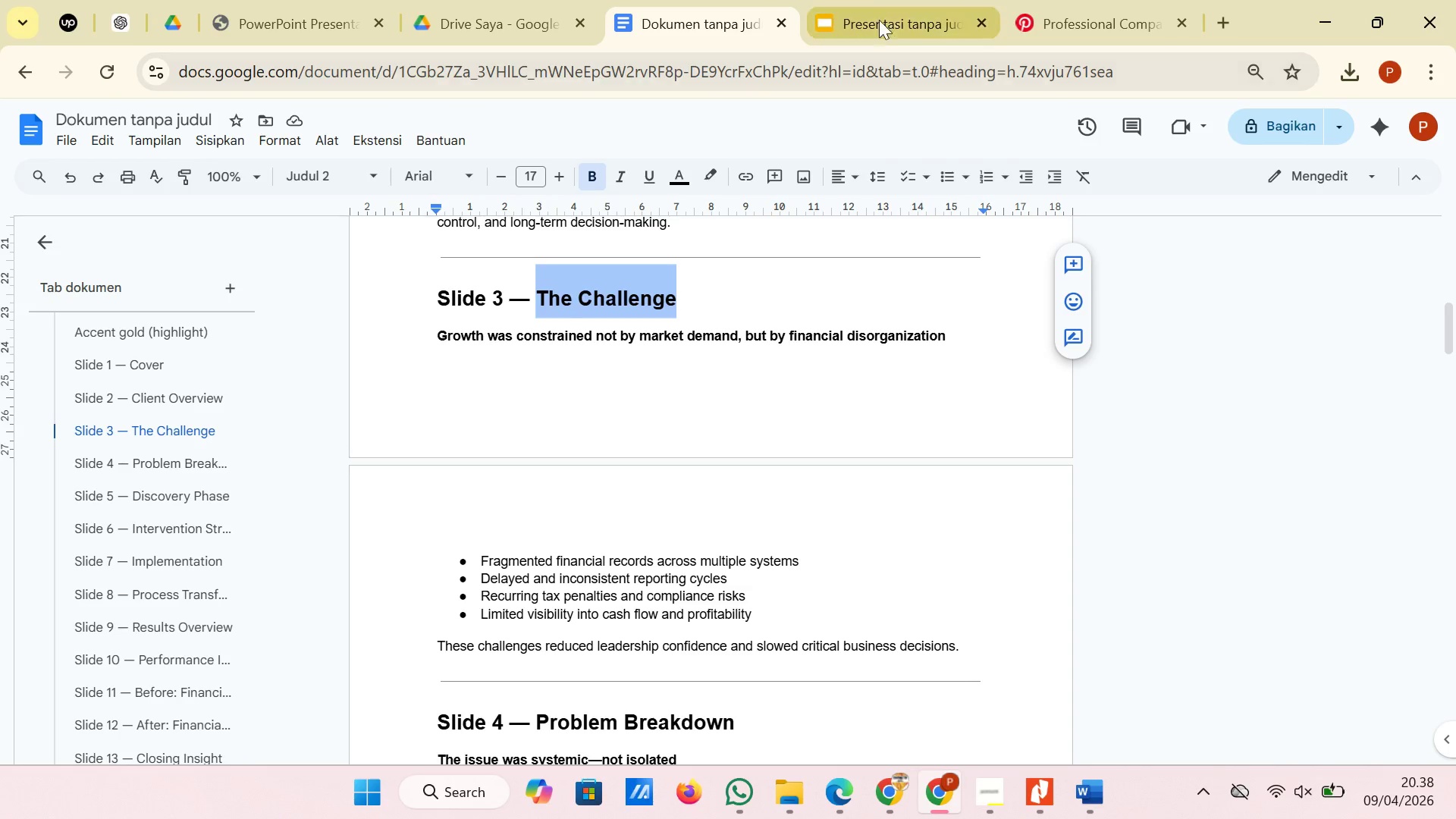 
wait(5.66)
 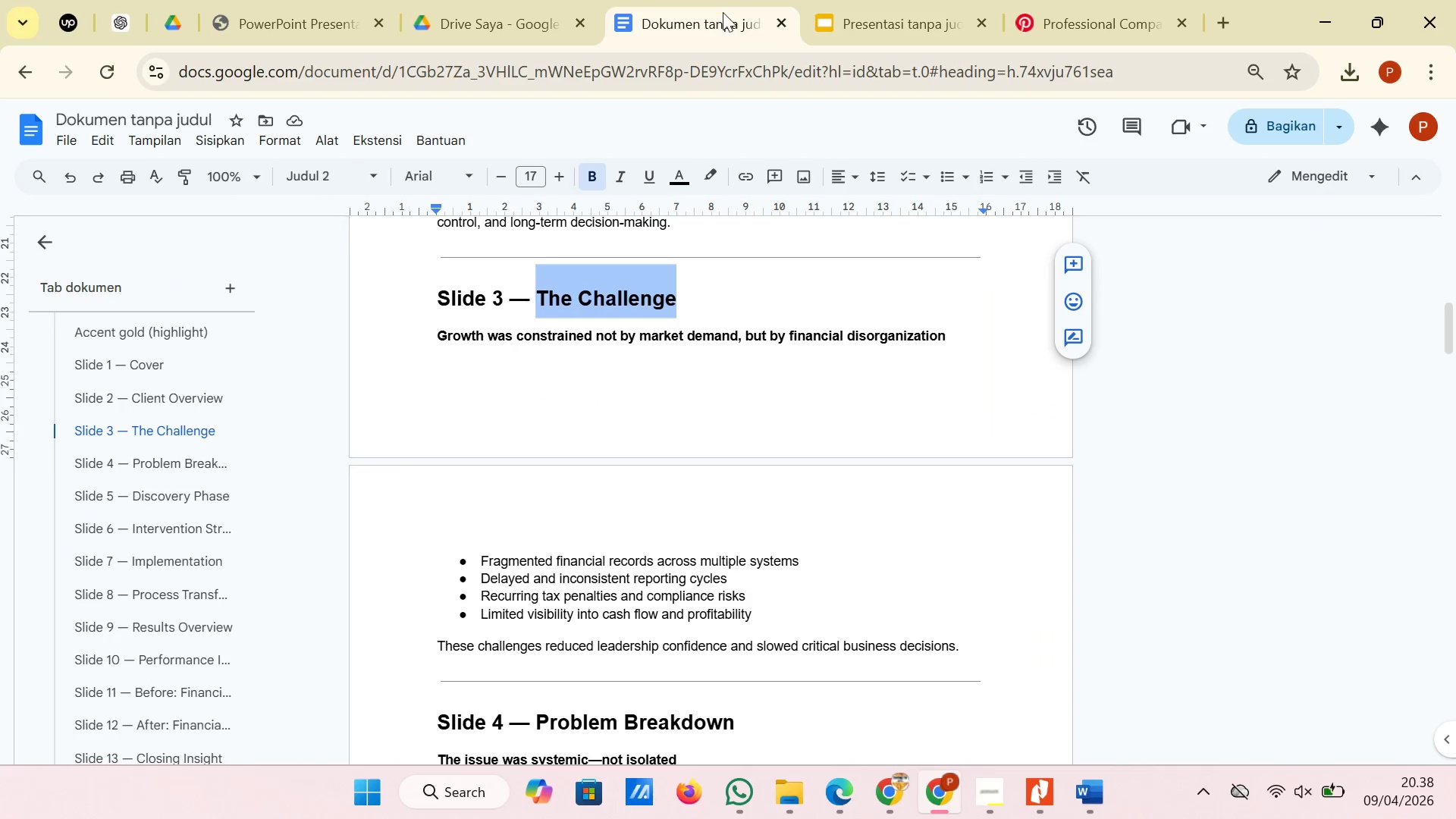 
left_click([885, 17])
 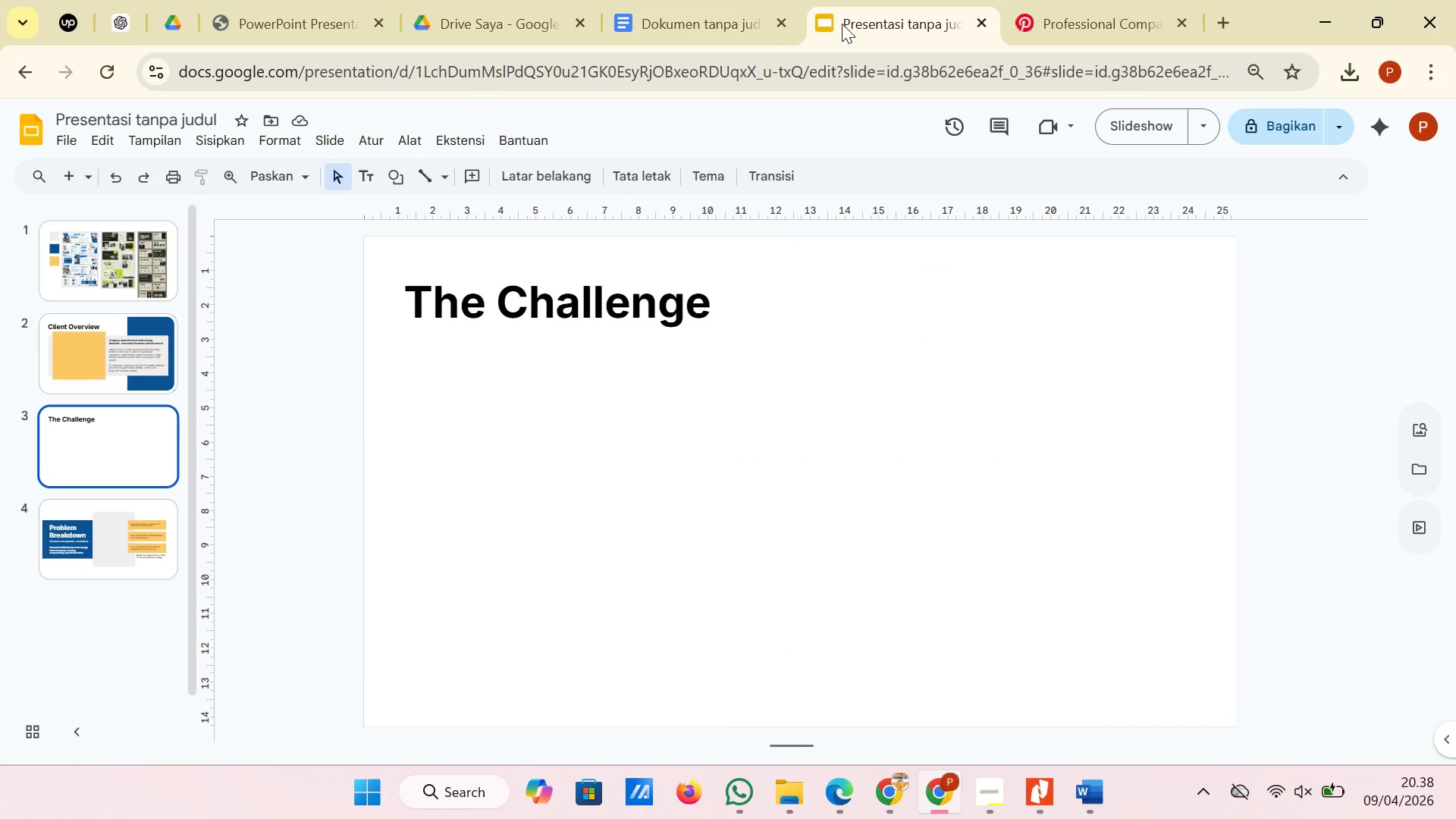 
left_click([723, 10])
 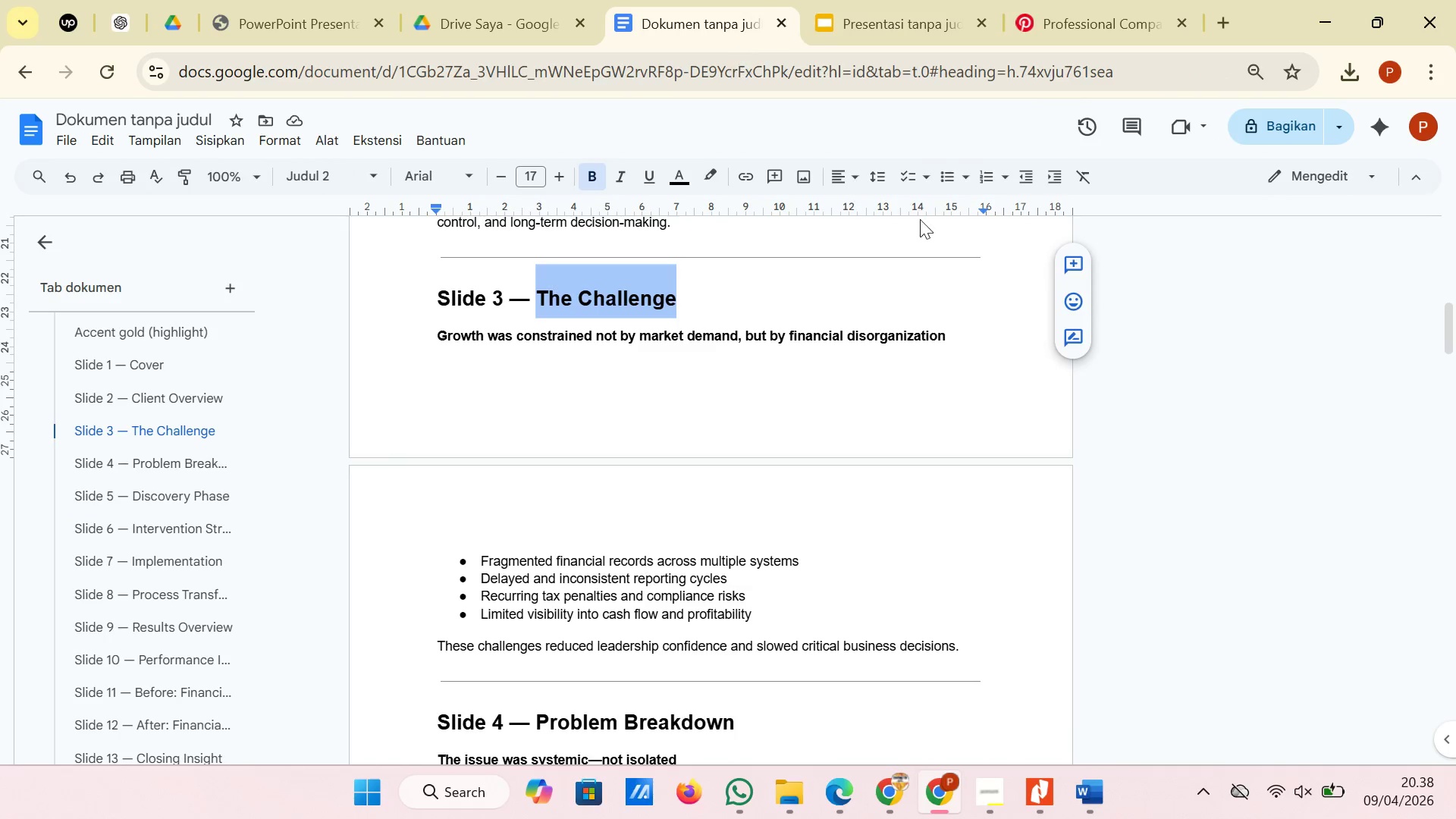 
left_click([987, 334])
 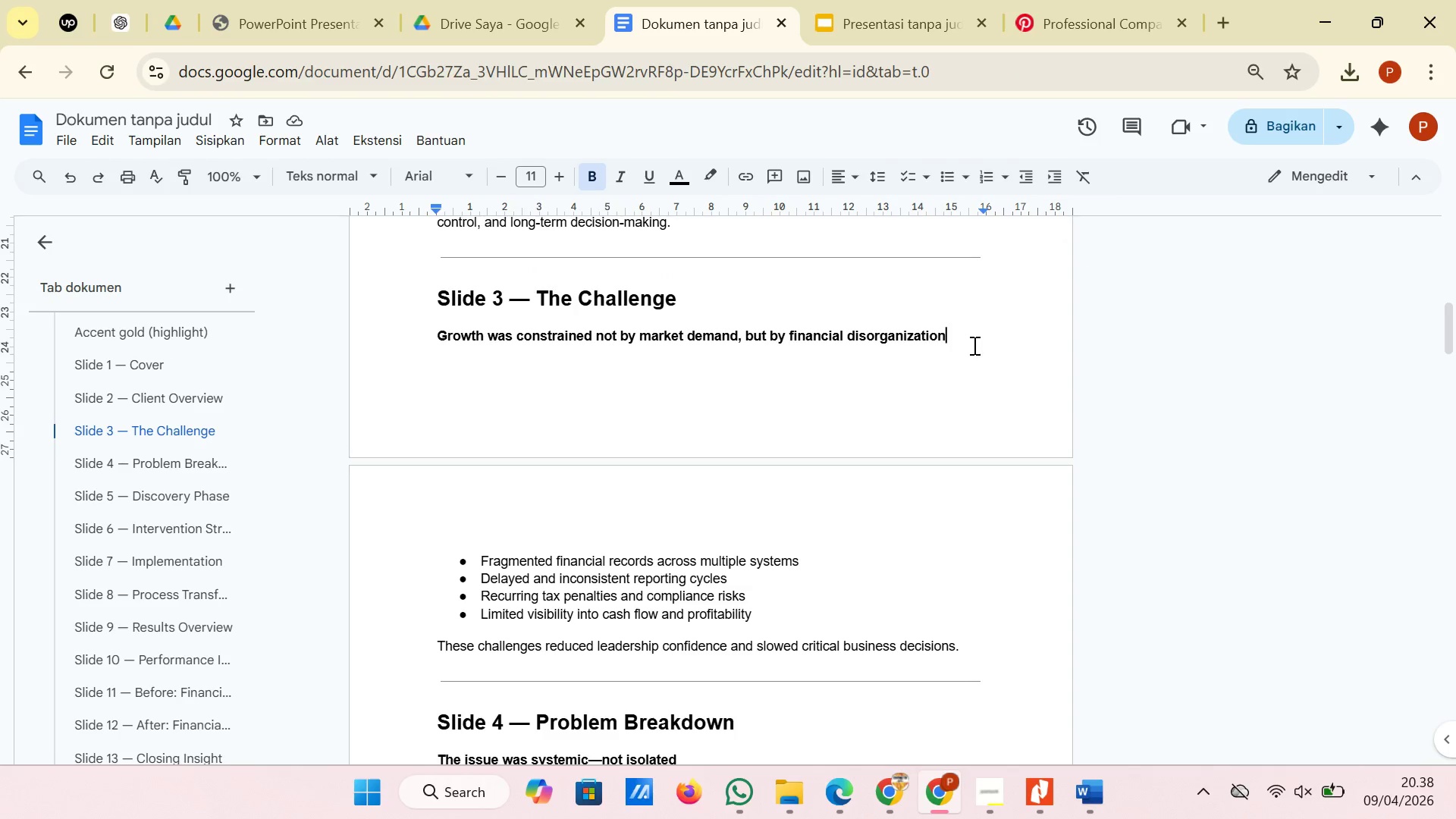 
left_click_drag(start_coordinate=[973, 345], to_coordinate=[435, 342])
 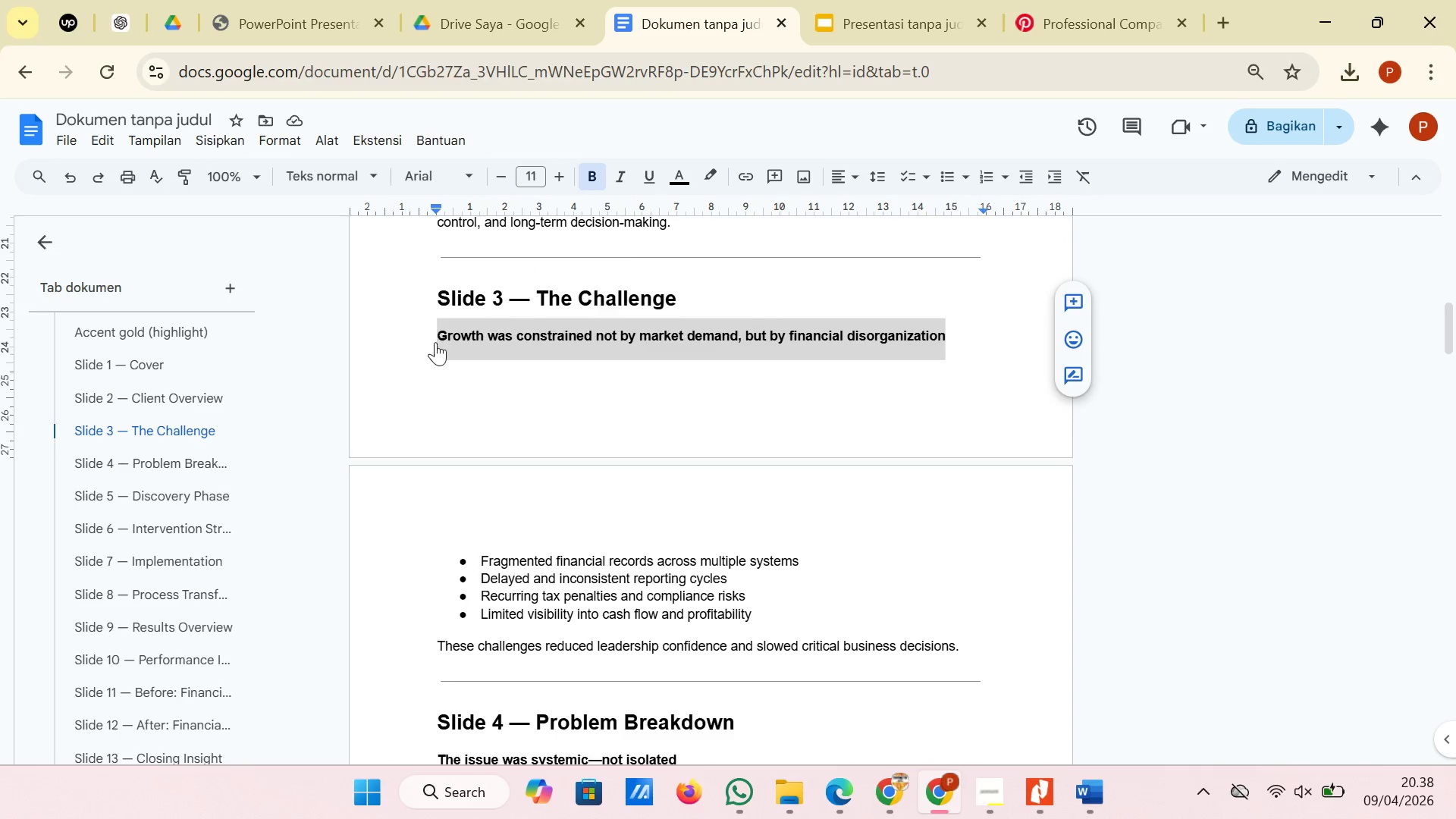 
right_click([435, 342])
 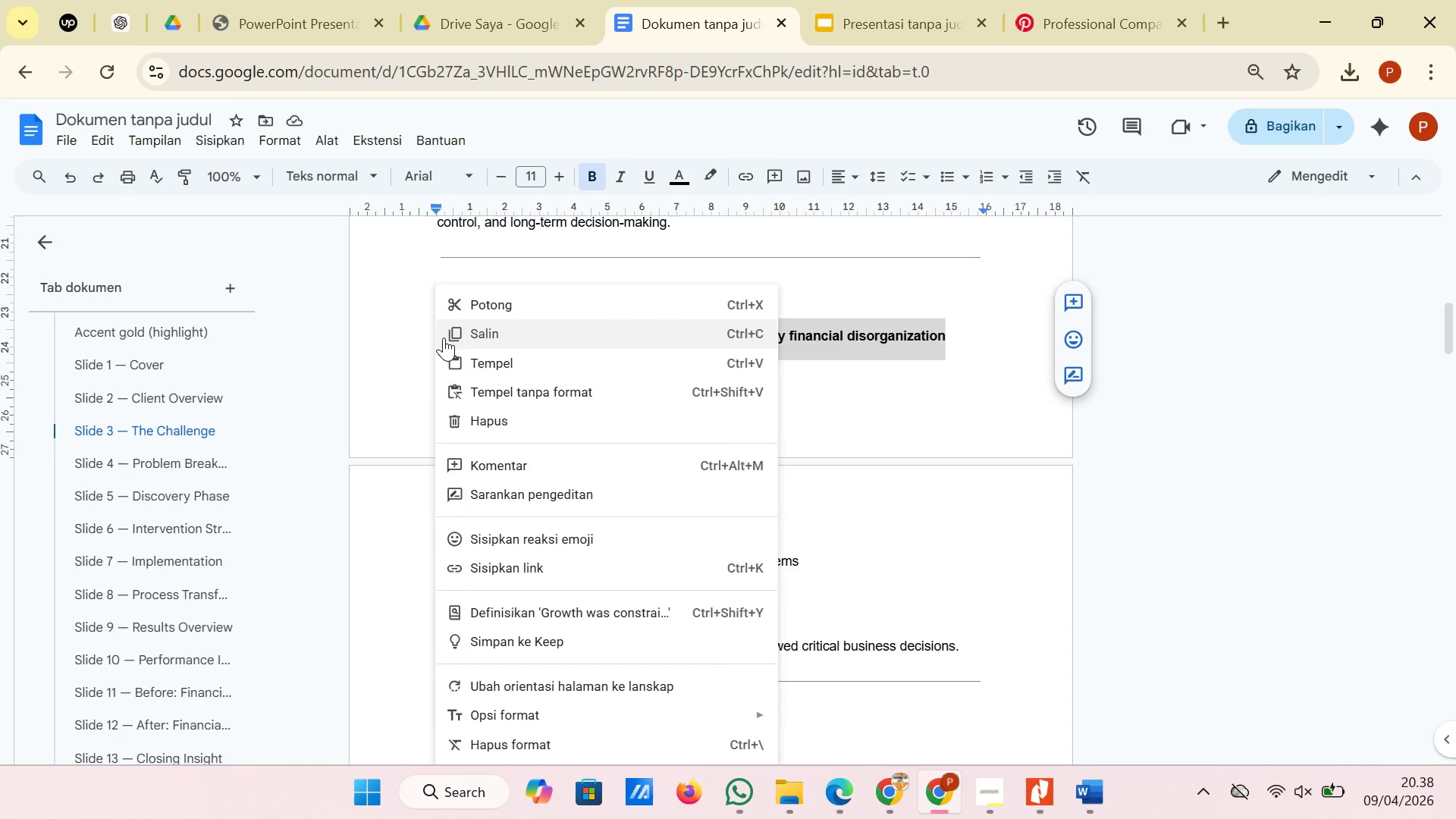 
left_click([444, 337])
 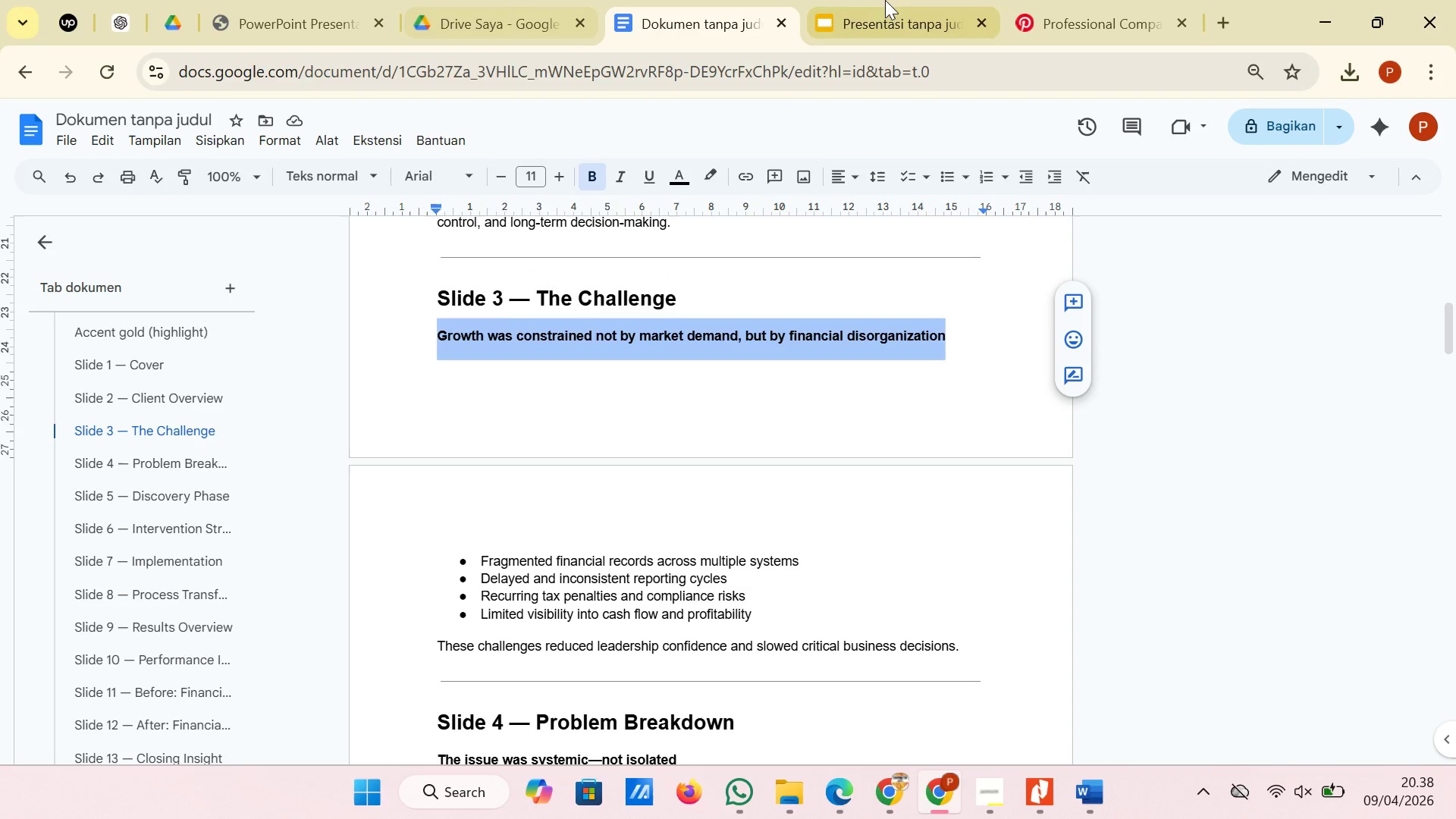 
left_click([917, 0])
 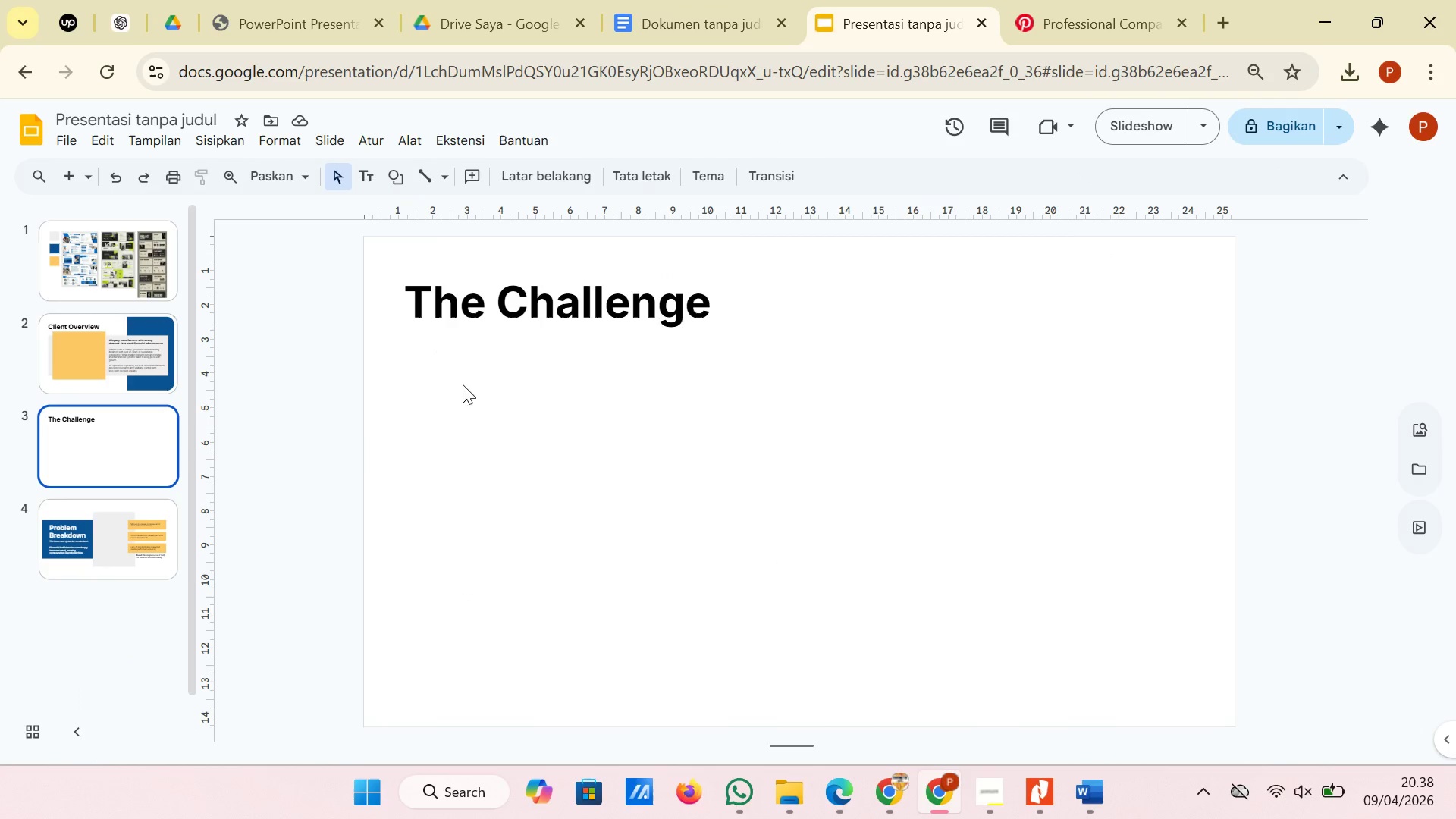 
right_click([471, 394])
 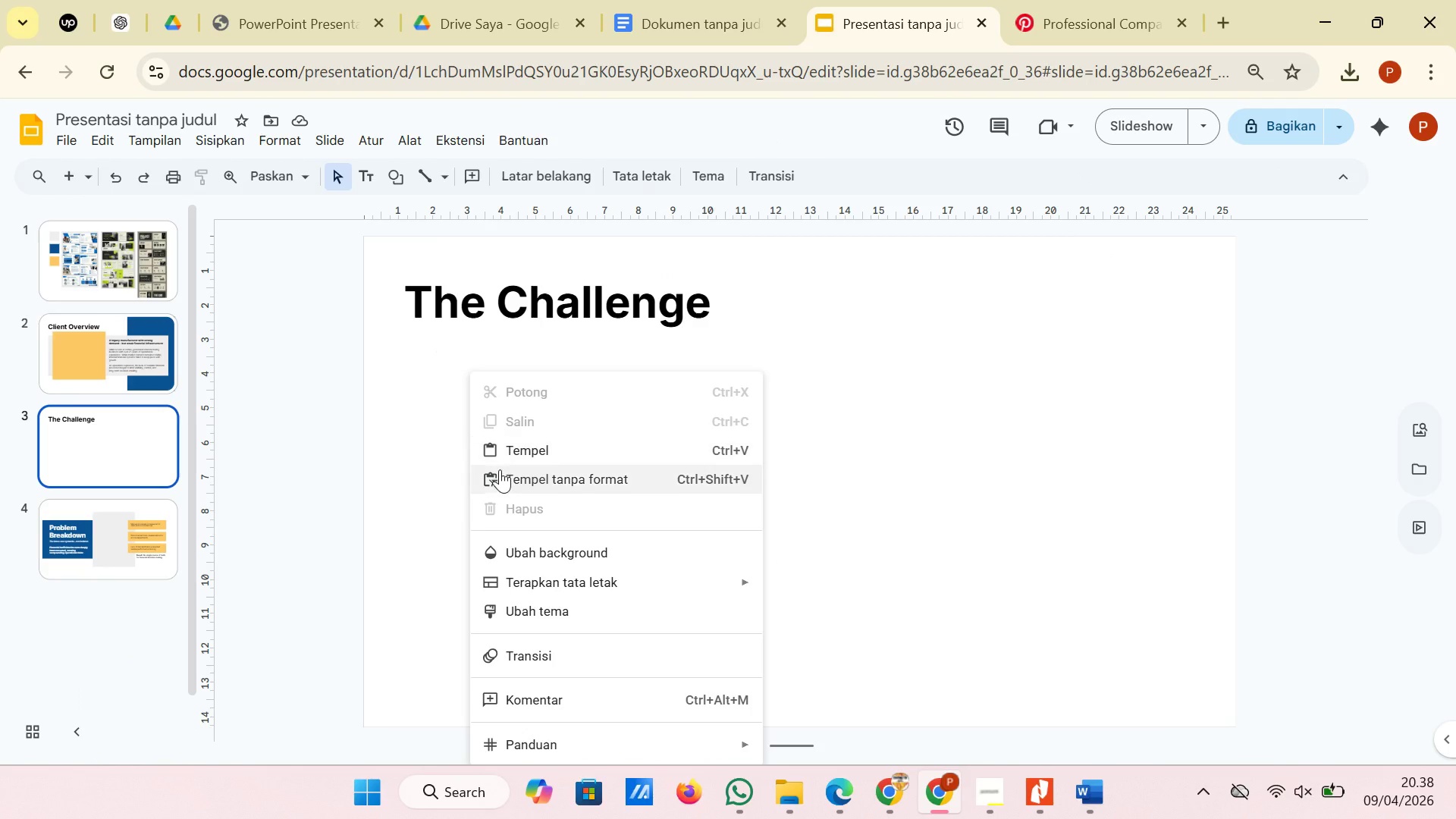 
left_click([500, 473])
 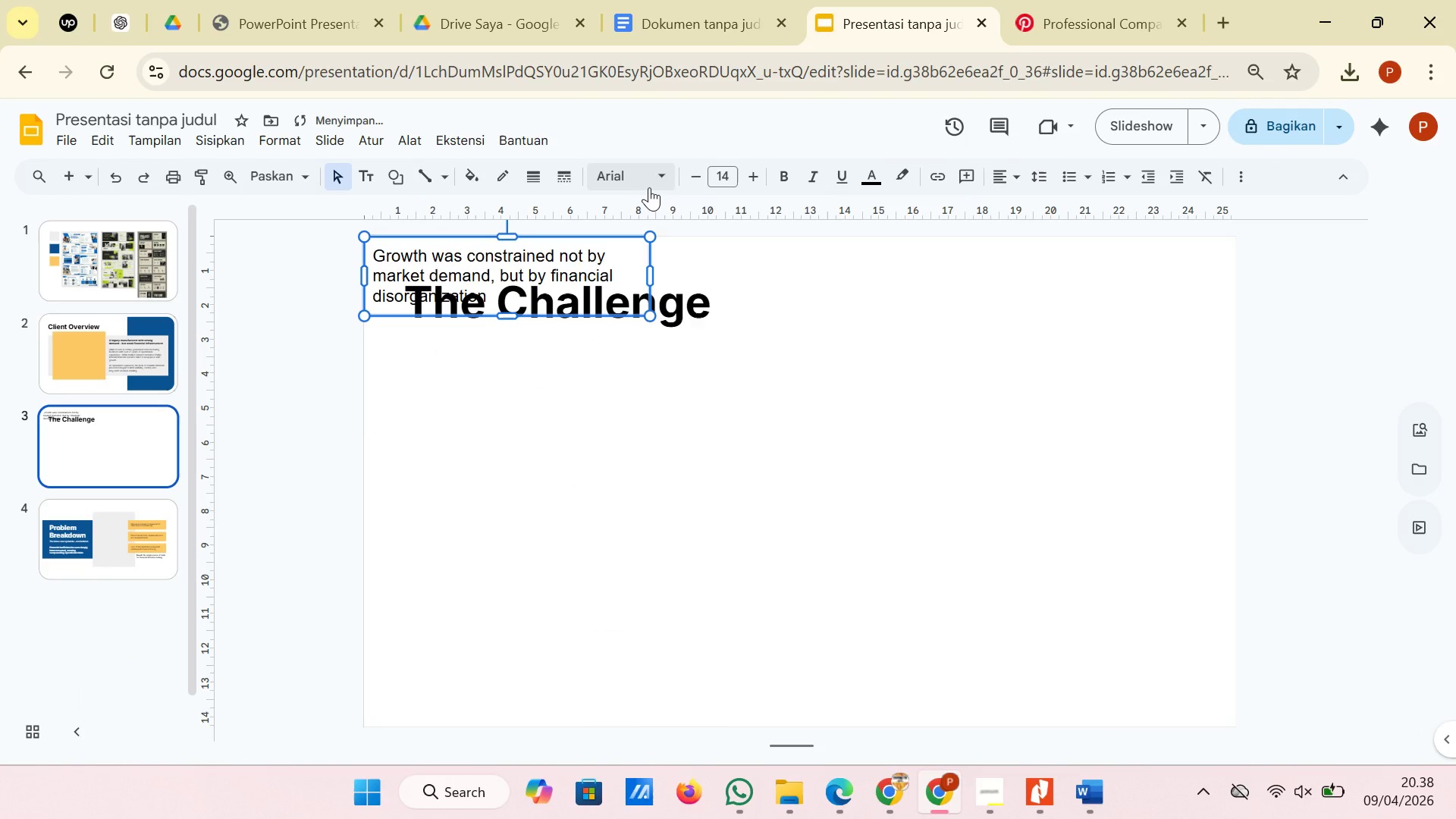 
left_click([652, 184])
 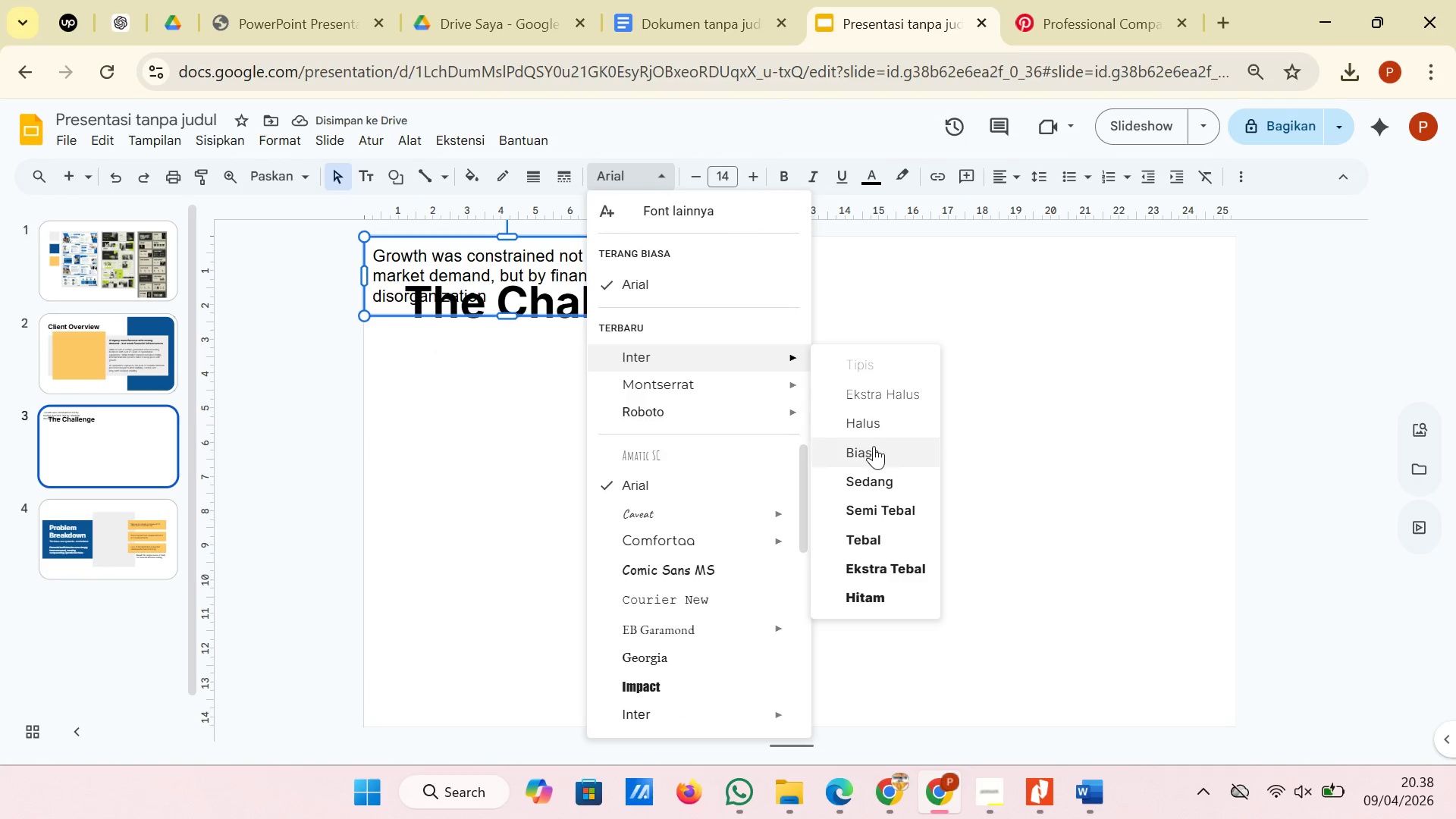 
left_click([874, 446])
 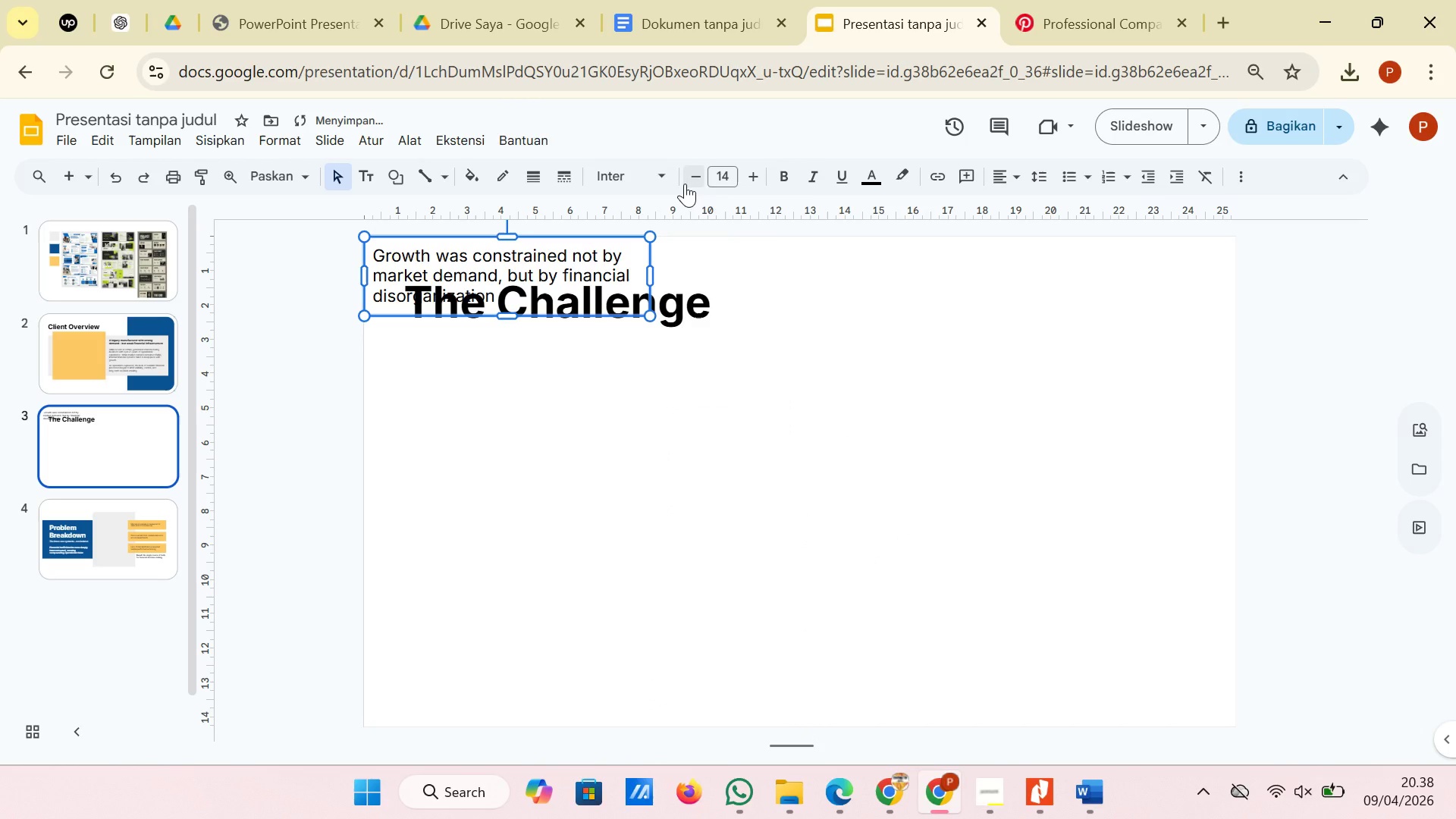 
left_click([685, 184])
 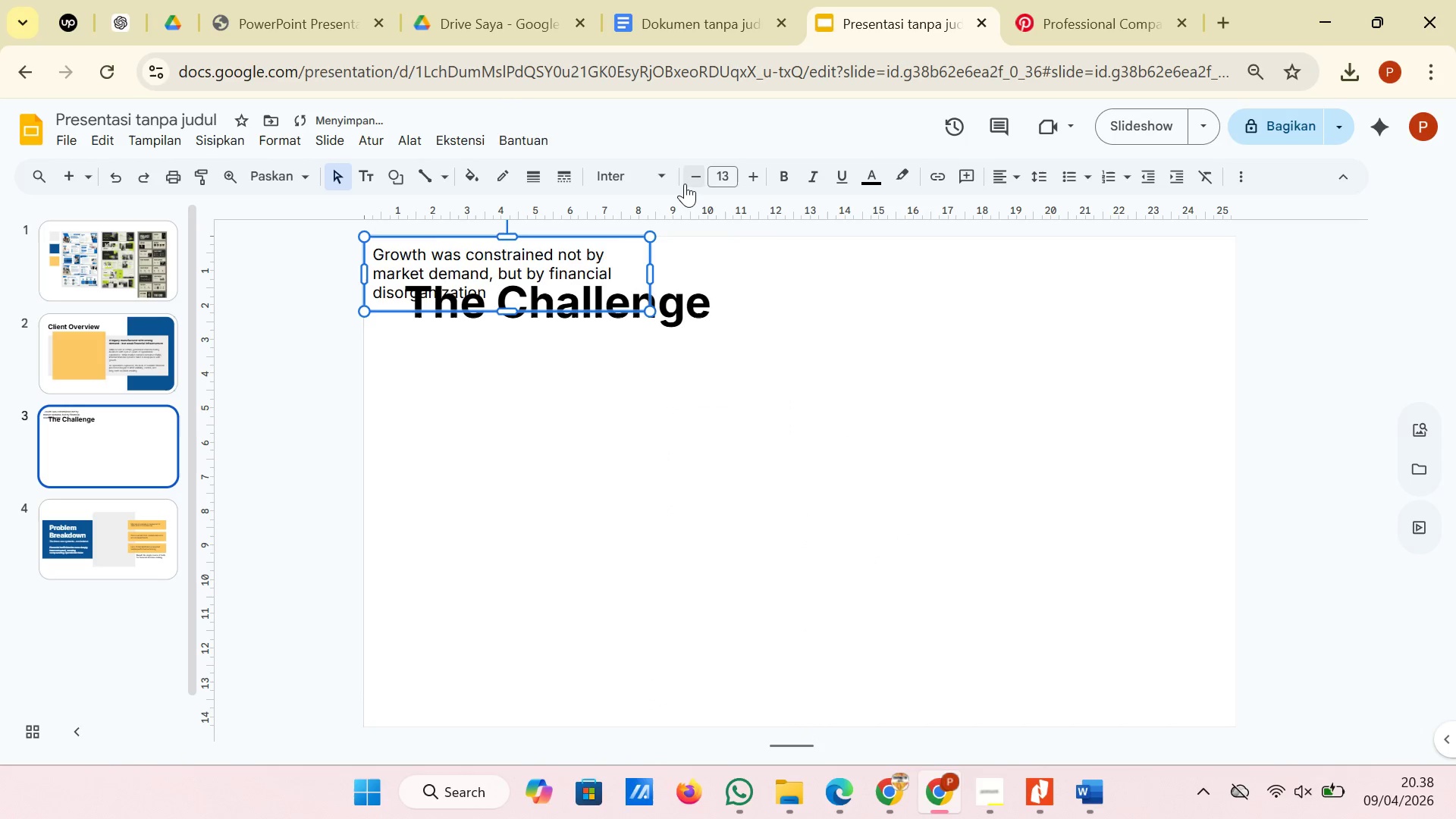 
left_click([685, 184])
 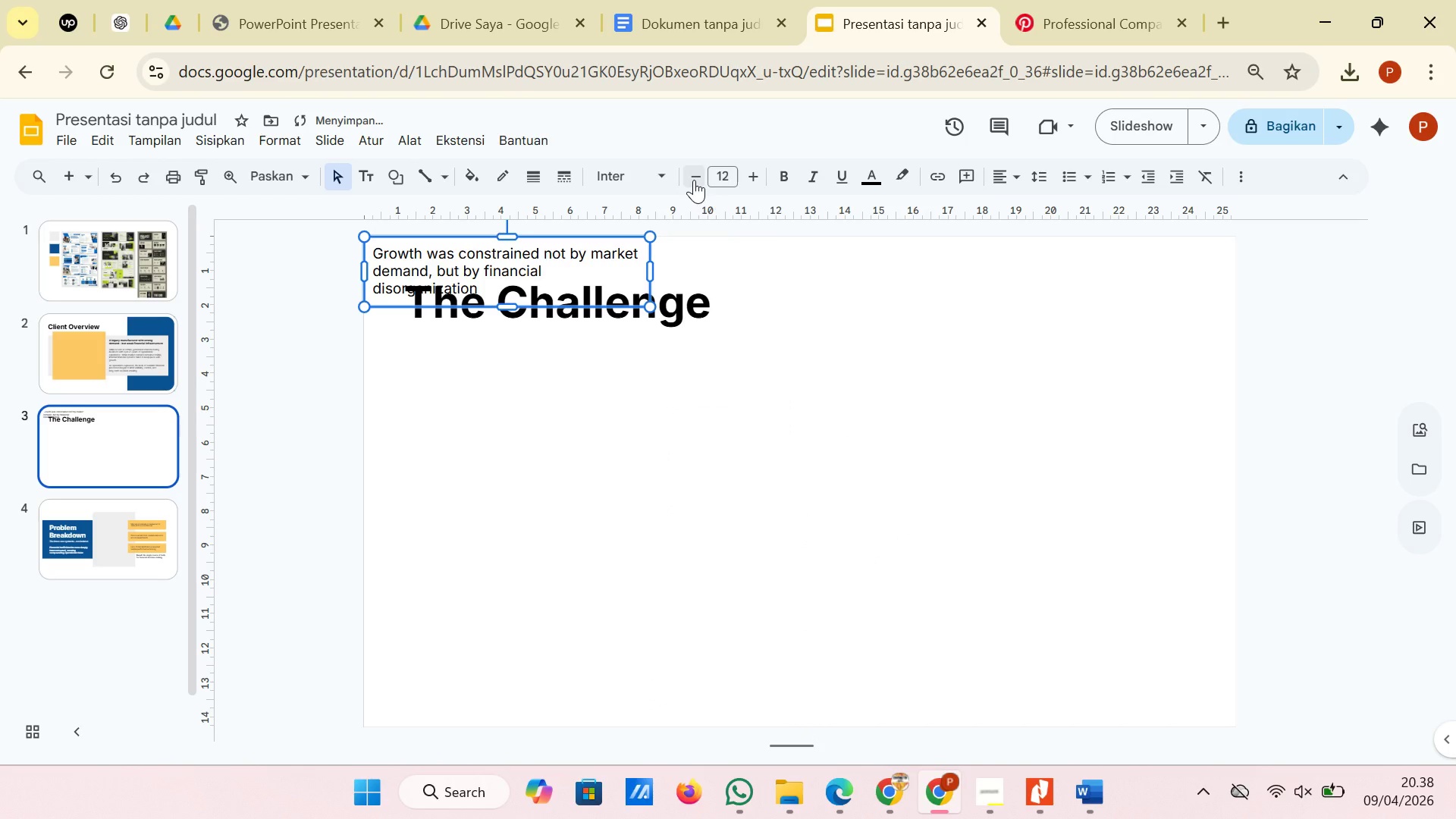 
left_click([694, 179])
 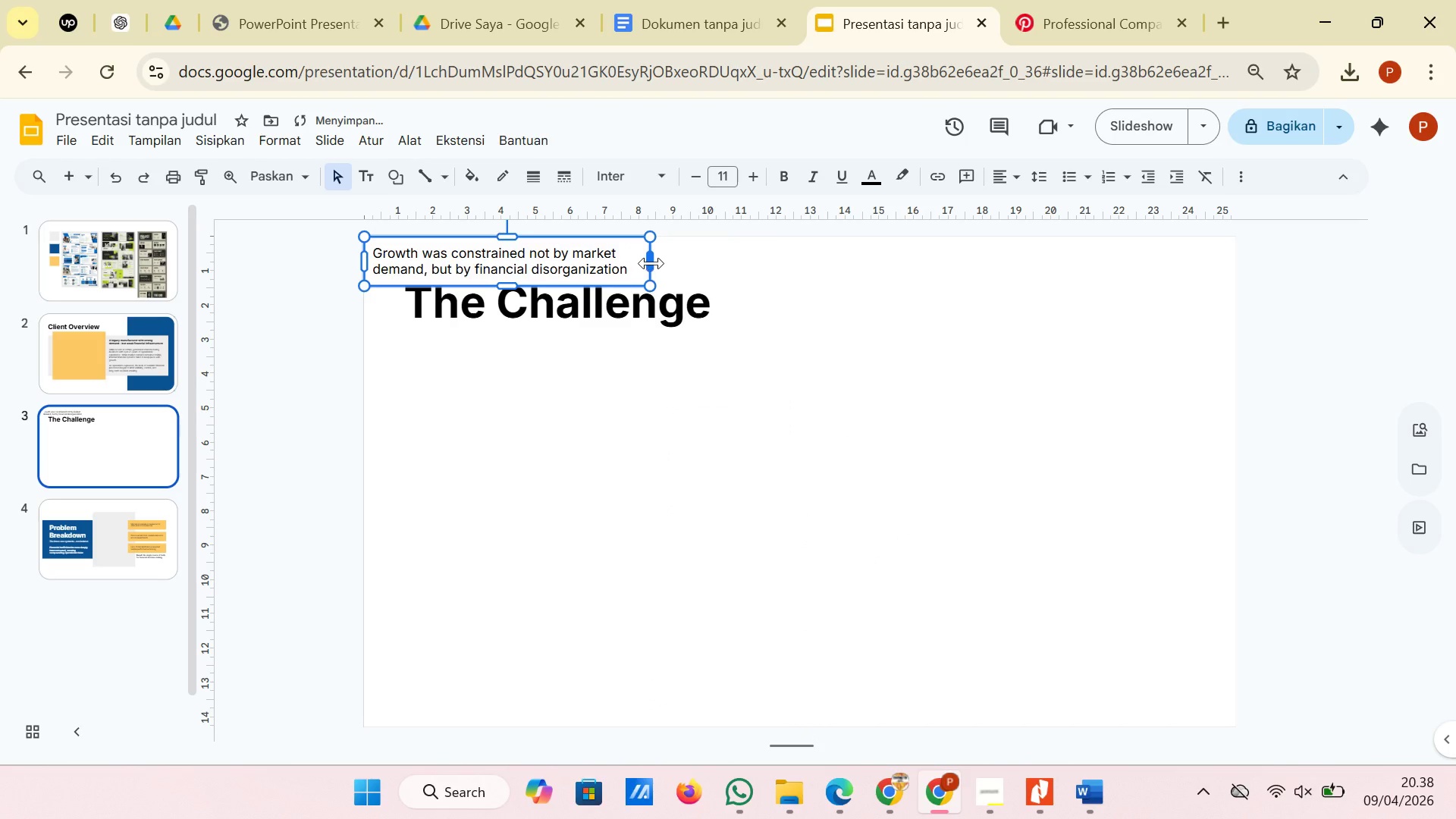 
left_click_drag(start_coordinate=[650, 260], to_coordinate=[1119, 265])
 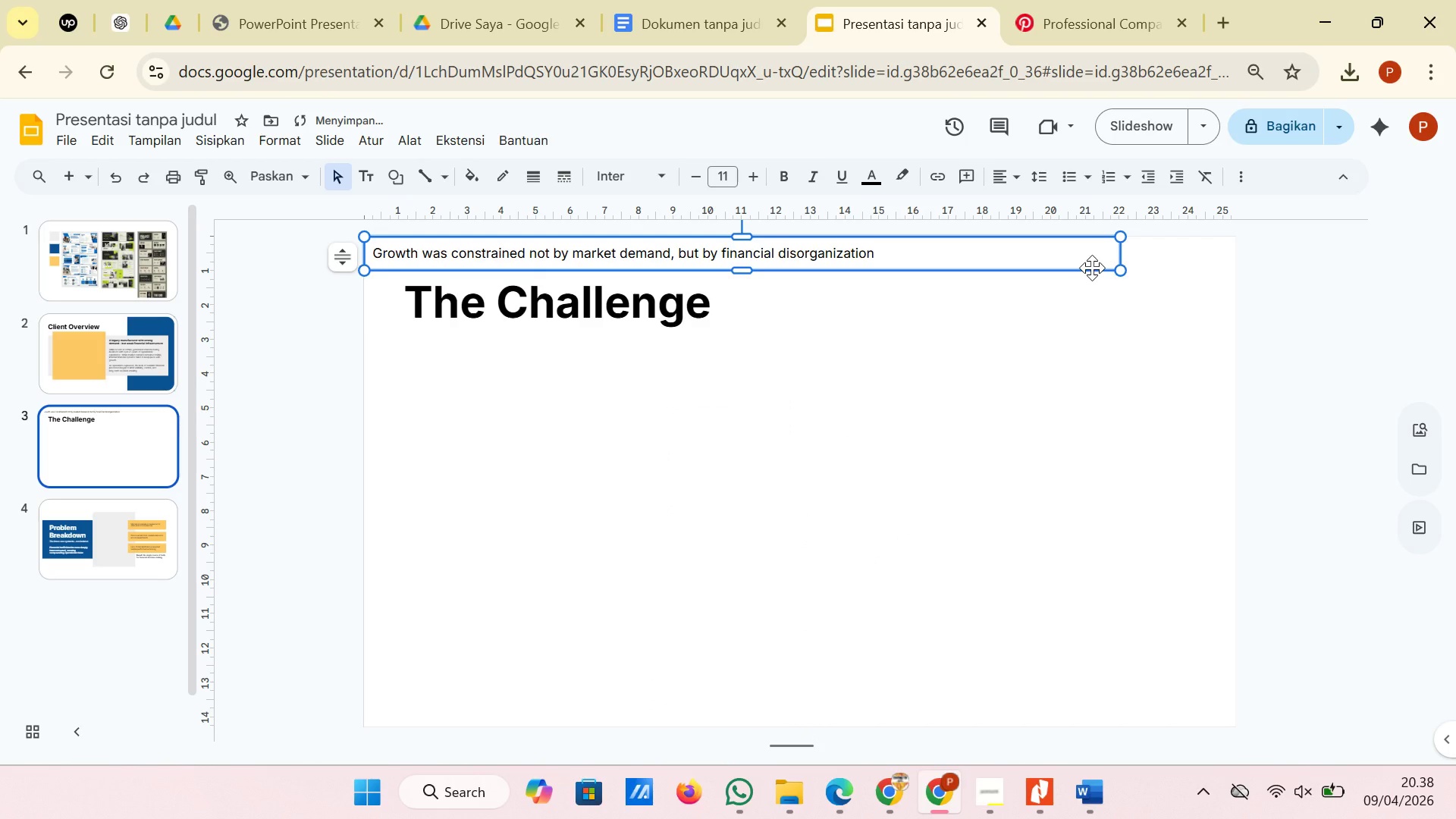 
left_click_drag(start_coordinate=[1088, 263], to_coordinate=[1119, 354])
 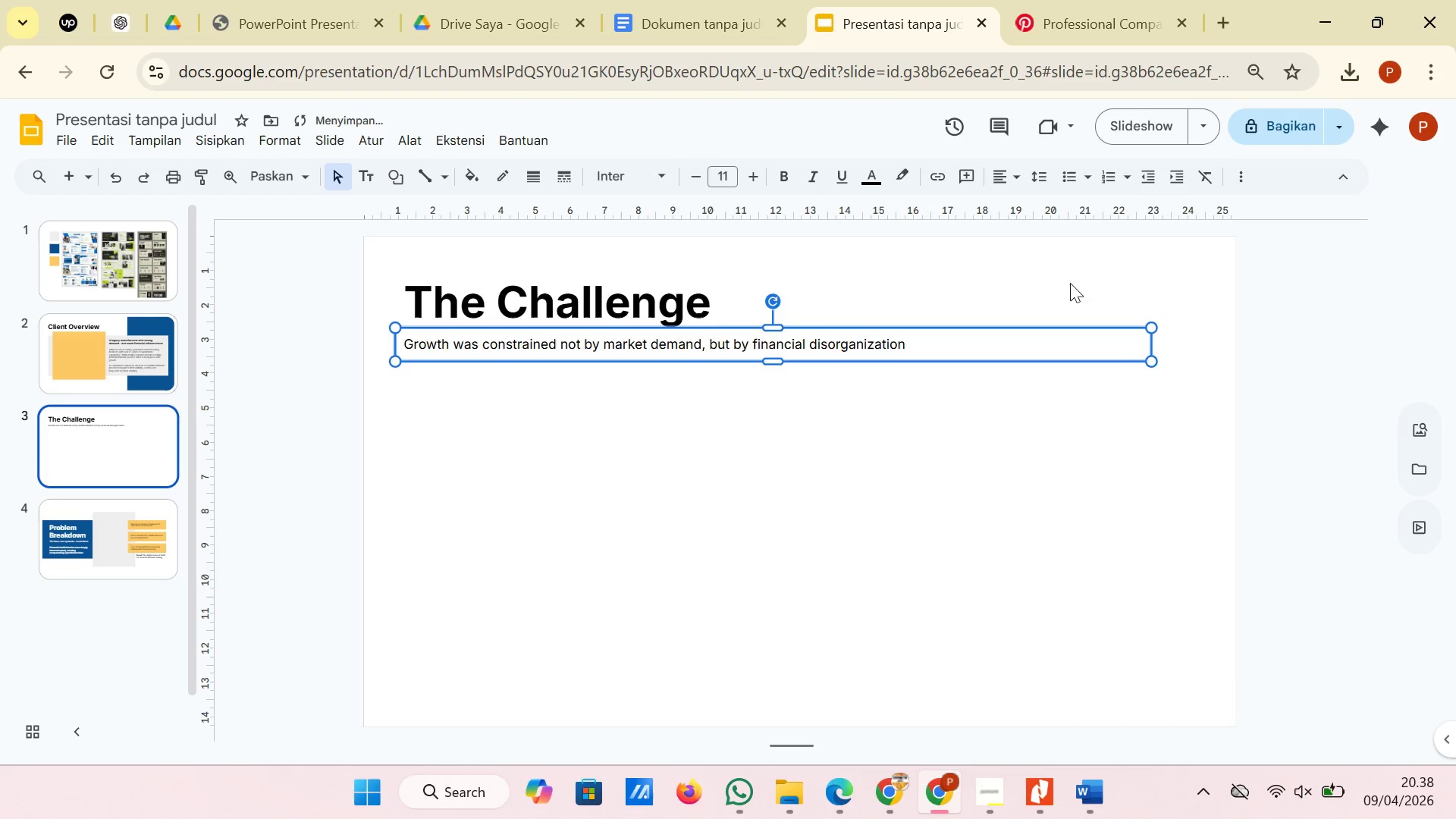 
left_click([1066, 272])
 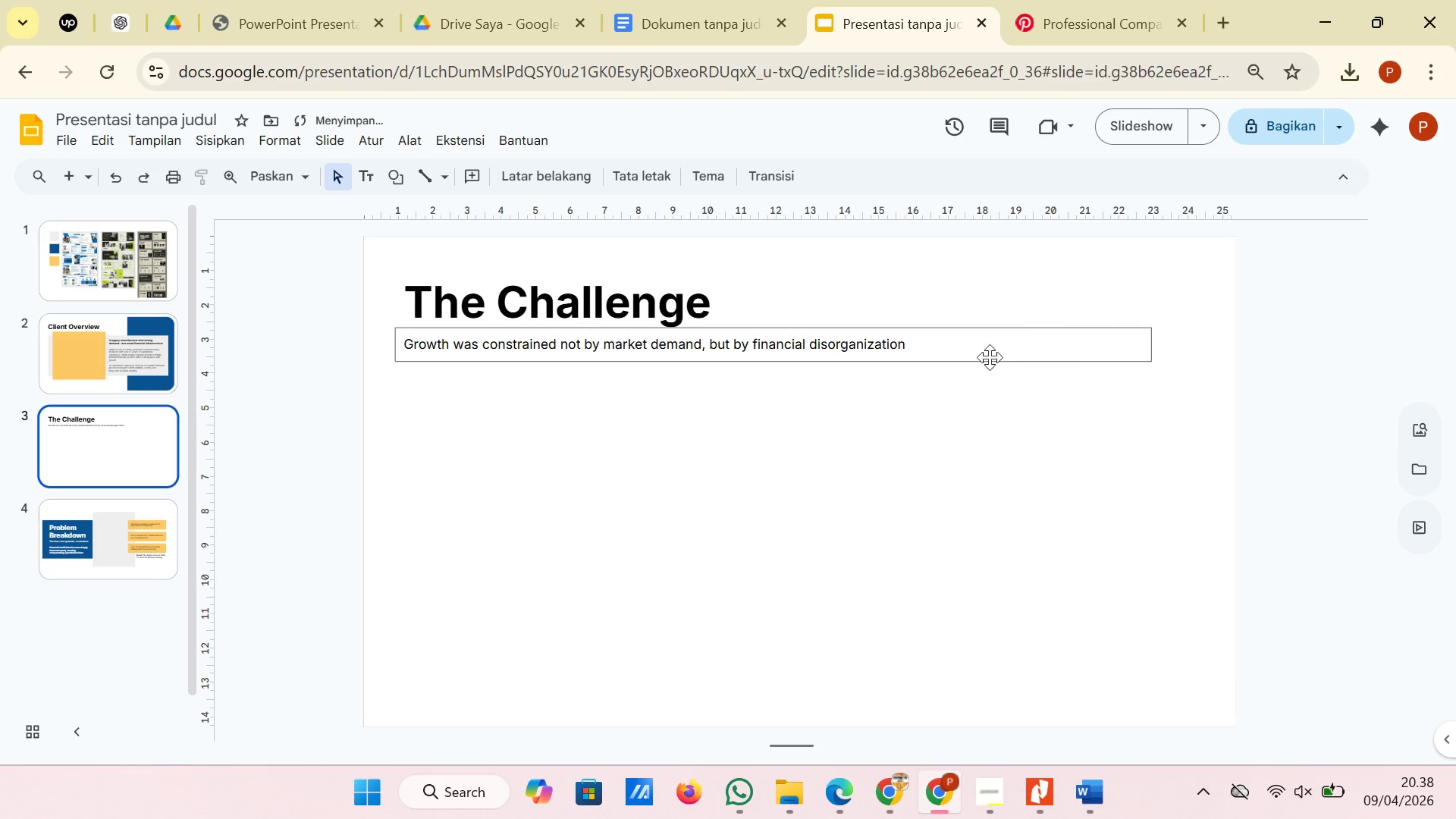 
left_click_drag(start_coordinate=[991, 352], to_coordinate=[991, 343])
 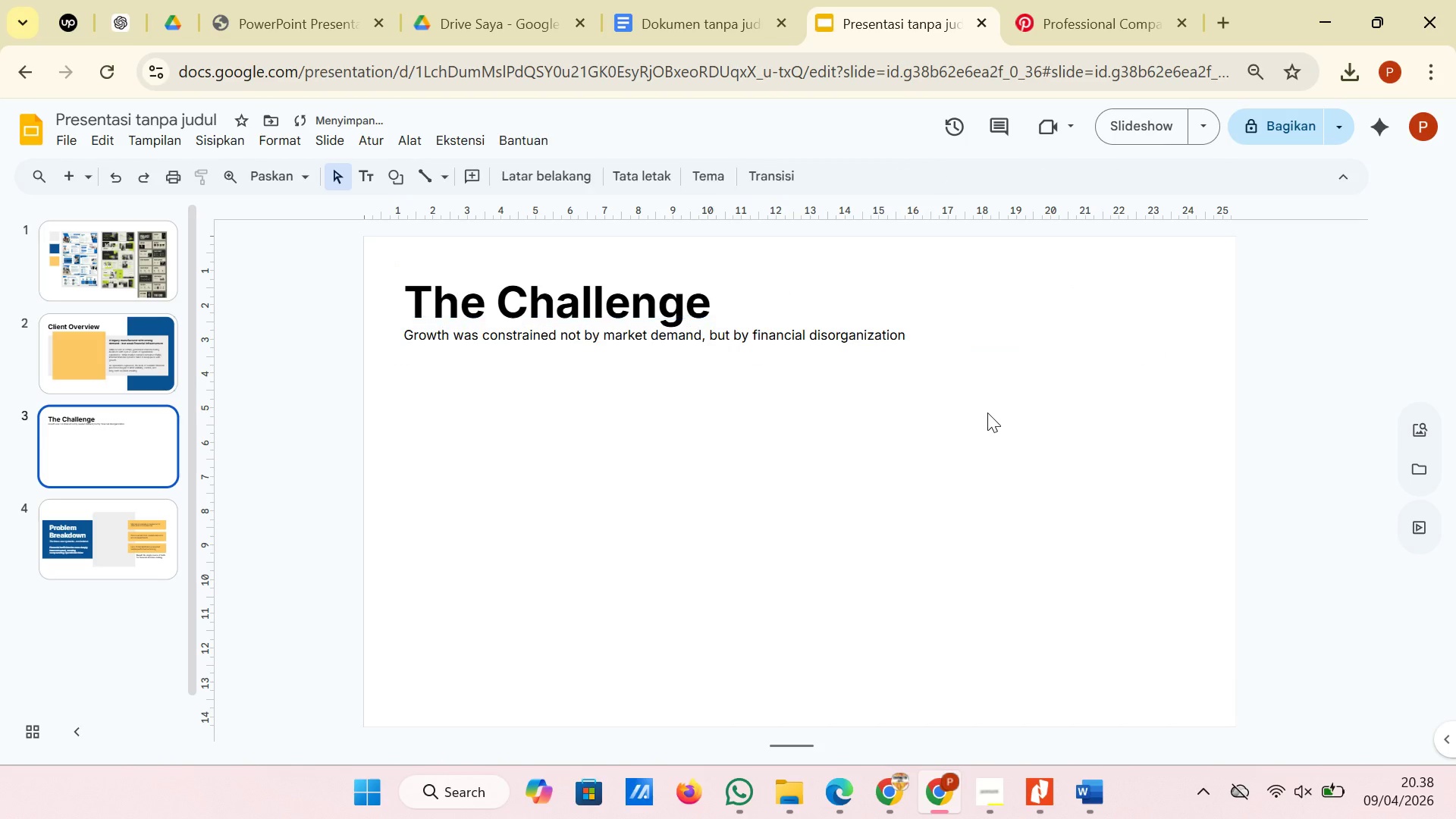 
left_click([987, 413])
 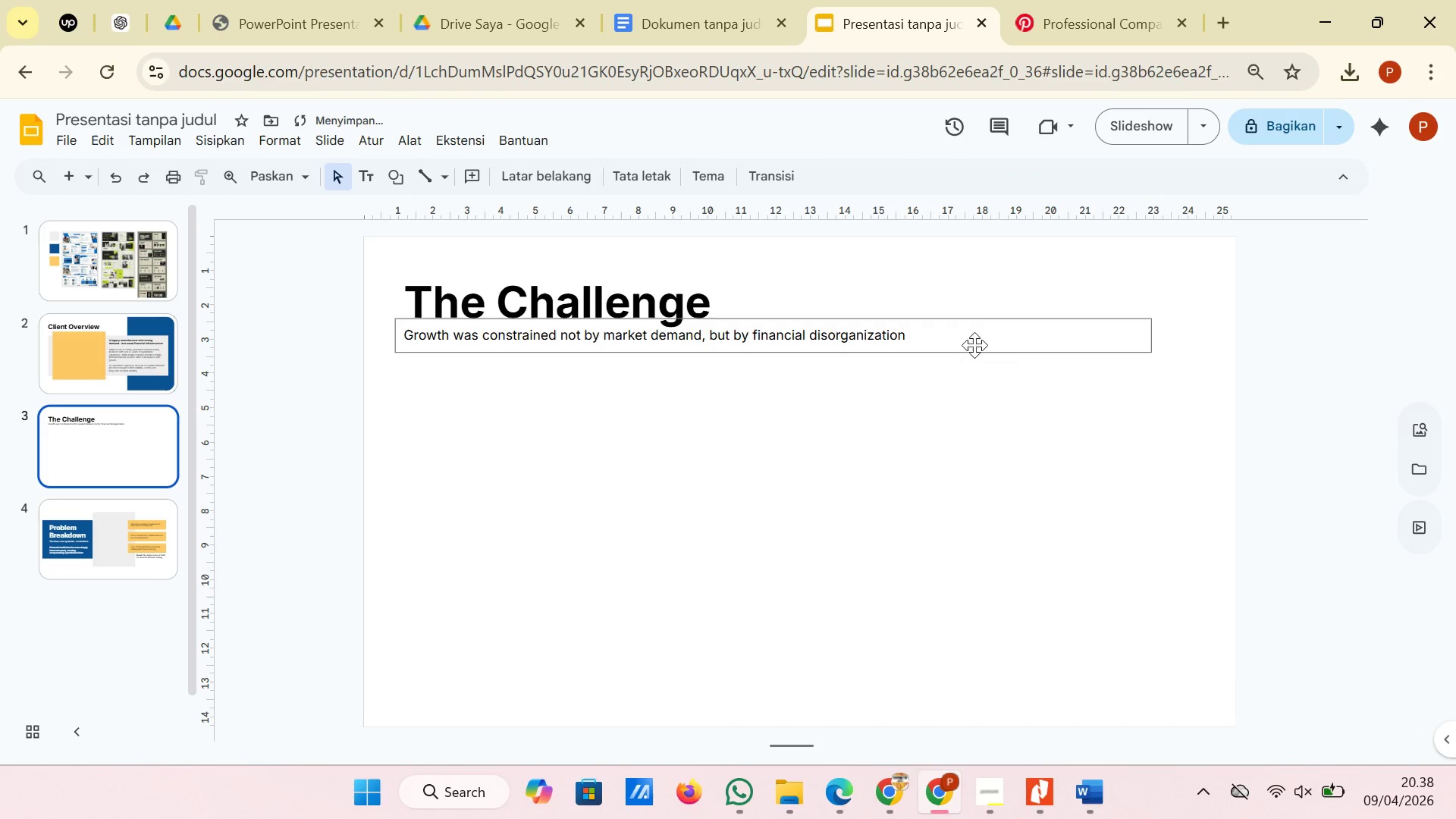 
left_click([974, 337])
 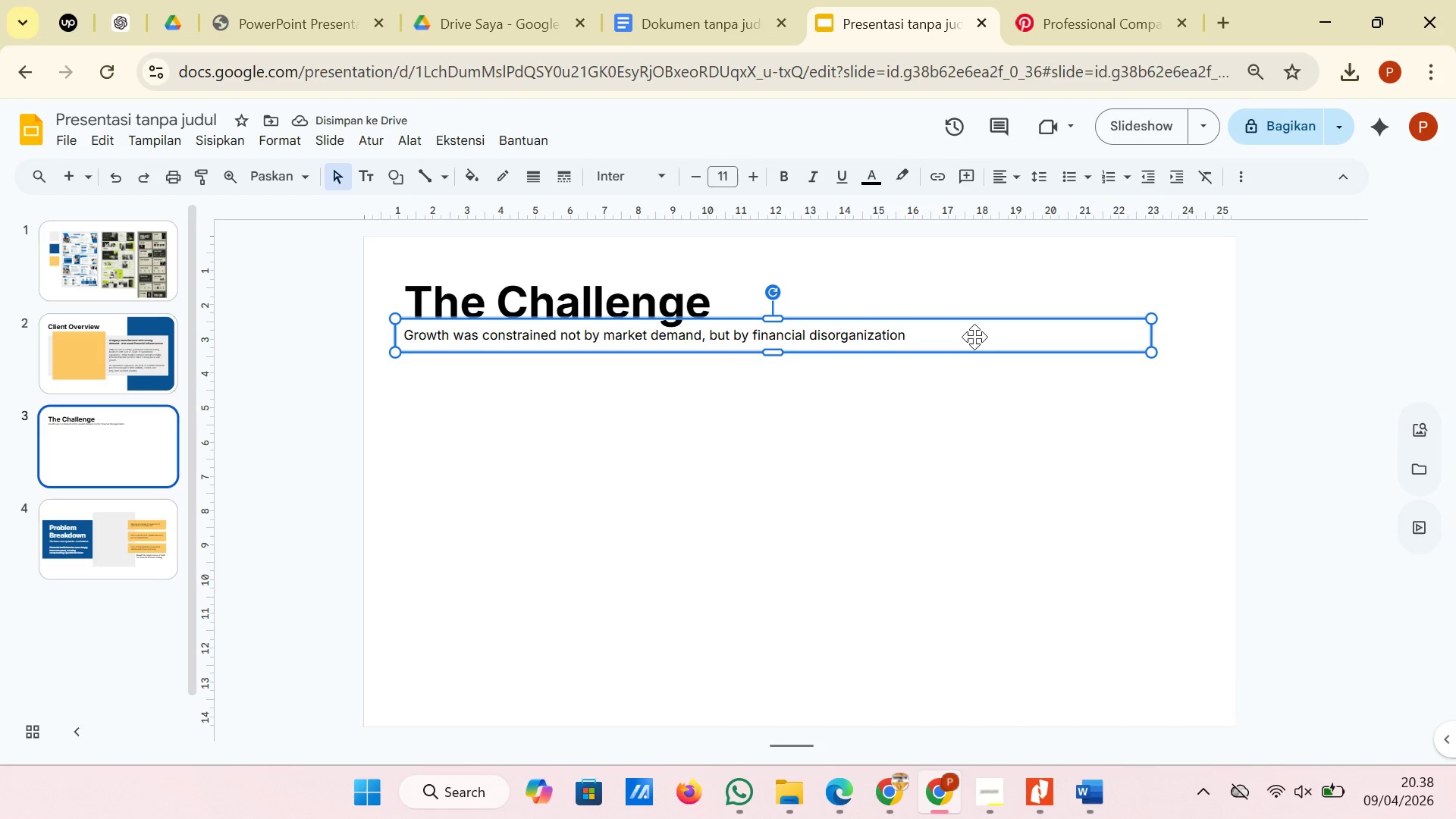 
left_click_drag(start_coordinate=[974, 337], to_coordinate=[974, 344])
 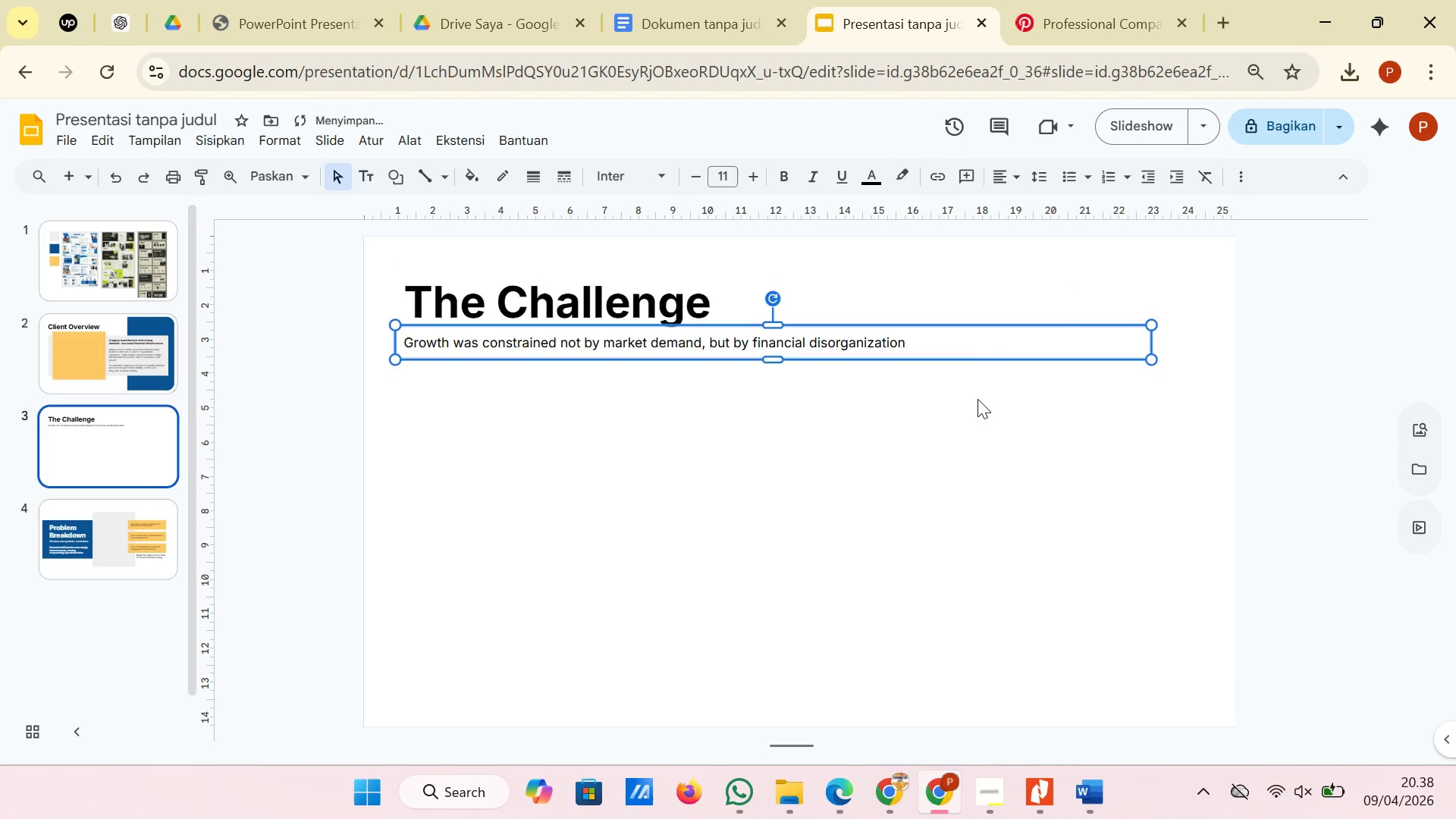 
left_click([977, 399])
 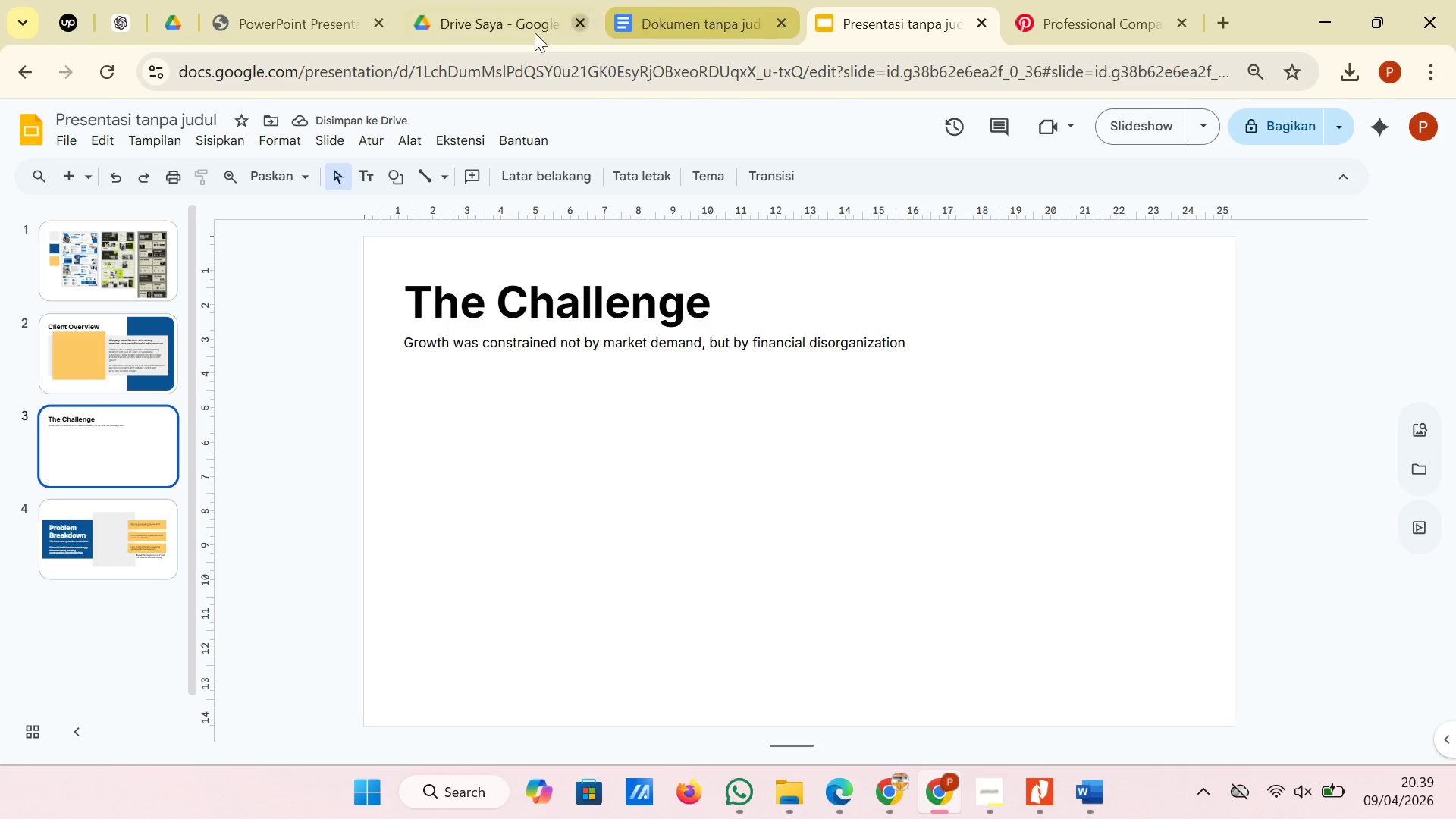 
left_click([143, 258])
 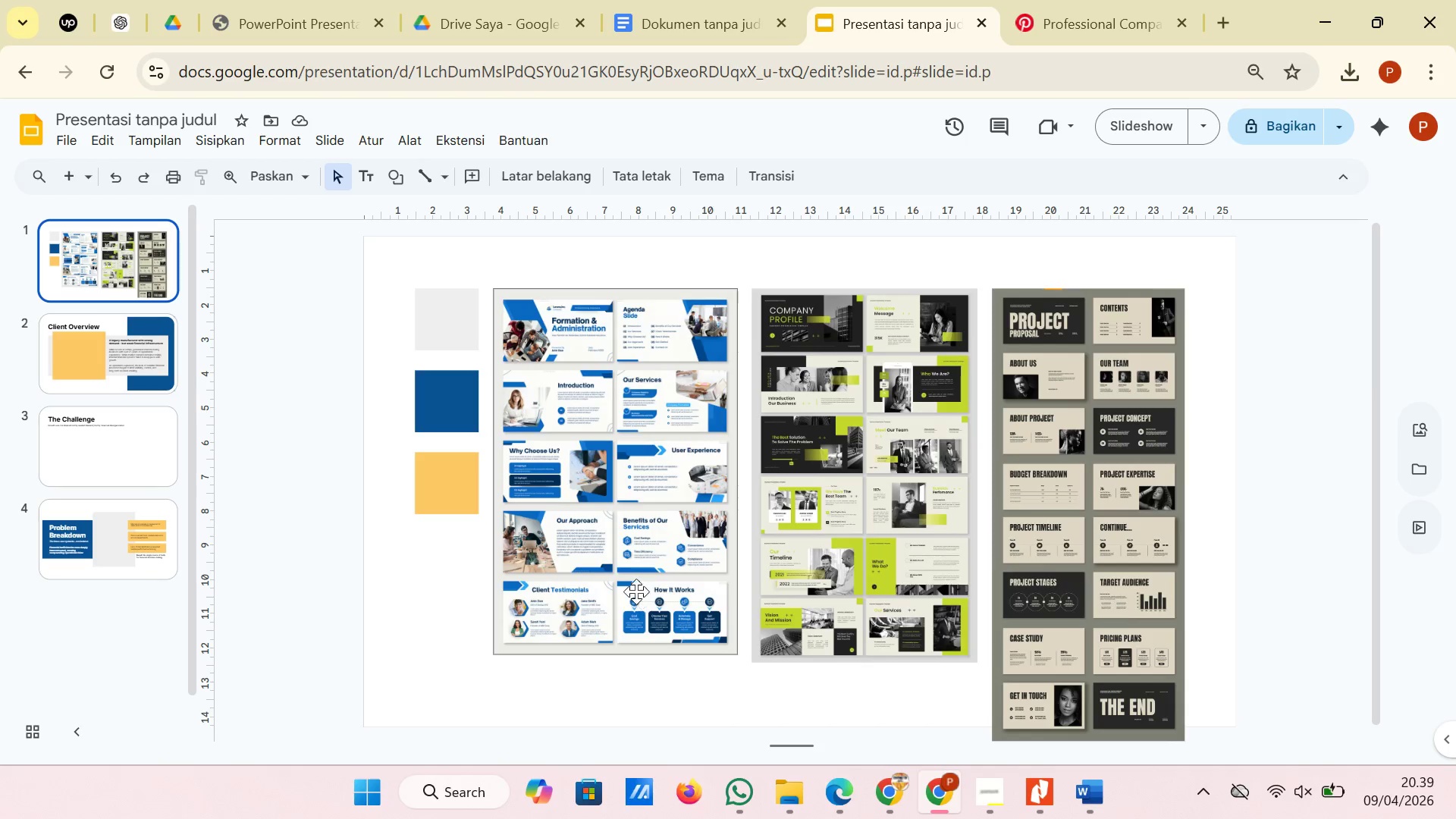 
wait(16.78)
 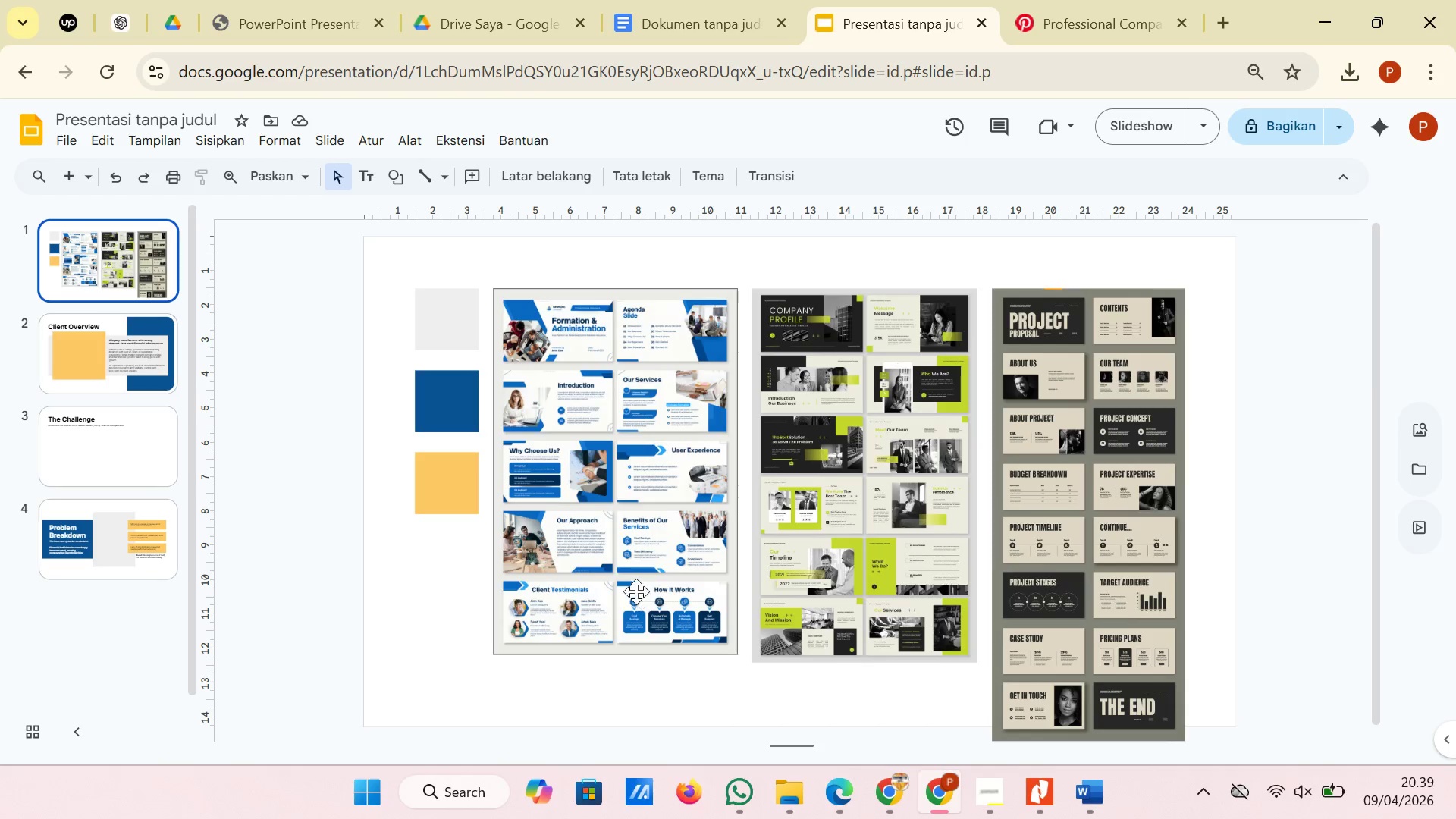 
left_click([168, 453])
 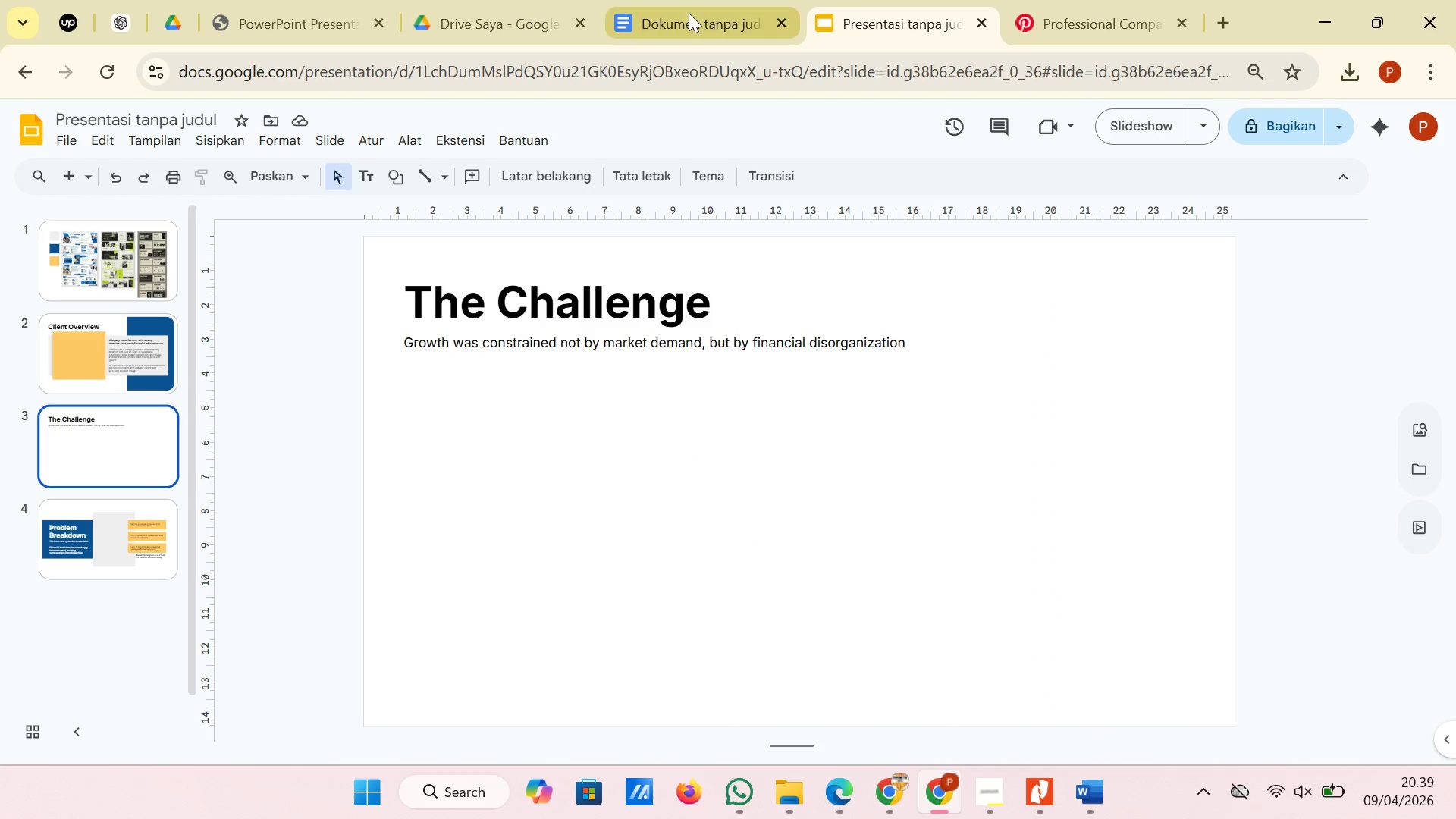 
left_click([689, 13])
 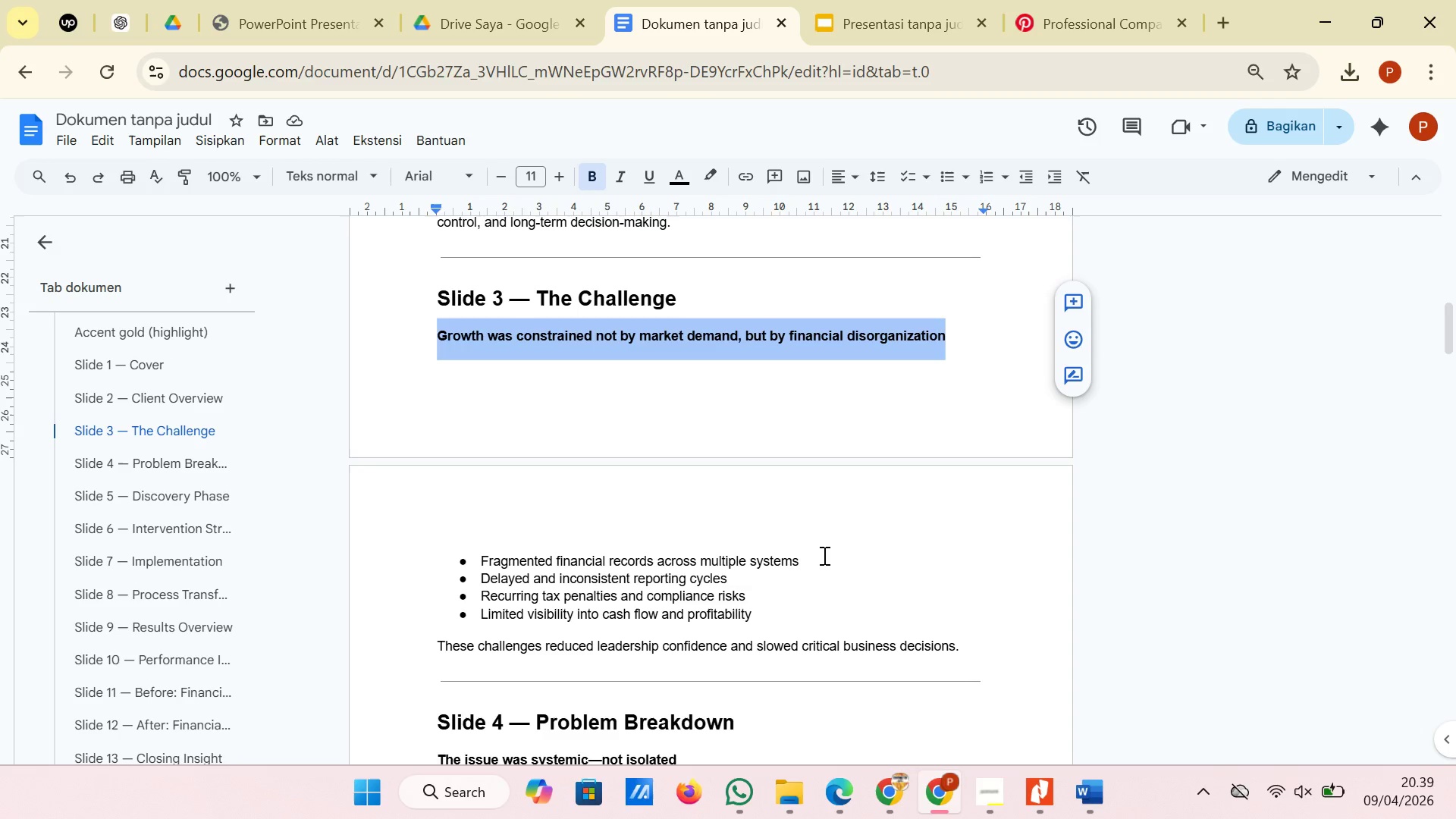 
left_click_drag(start_coordinate=[822, 559], to_coordinate=[478, 554])
 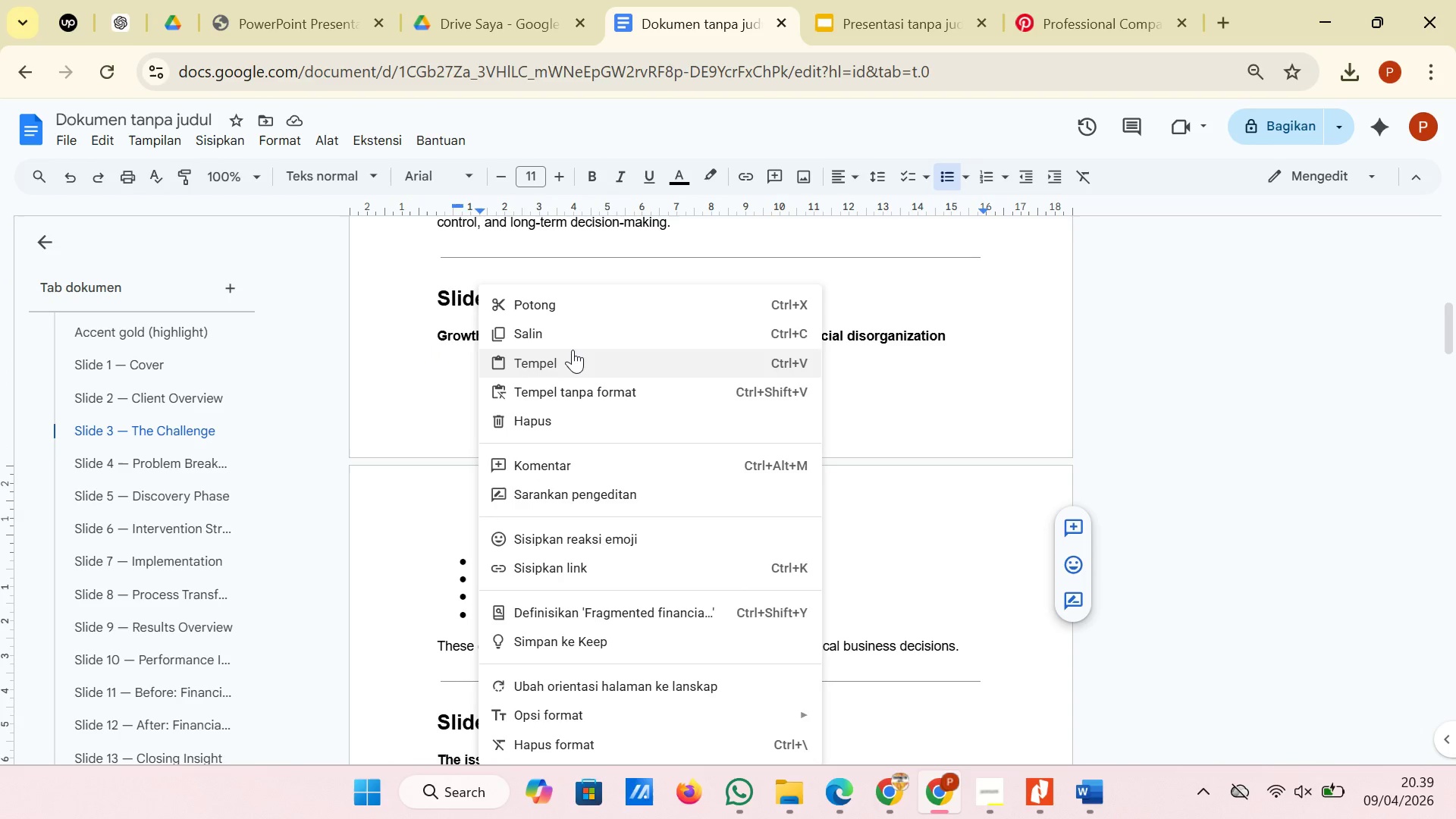 
left_click([573, 340])
 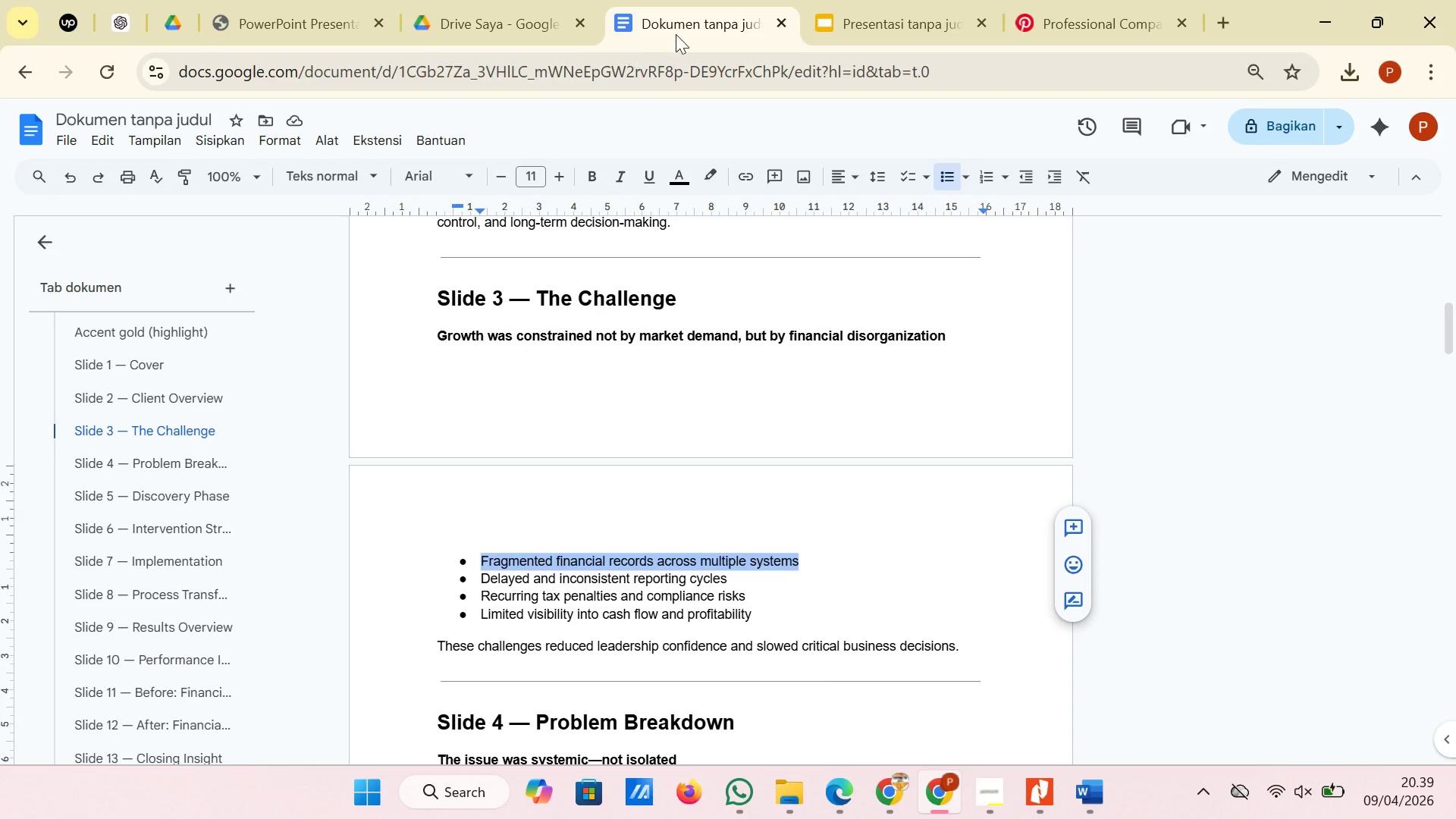 
left_click([855, 4])
 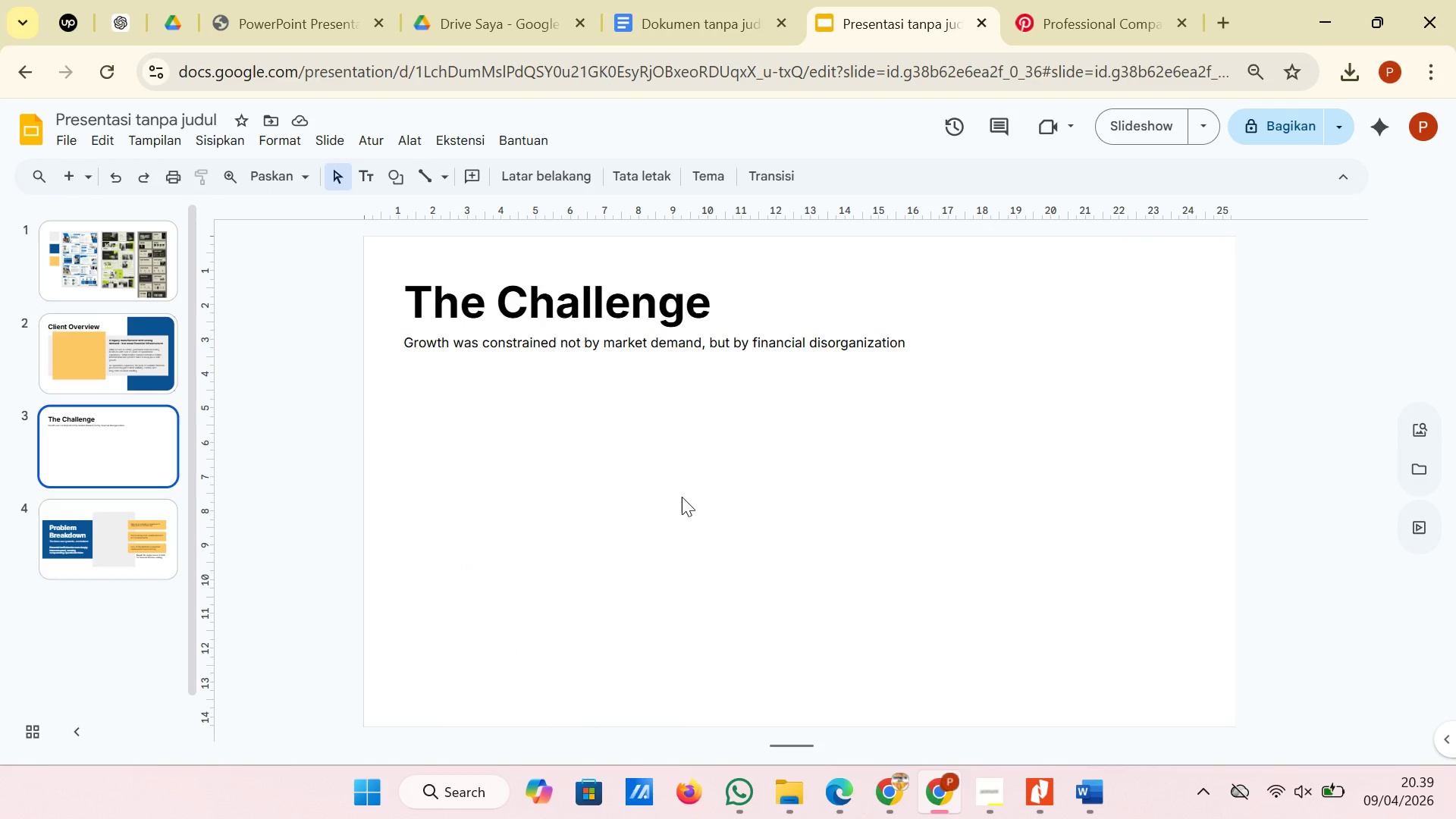 
right_click([682, 497])
 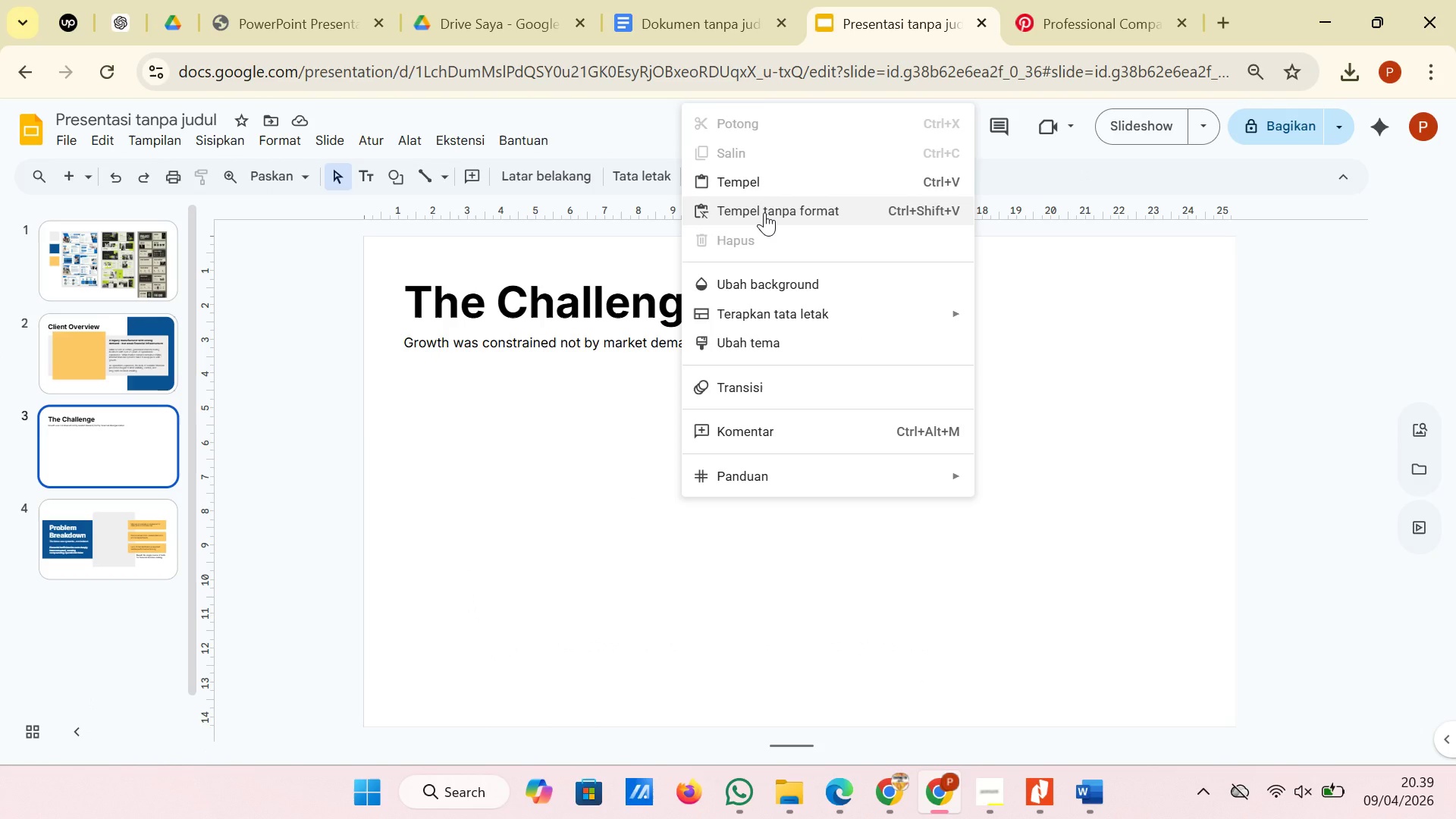 
left_click([764, 212])
 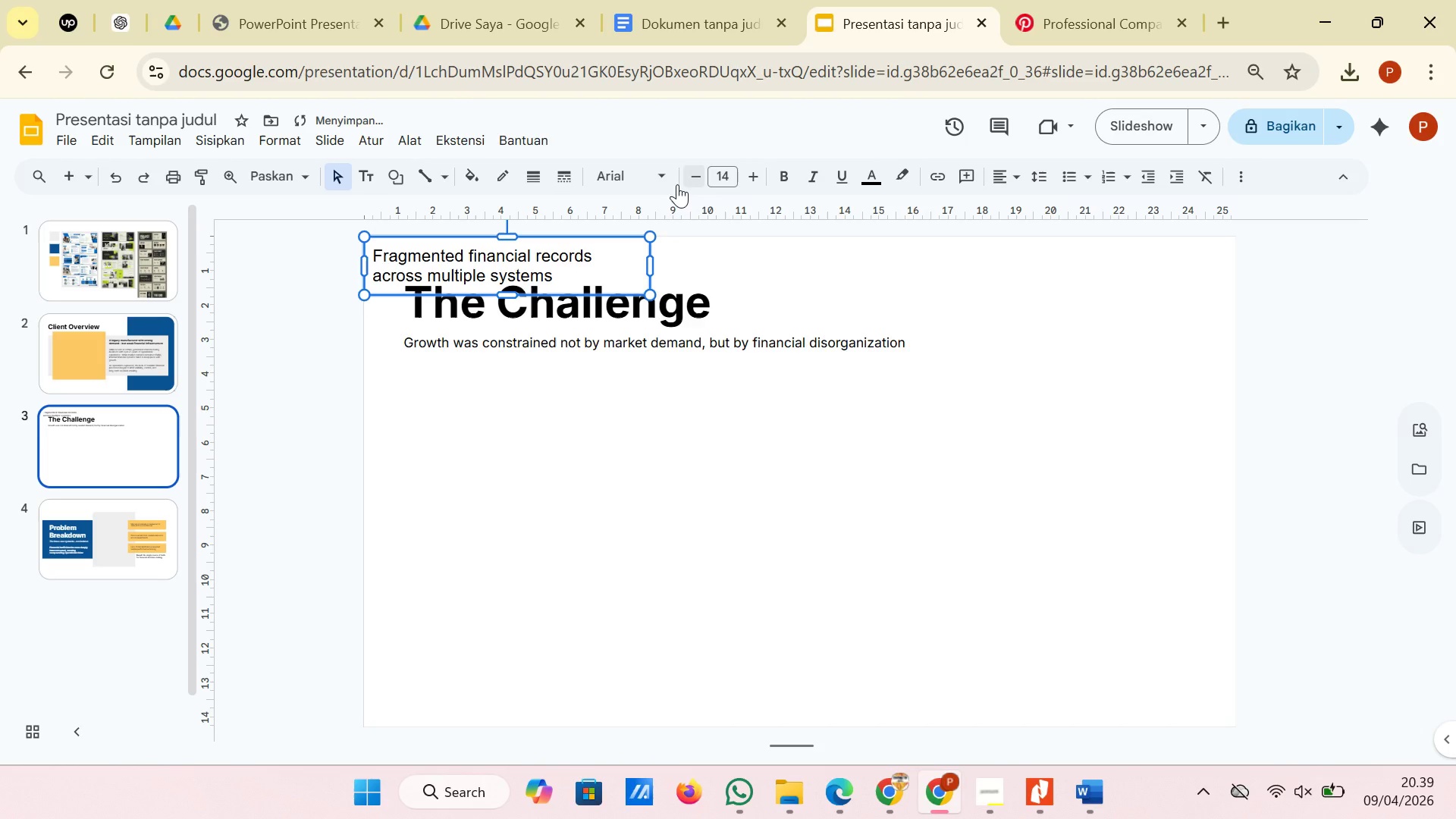 
left_click([651, 179])
 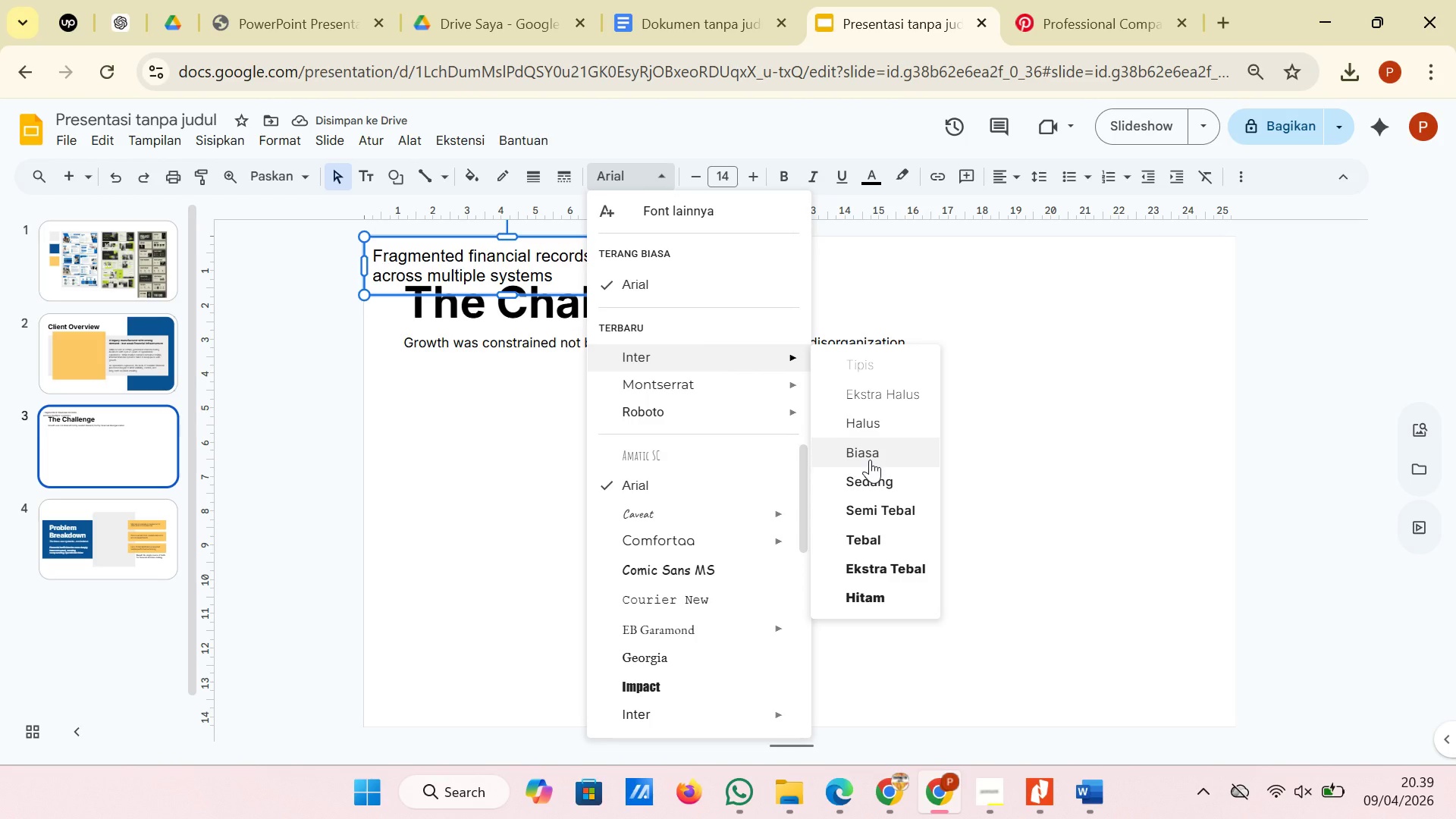 
left_click([870, 460])
 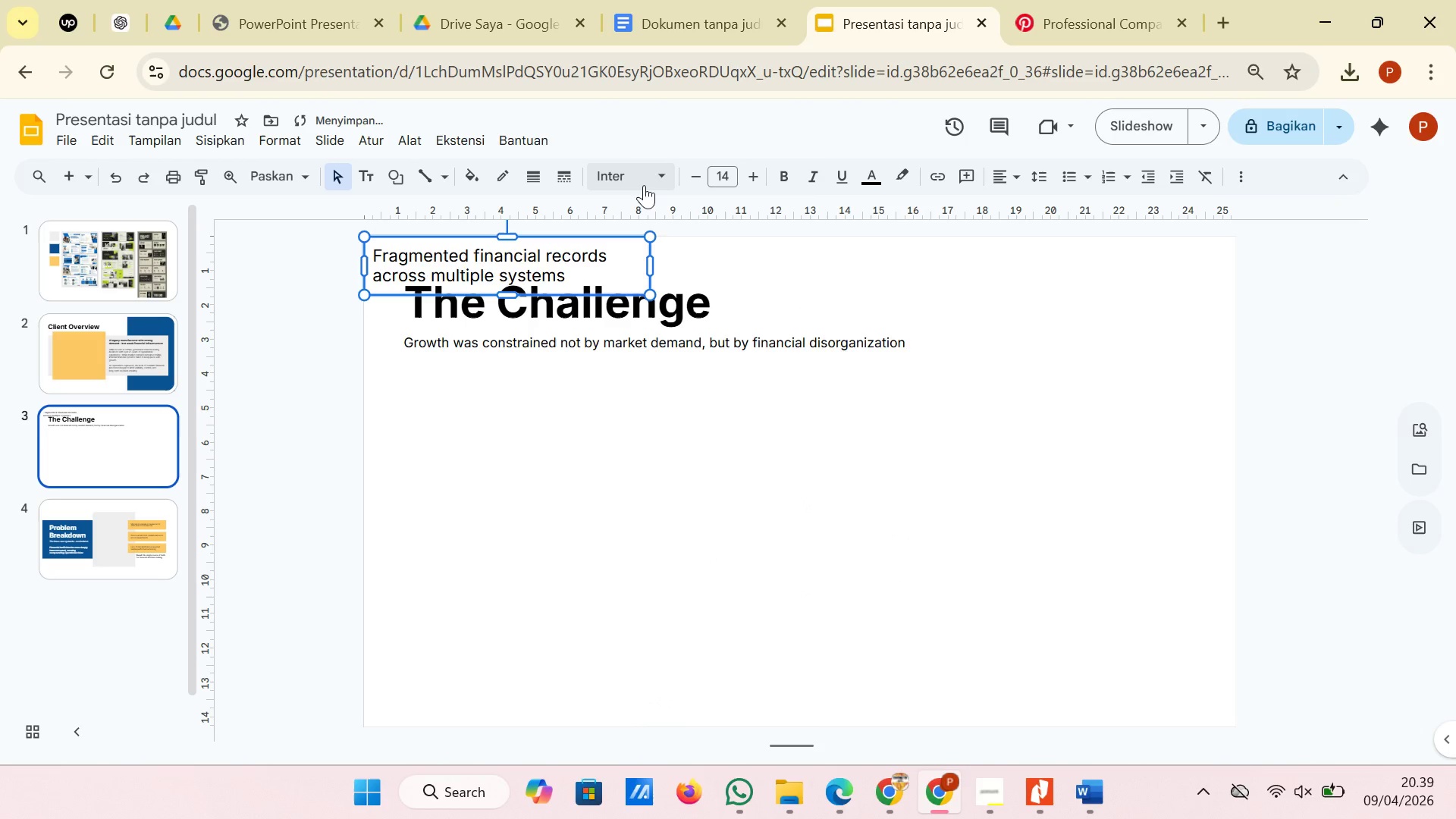 
left_click([642, 183])
 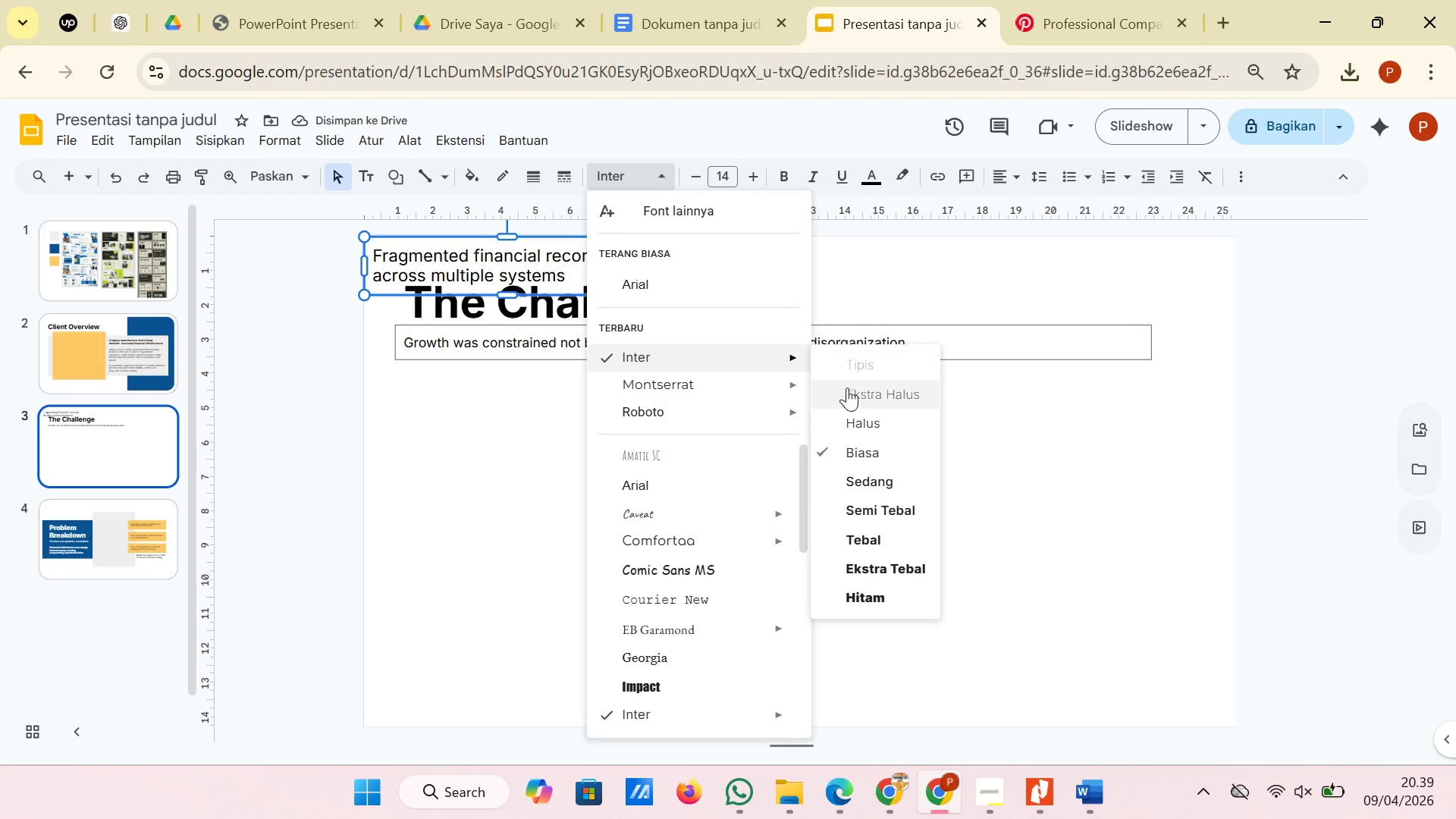 
left_click([853, 419])
 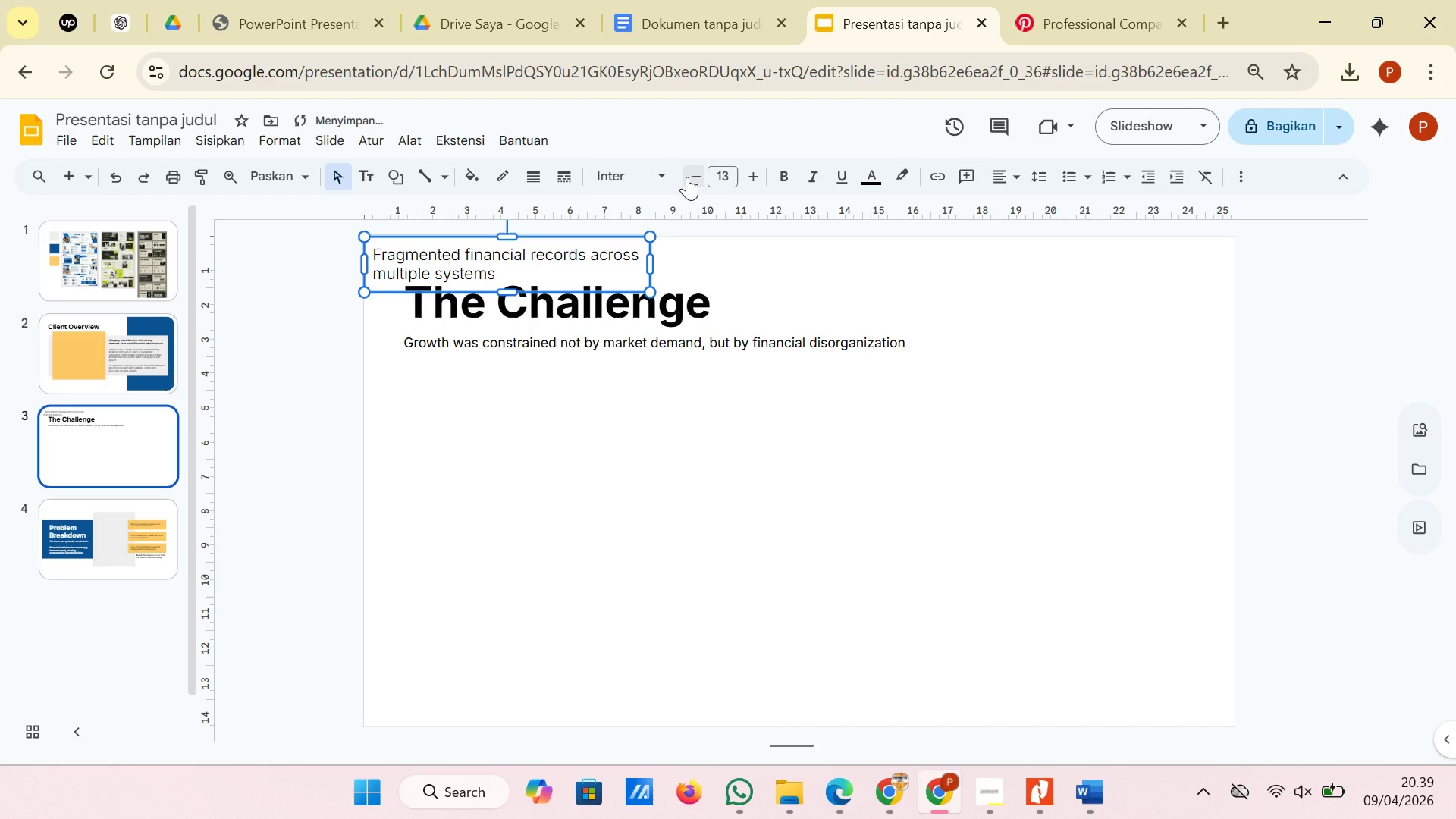 
double_click([687, 177])
 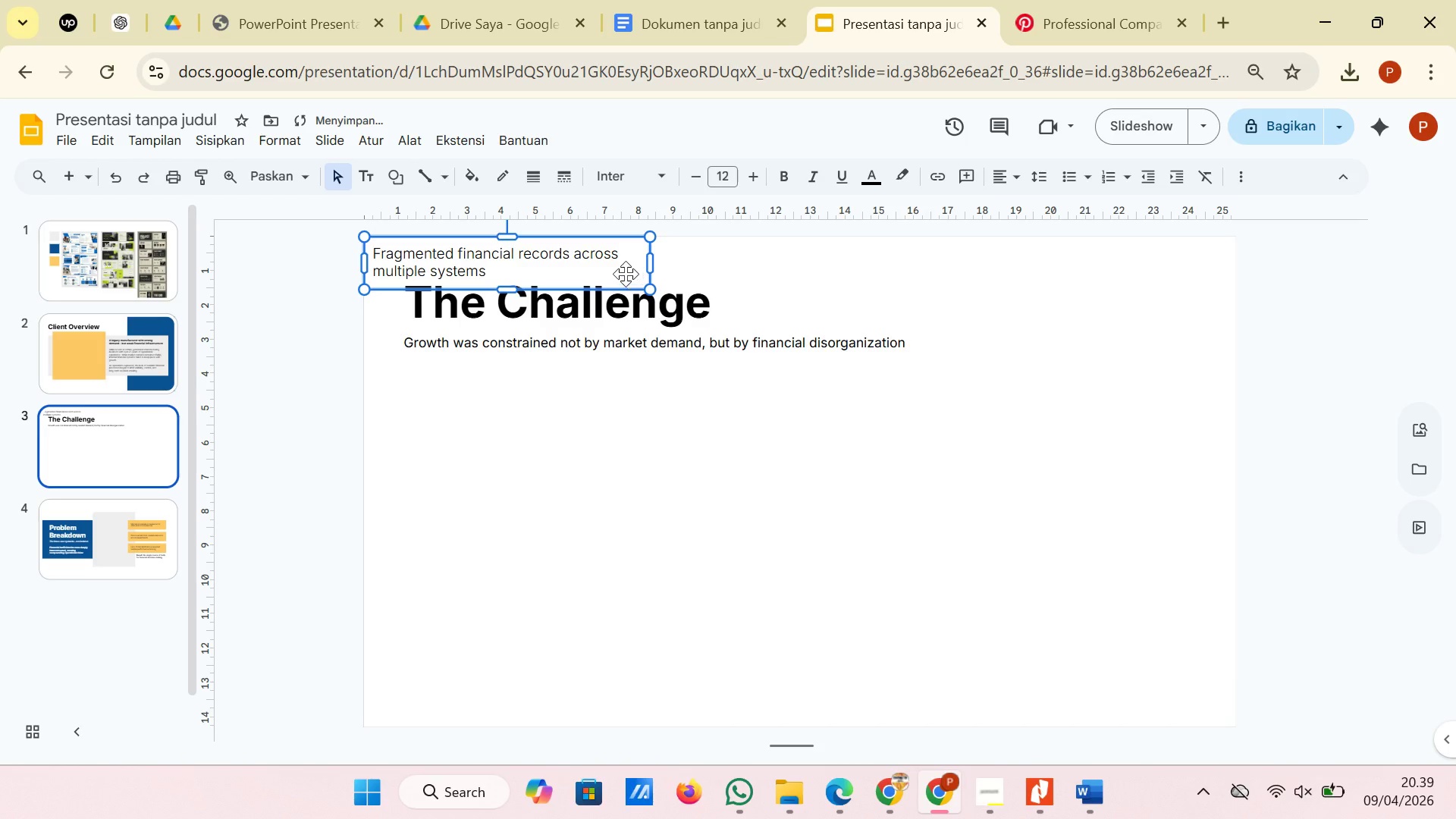 
left_click_drag(start_coordinate=[625, 274], to_coordinate=[729, 436])
 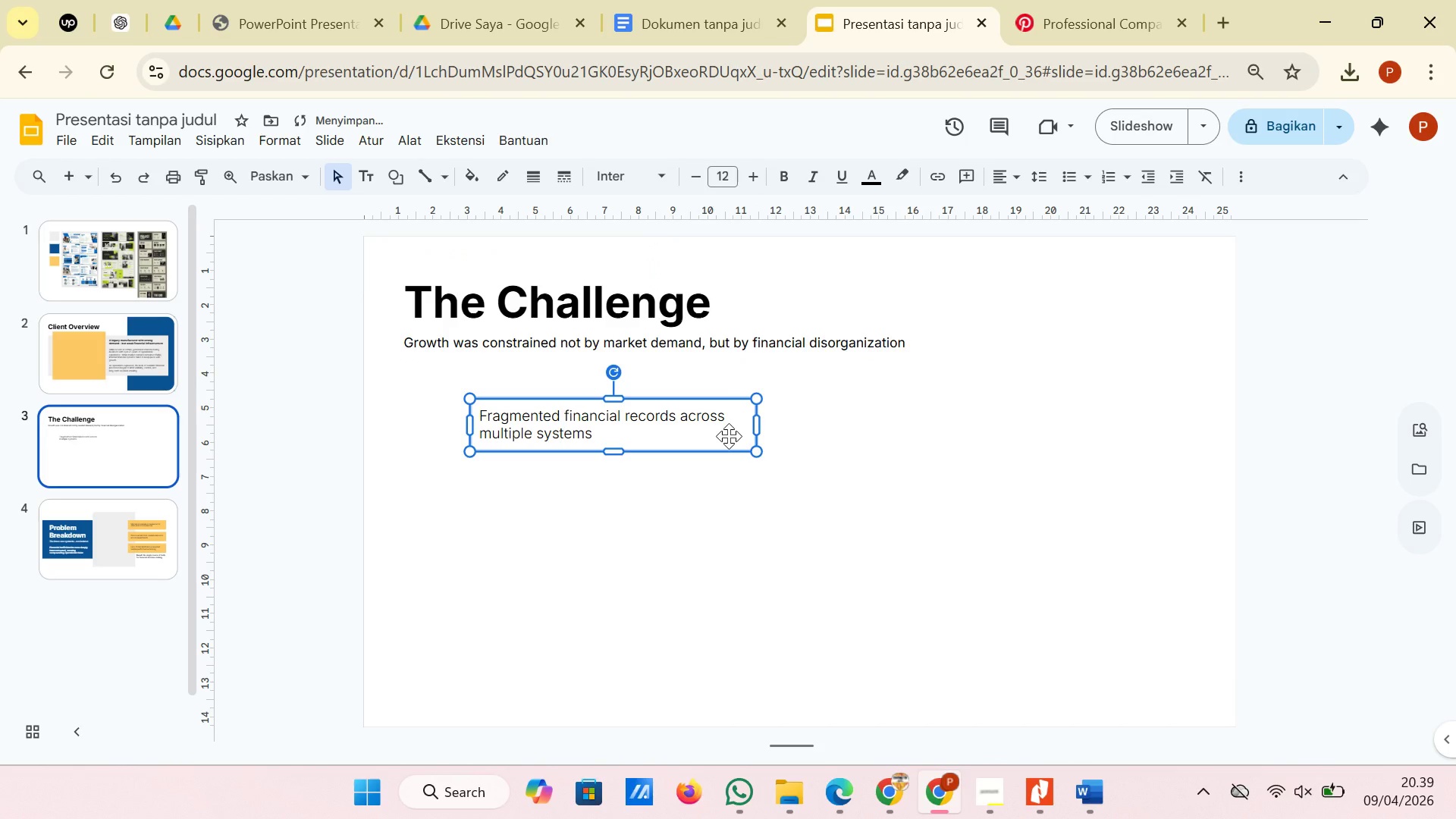 
right_click([729, 436])
 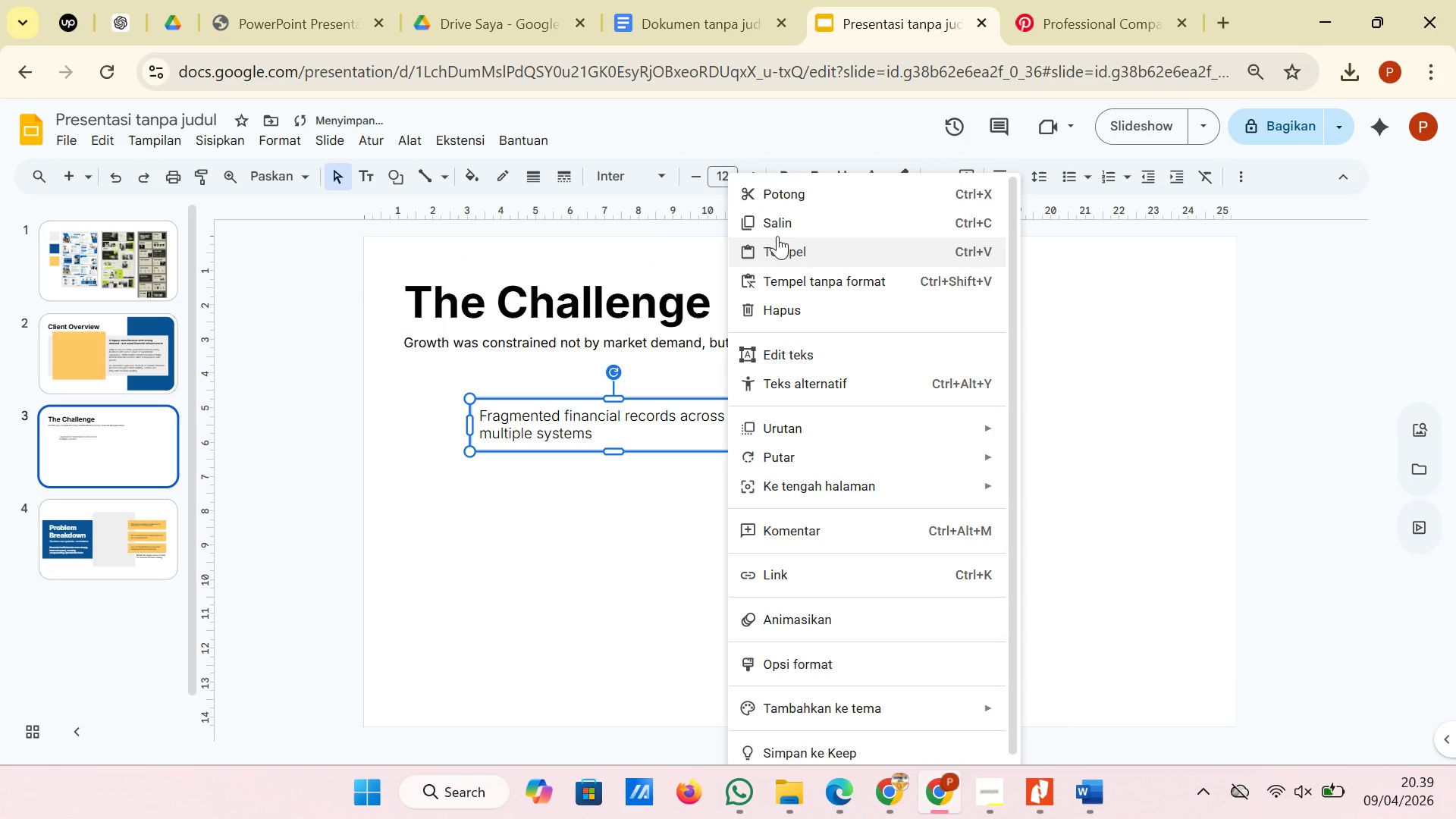 
left_click([777, 228])
 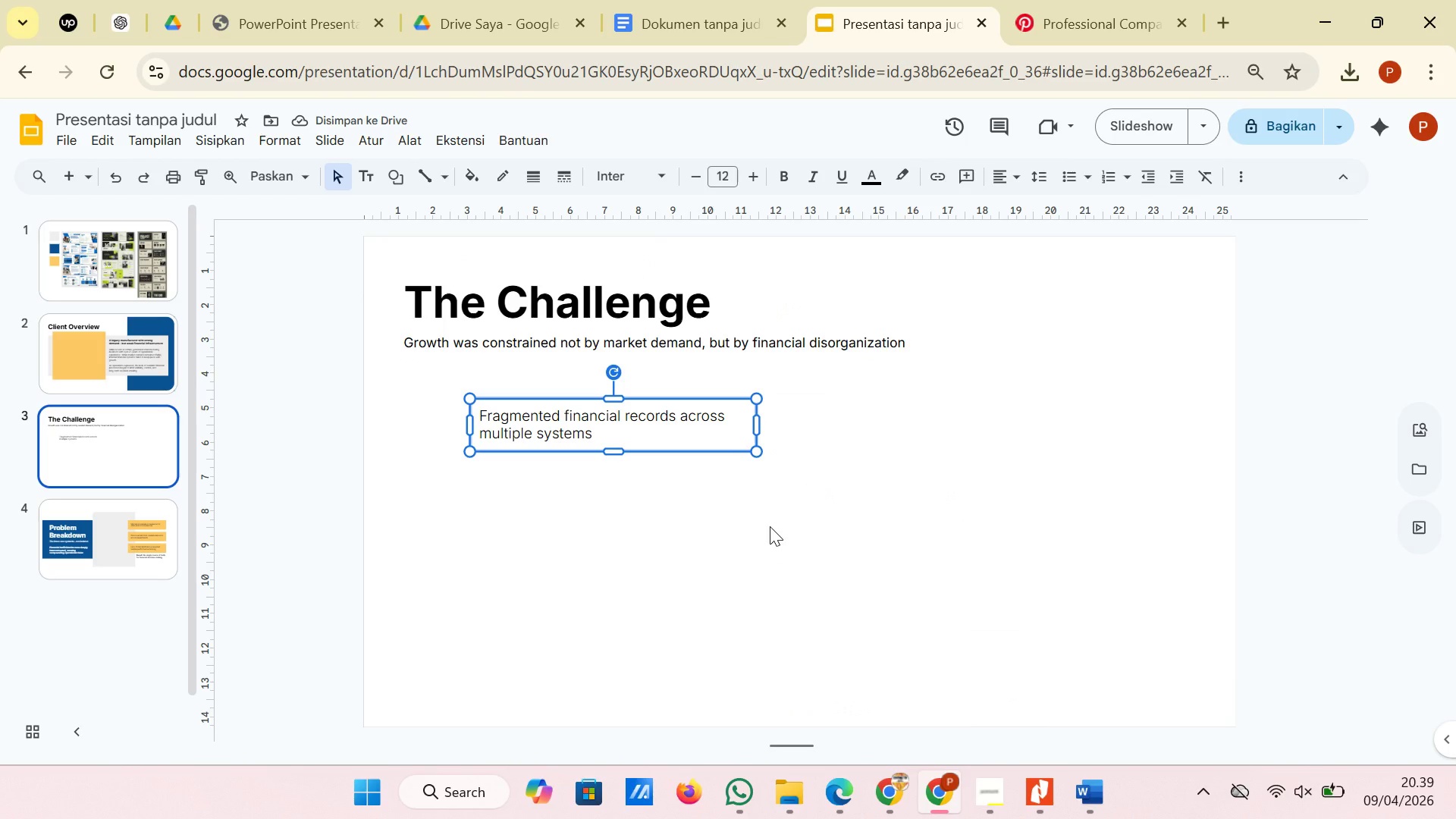 
left_click([770, 528])
 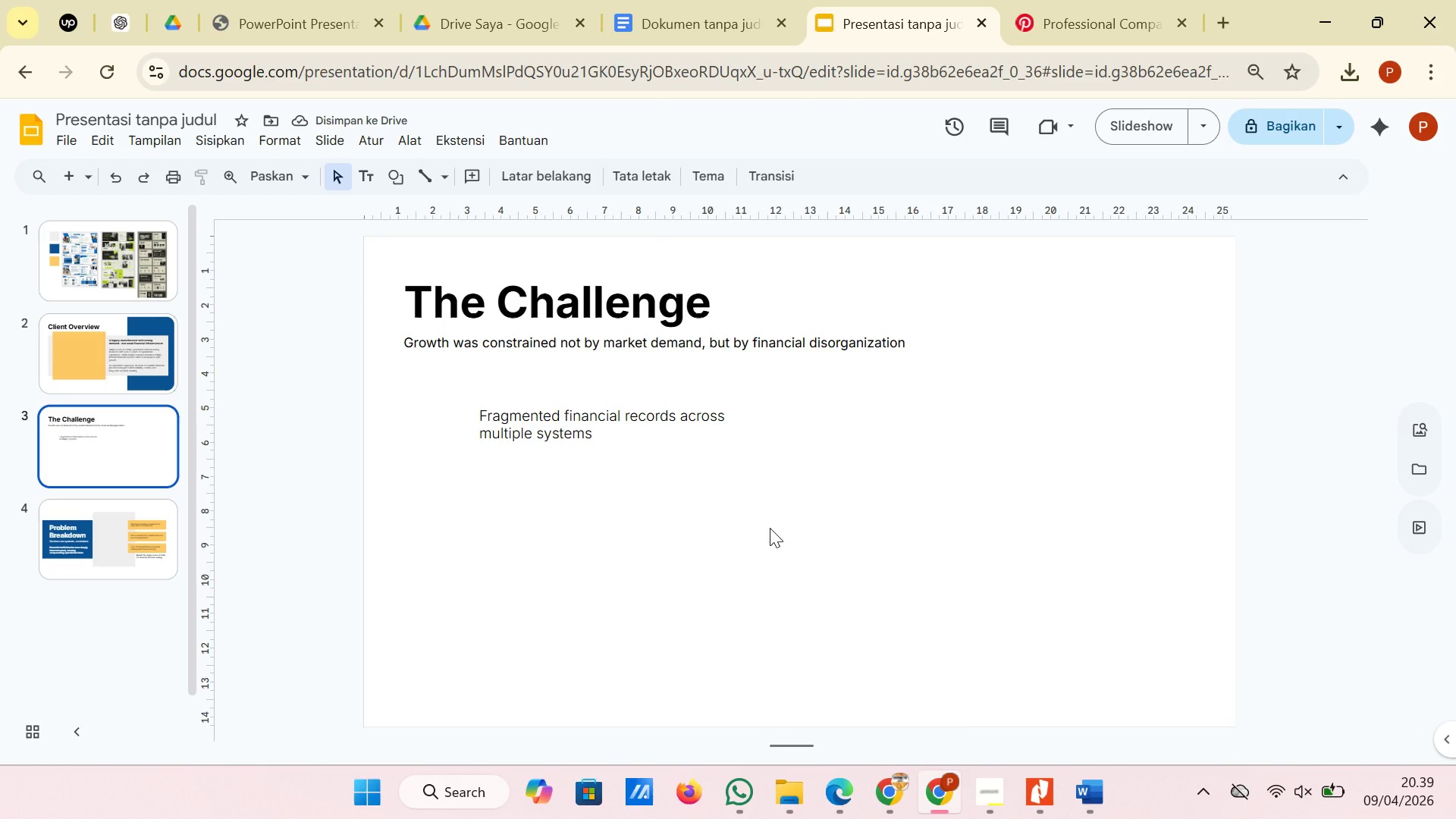 
right_click([770, 528])
 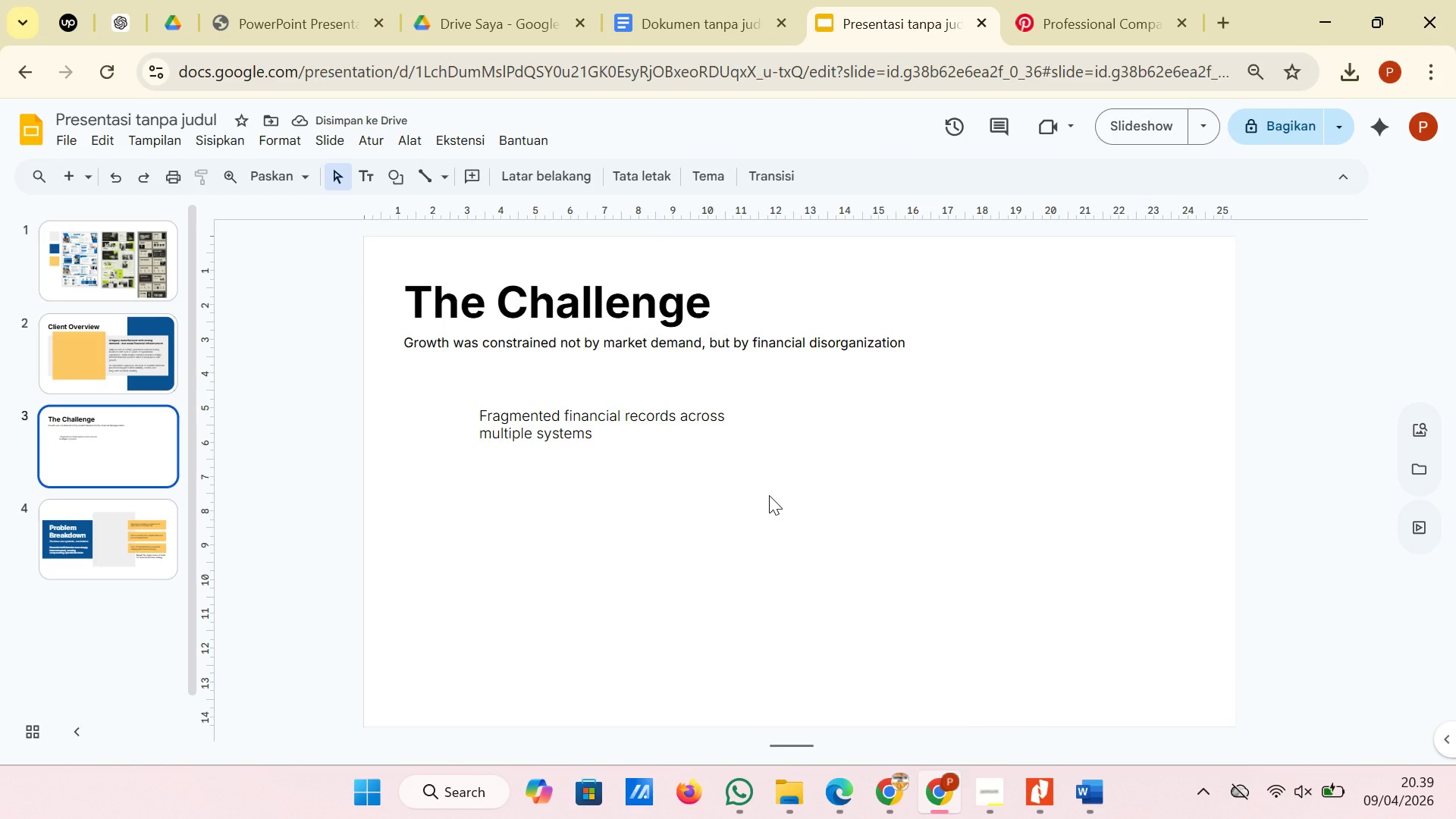 
right_click([769, 495])
 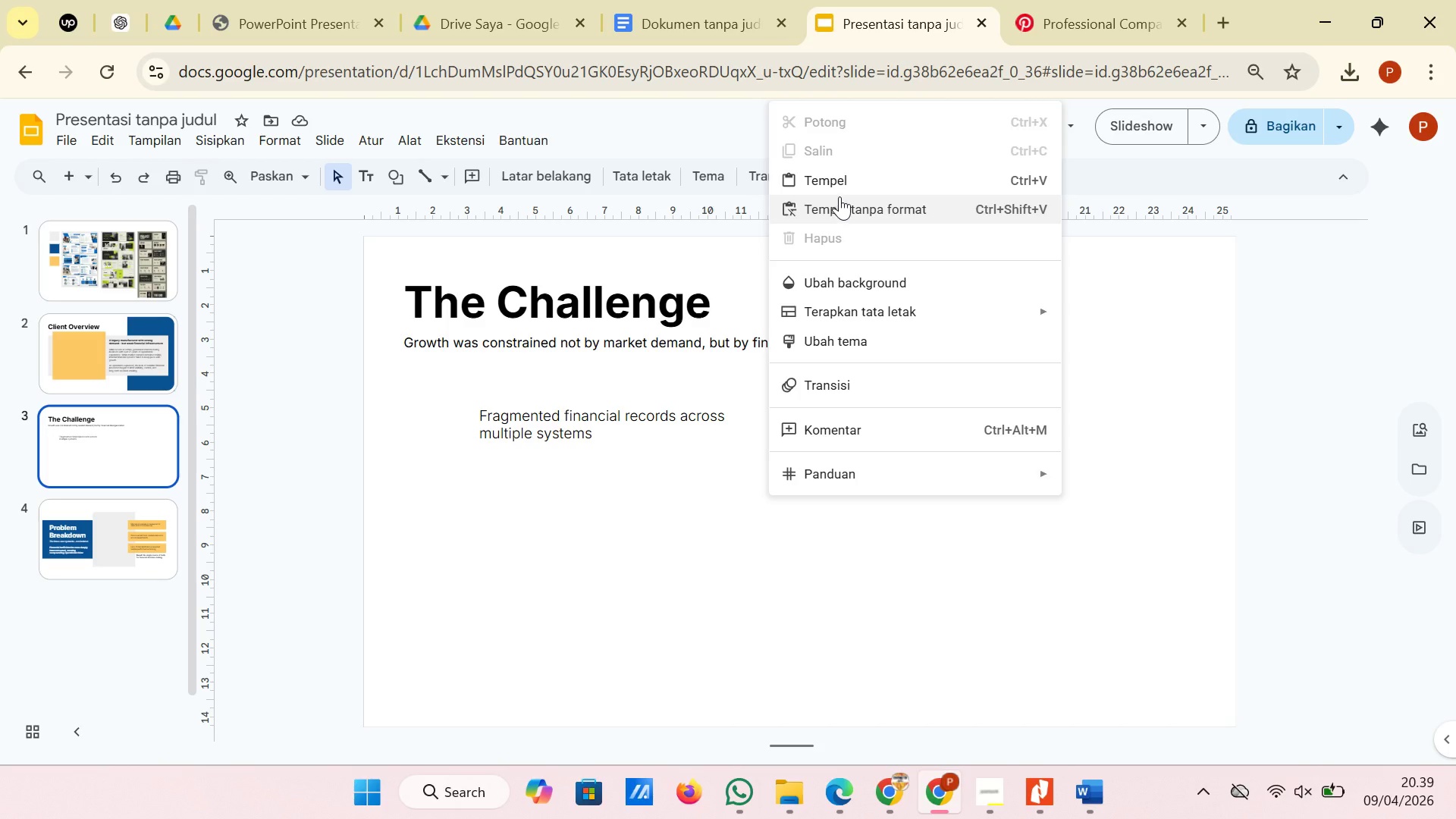 
left_click([839, 189])
 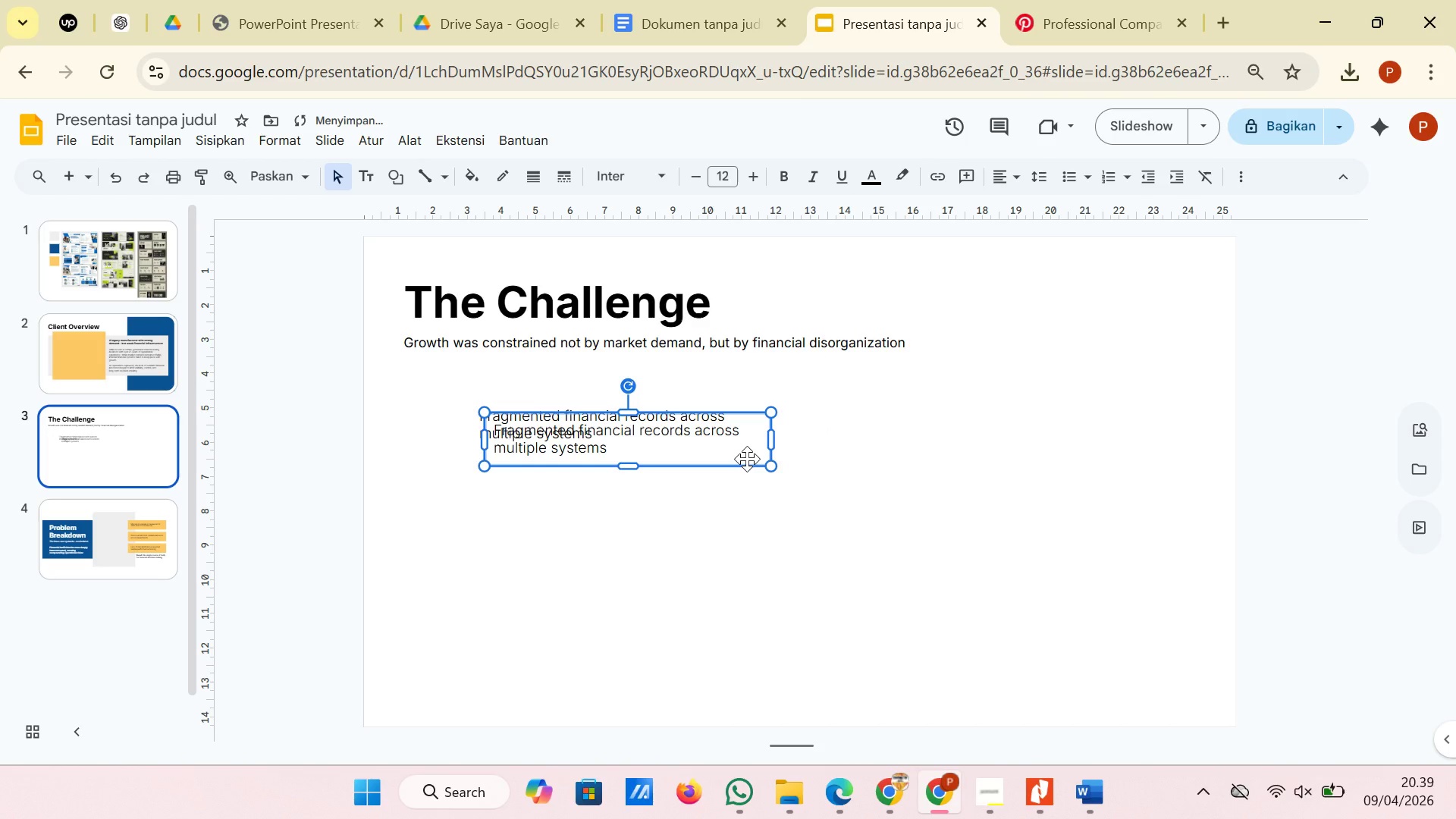 
left_click_drag(start_coordinate=[747, 457], to_coordinate=[745, 519])
 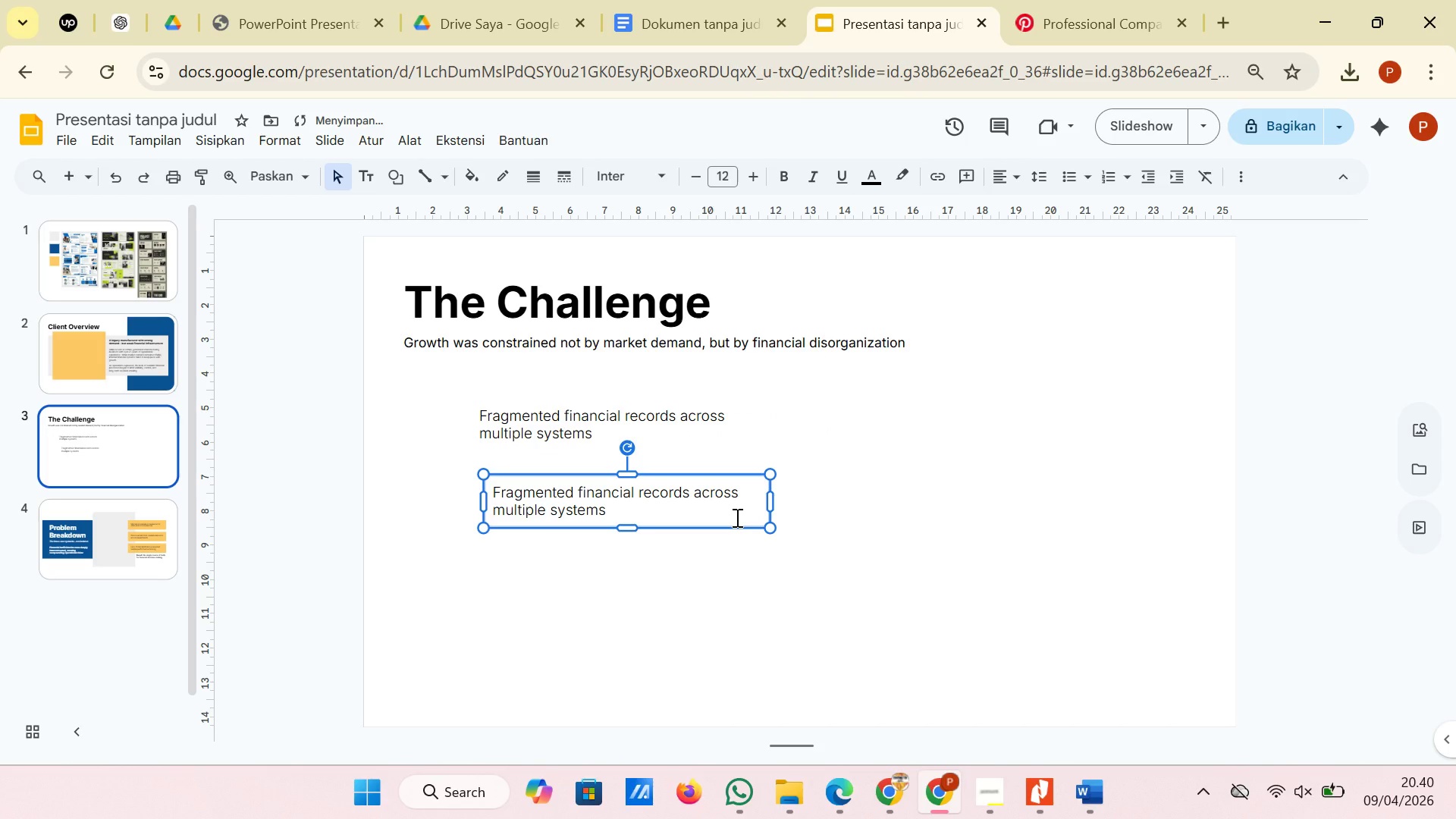 
left_click([736, 517])
 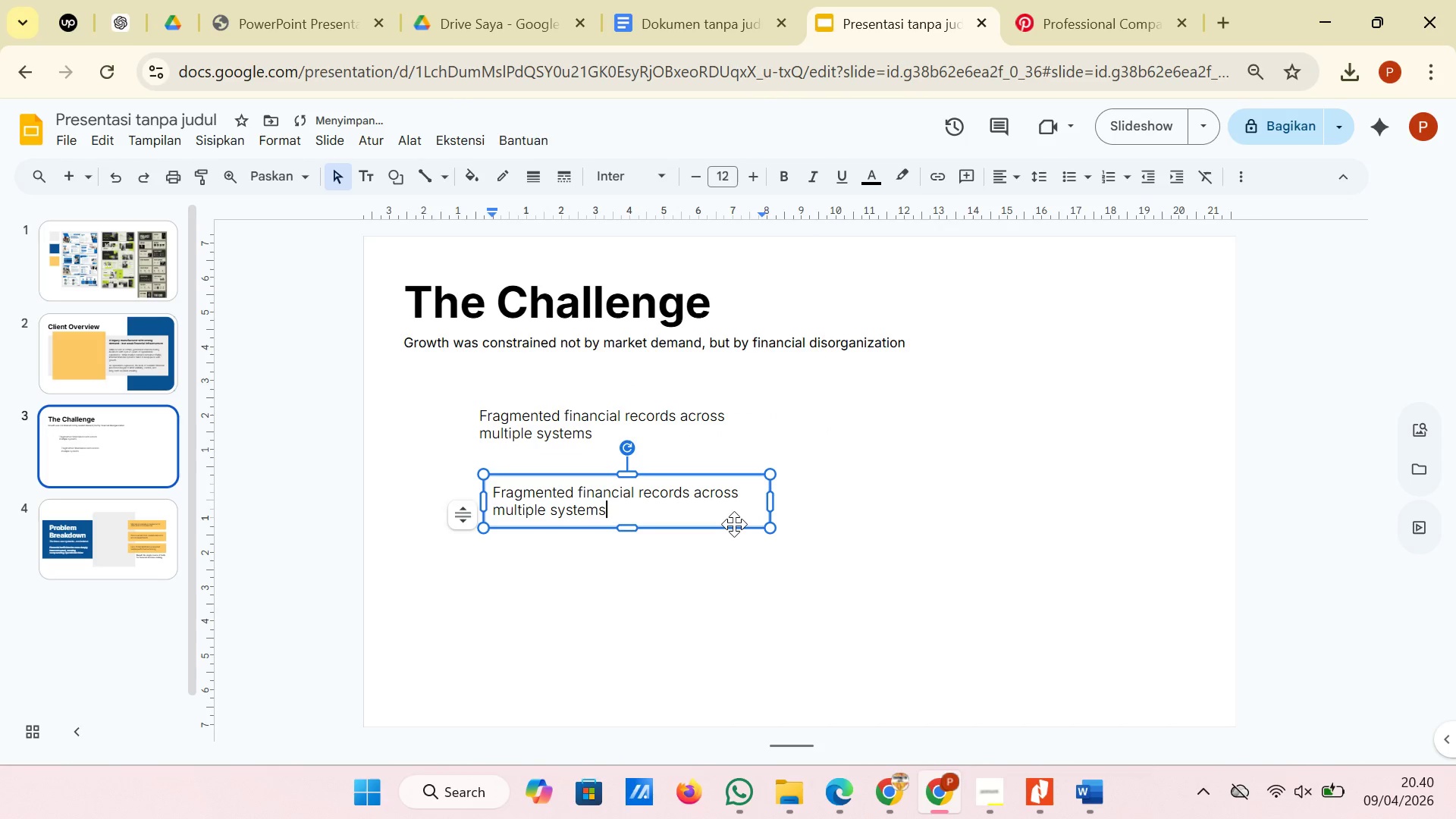 
left_click([734, 524])
 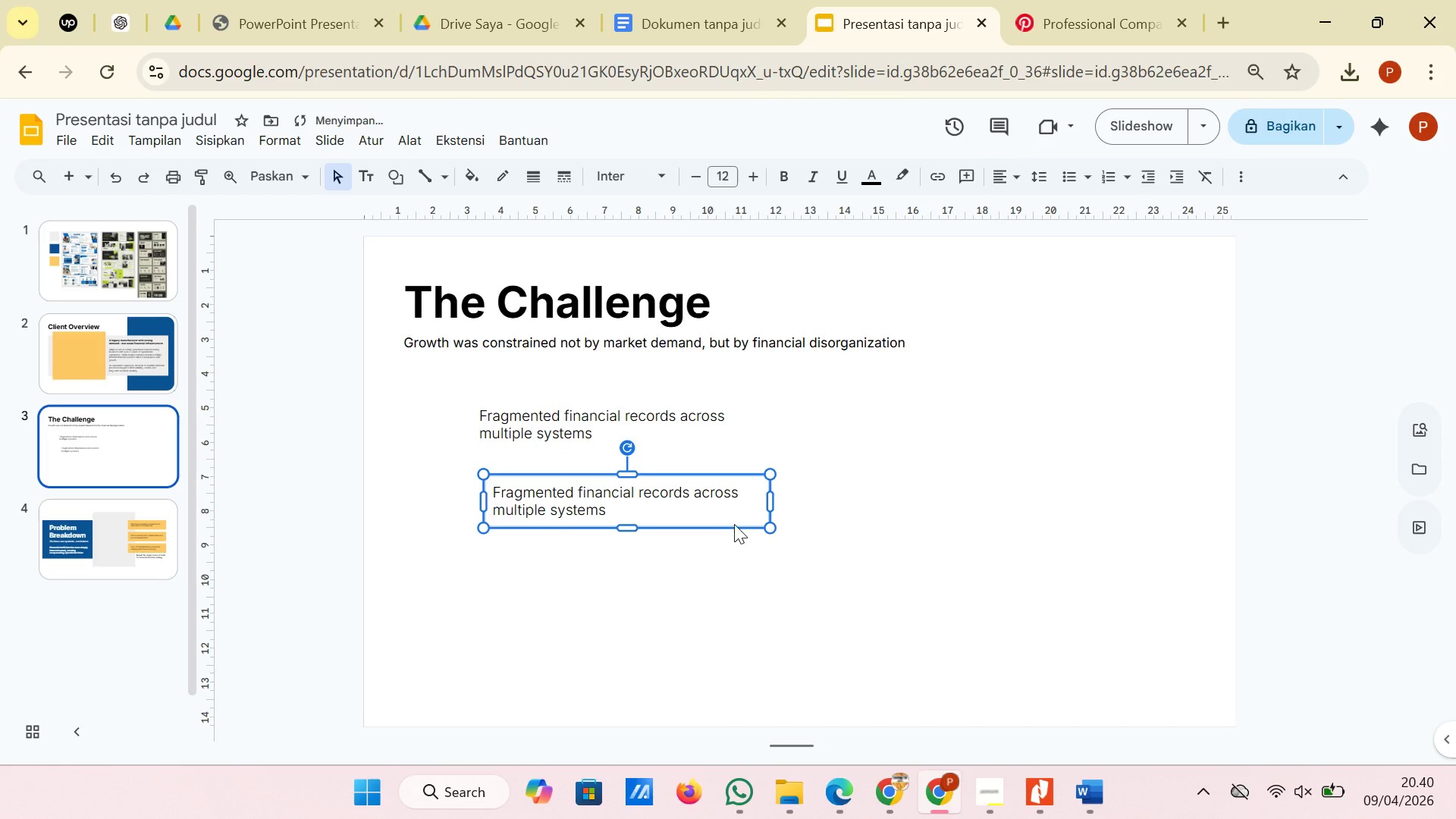 
left_click_drag(start_coordinate=[734, 524], to_coordinate=[721, 506])
 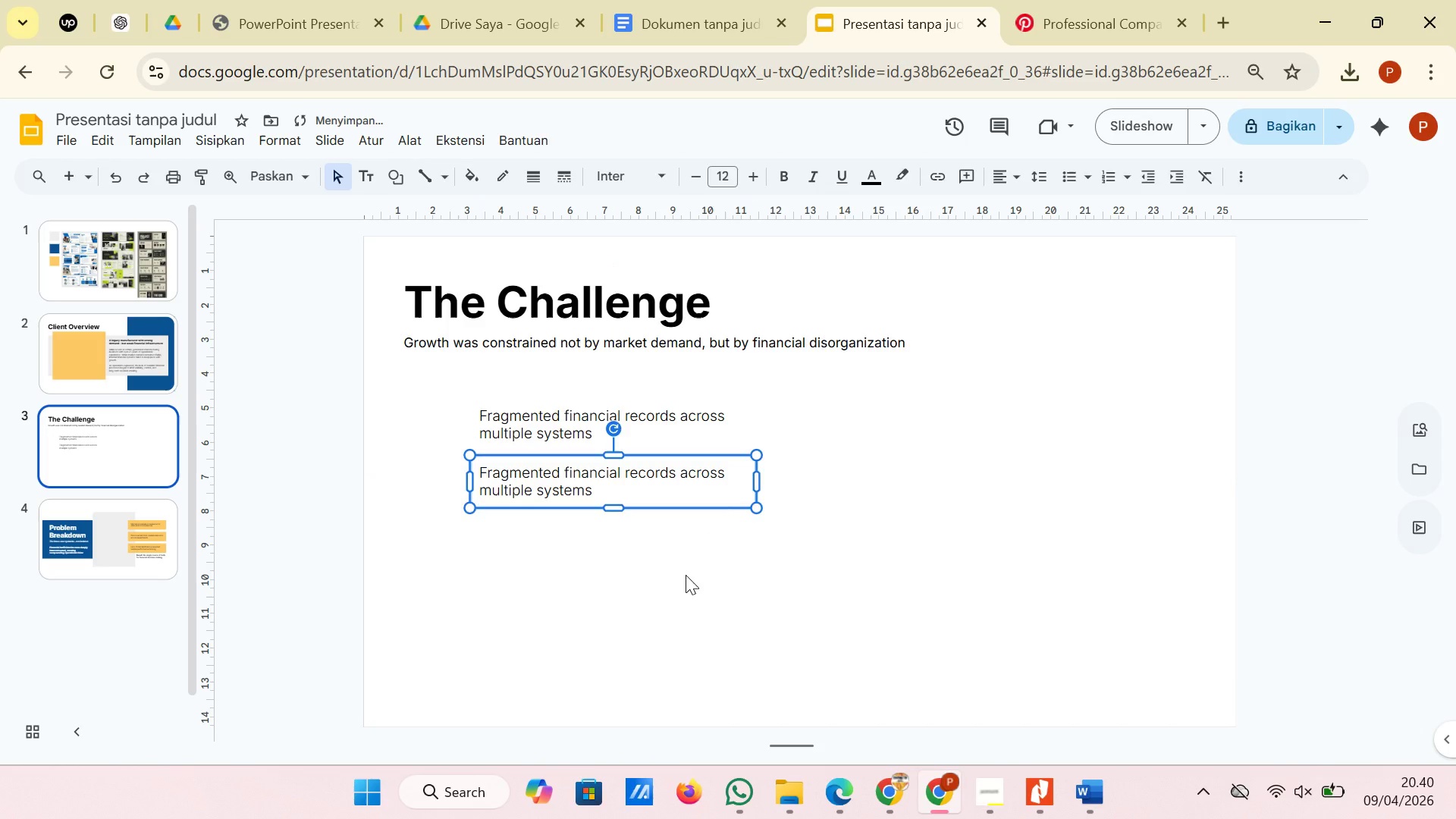 
left_click([686, 575])
 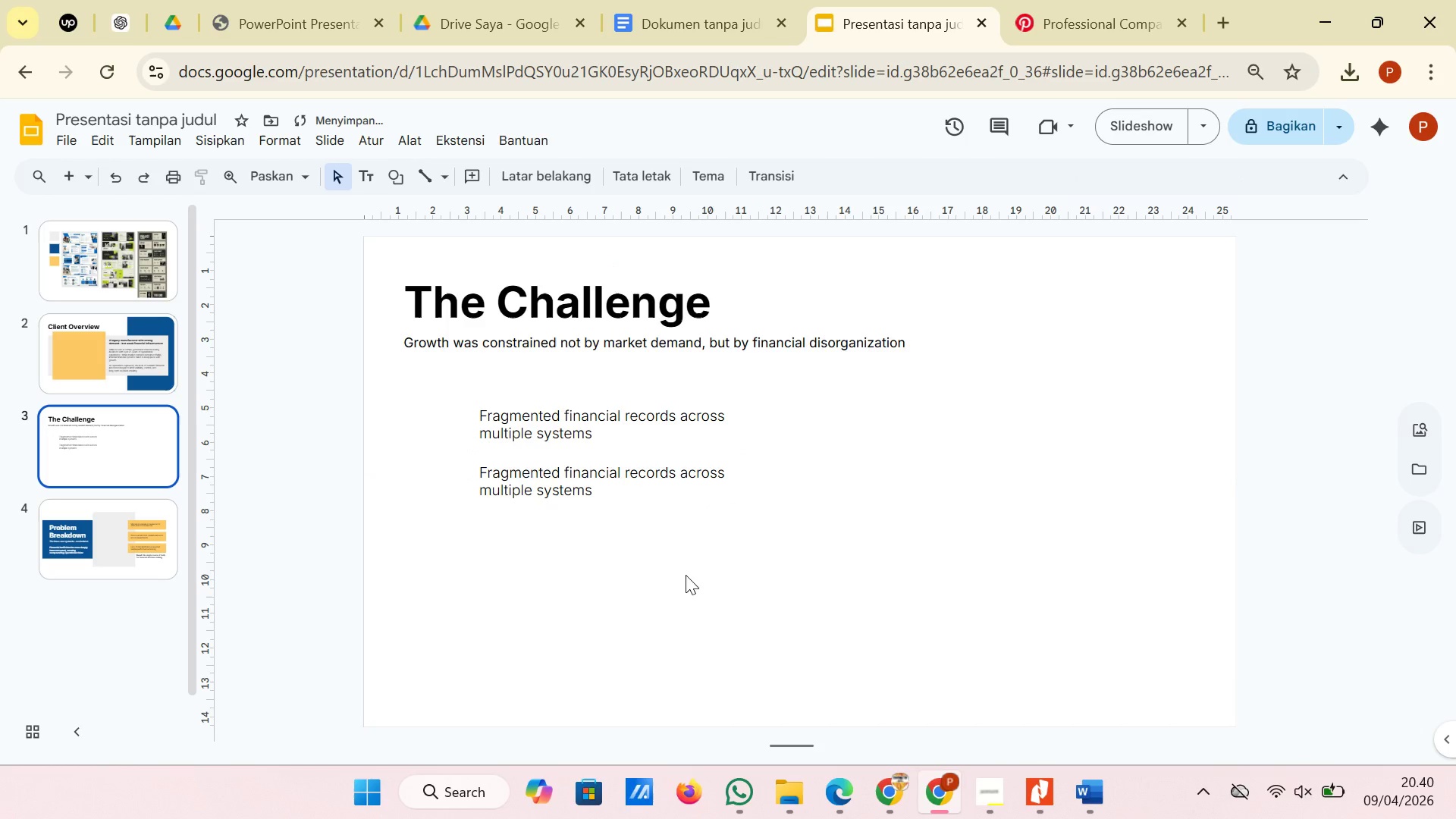 
right_click([686, 575])
 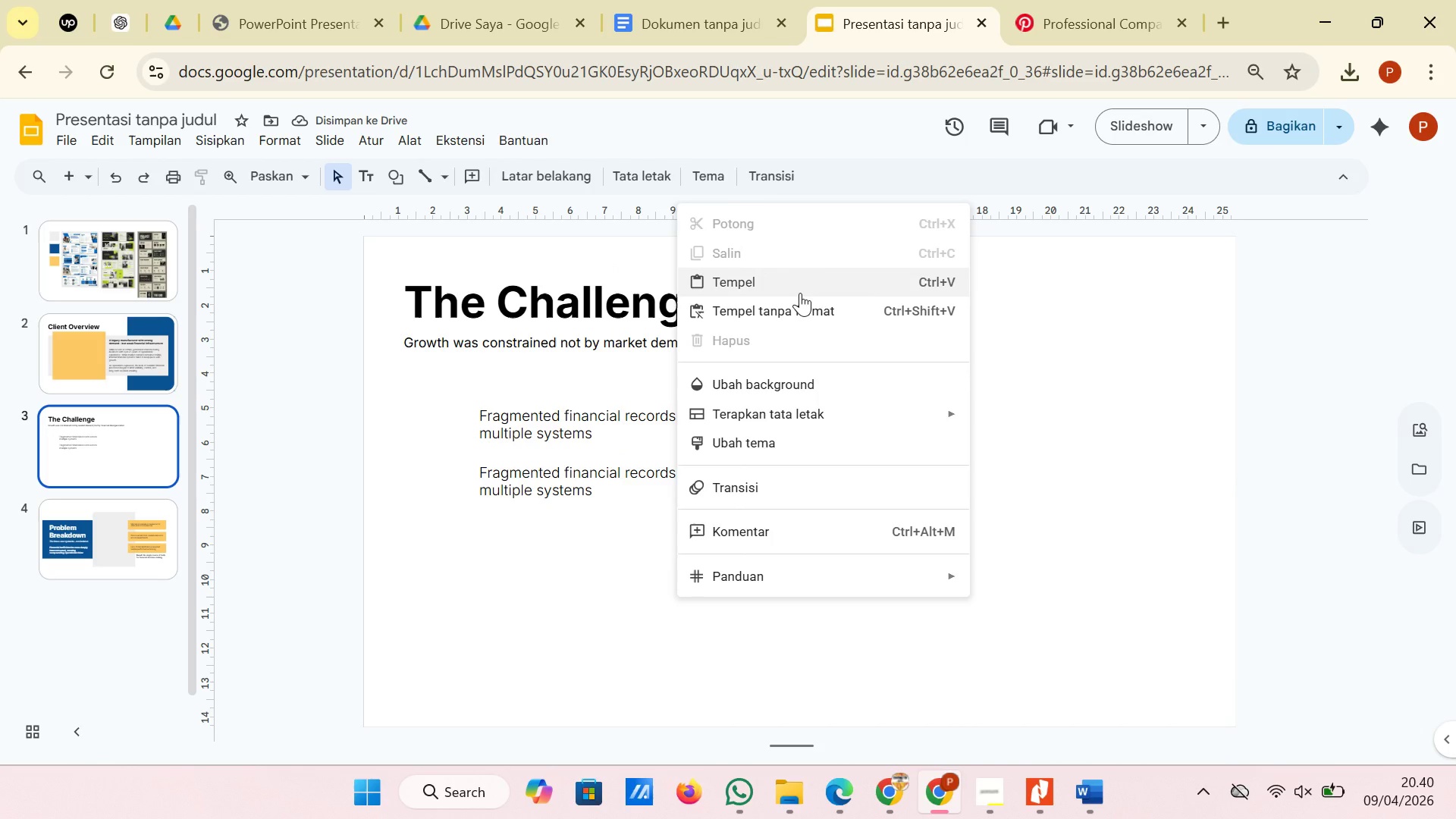 
left_click([801, 291])
 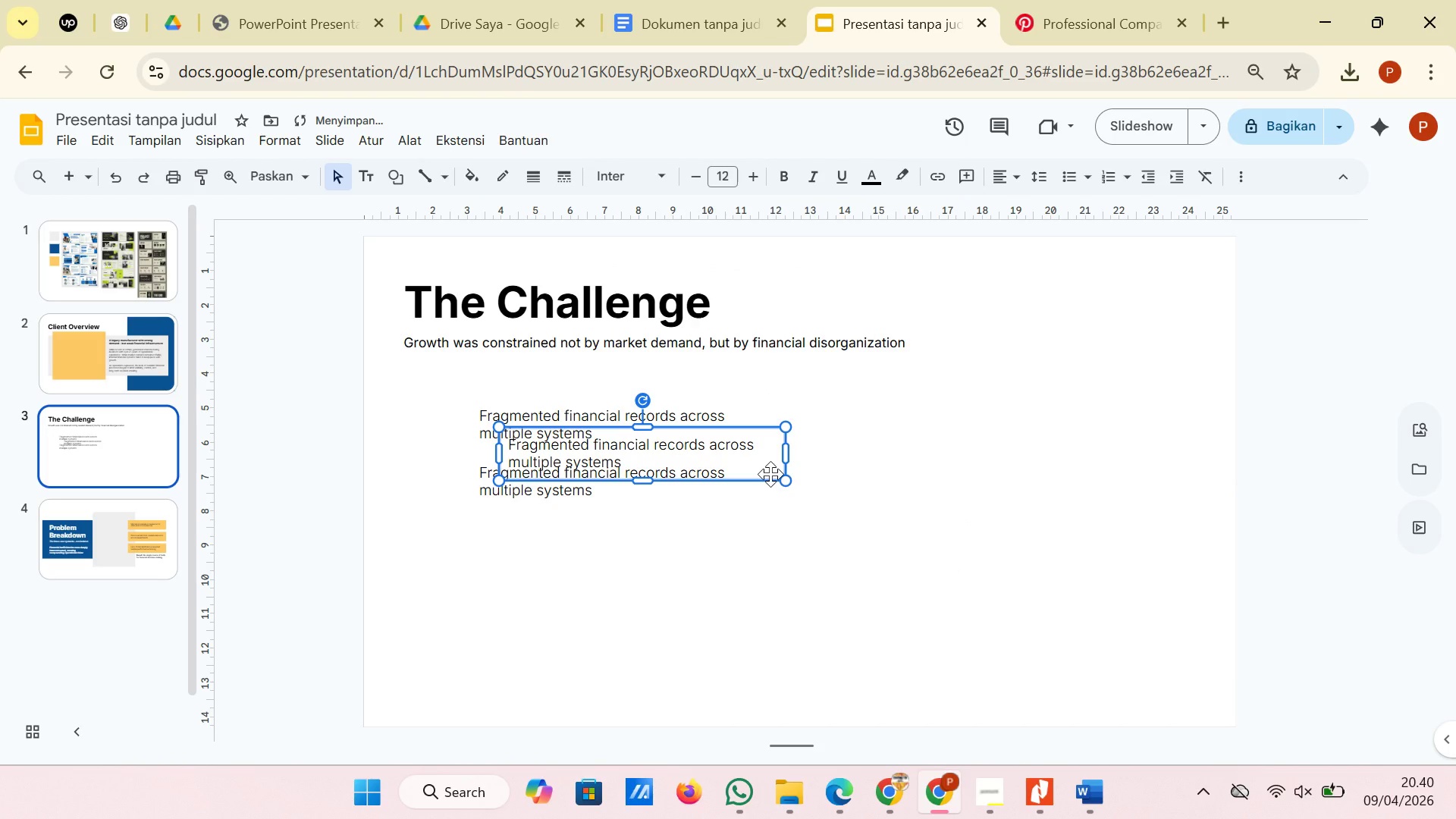 
left_click_drag(start_coordinate=[770, 472], to_coordinate=[742, 571])
 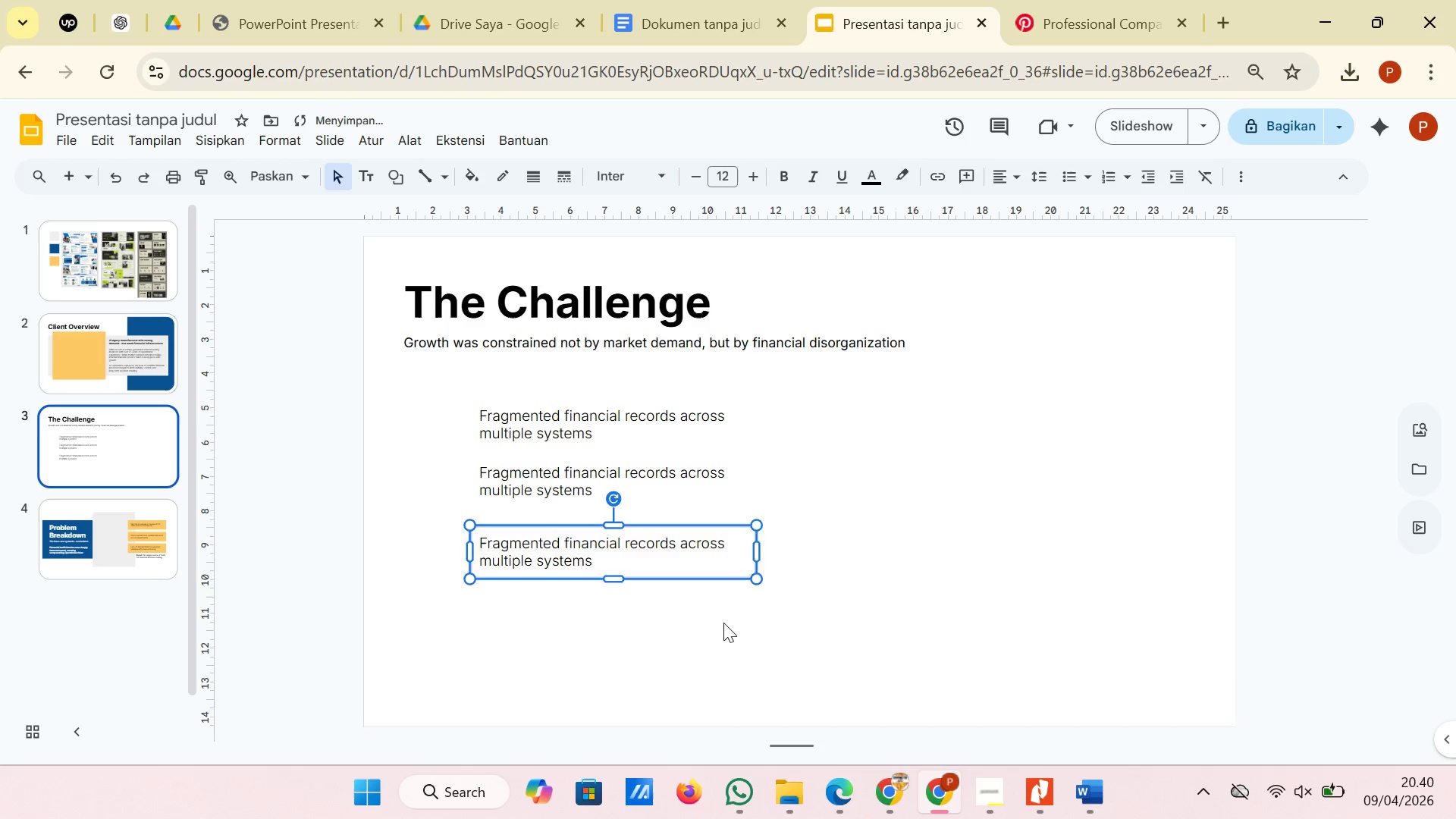 
left_click([723, 623])
 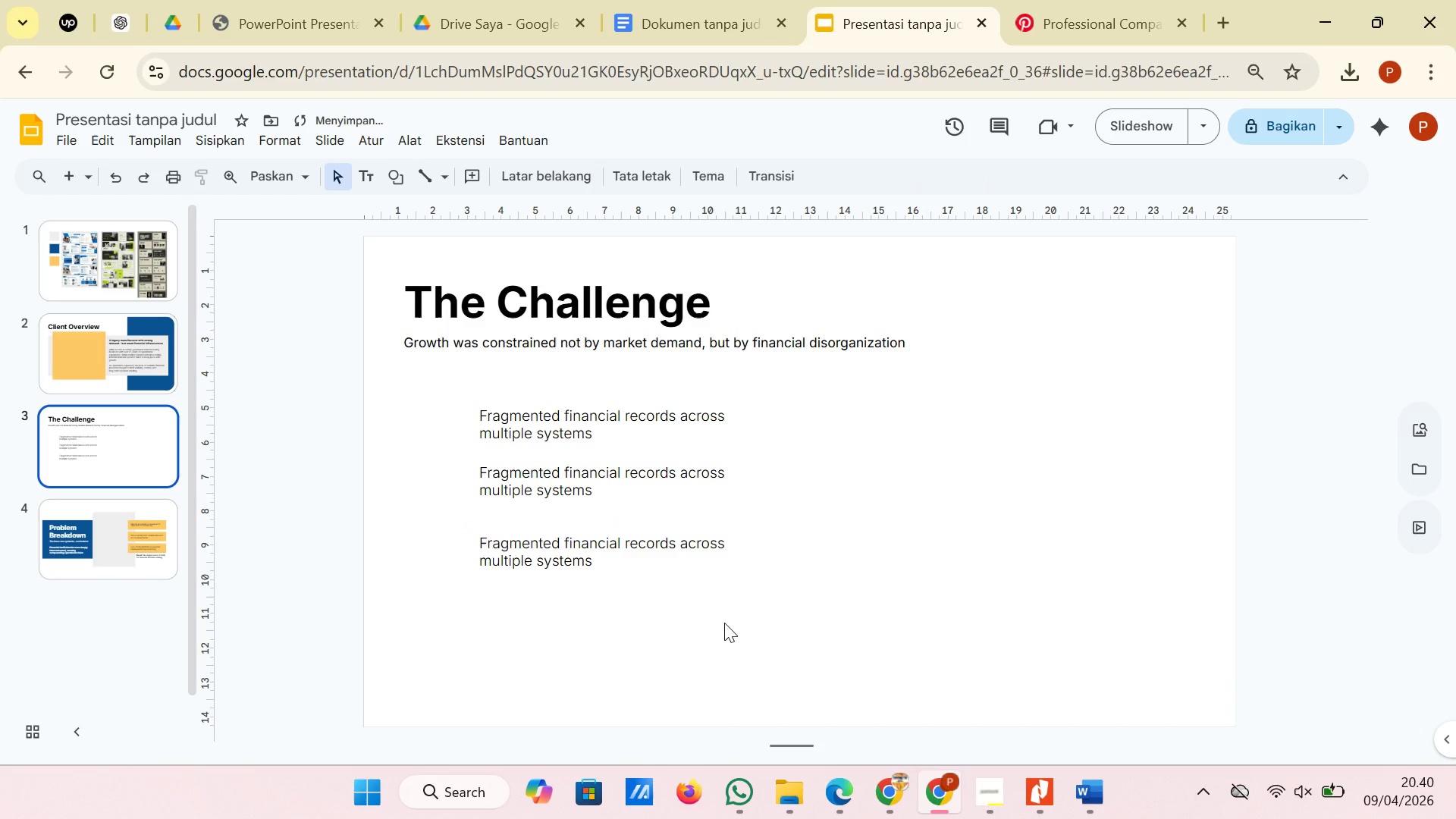 
right_click([724, 623])
 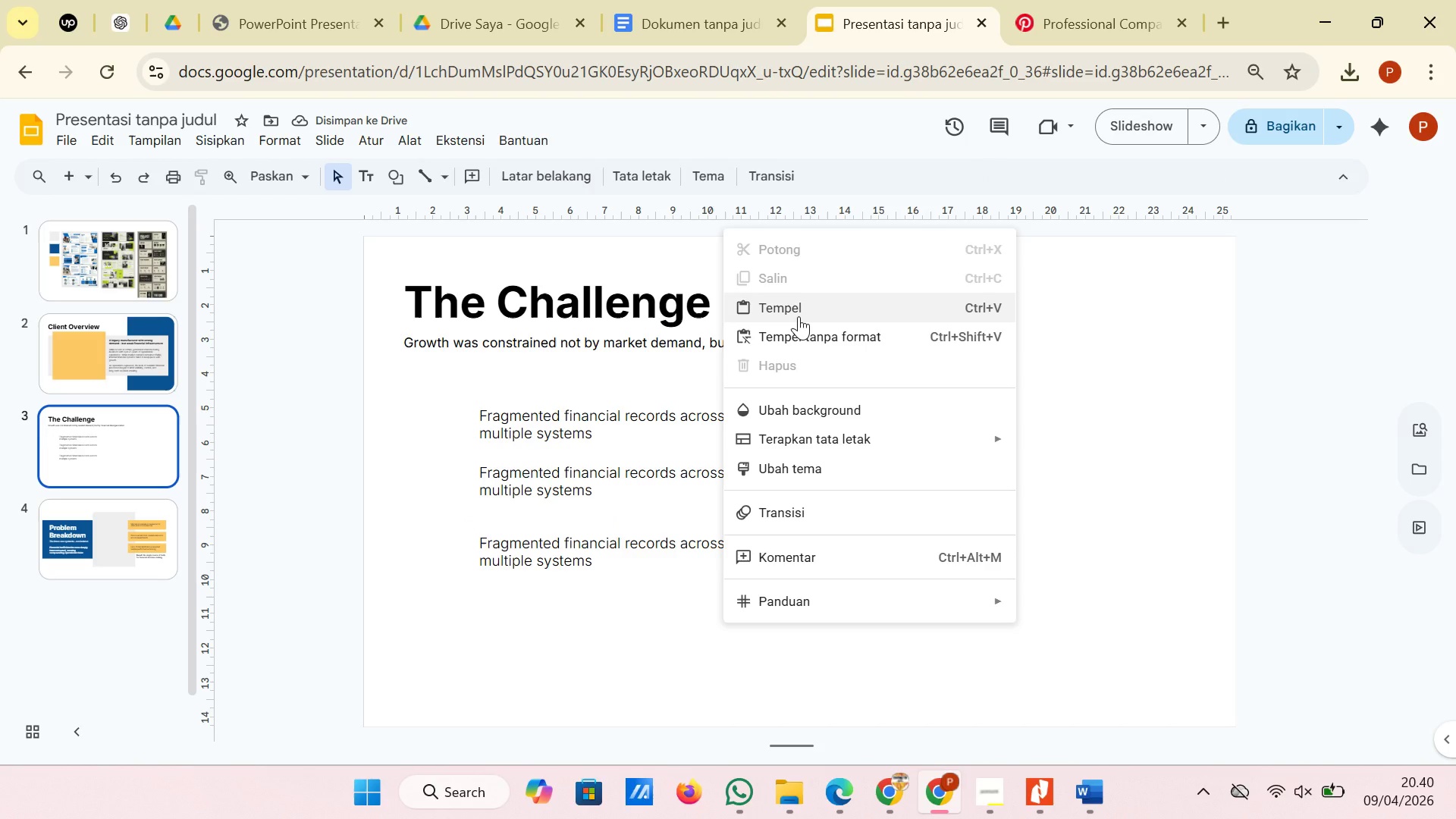 
left_click([799, 316])
 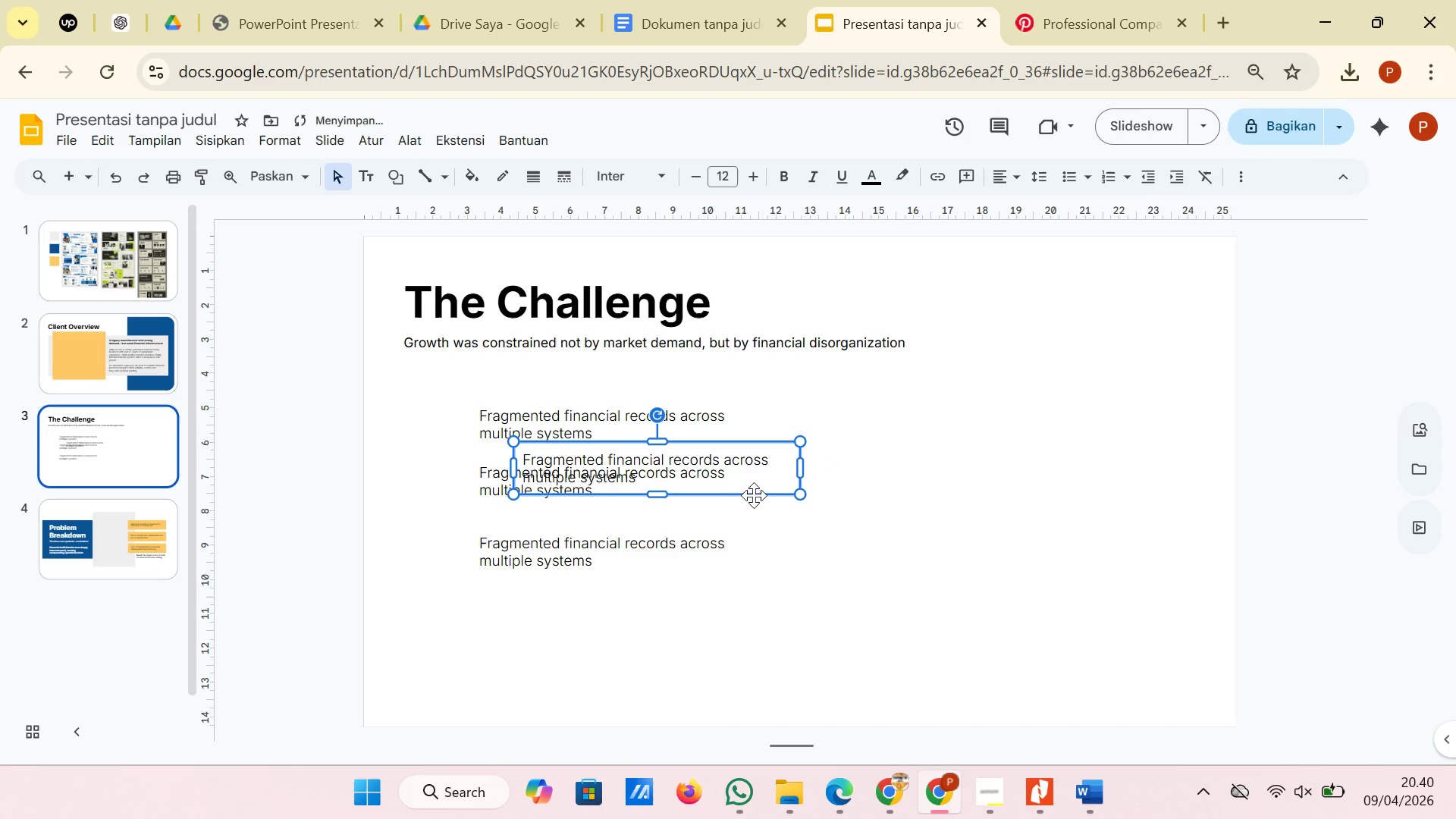 
left_click_drag(start_coordinate=[758, 491], to_coordinate=[717, 643])
 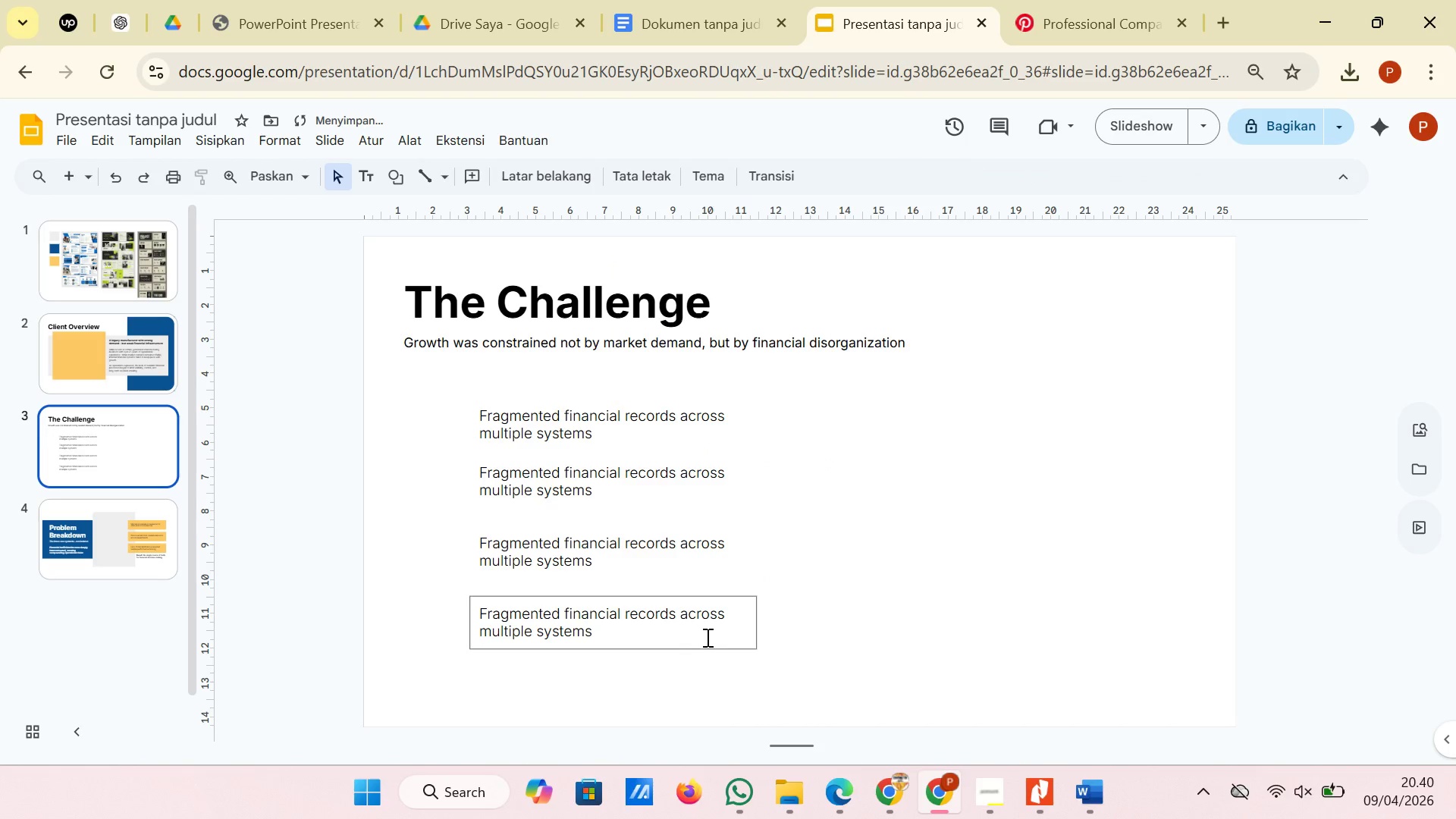 
left_click([702, 648])
 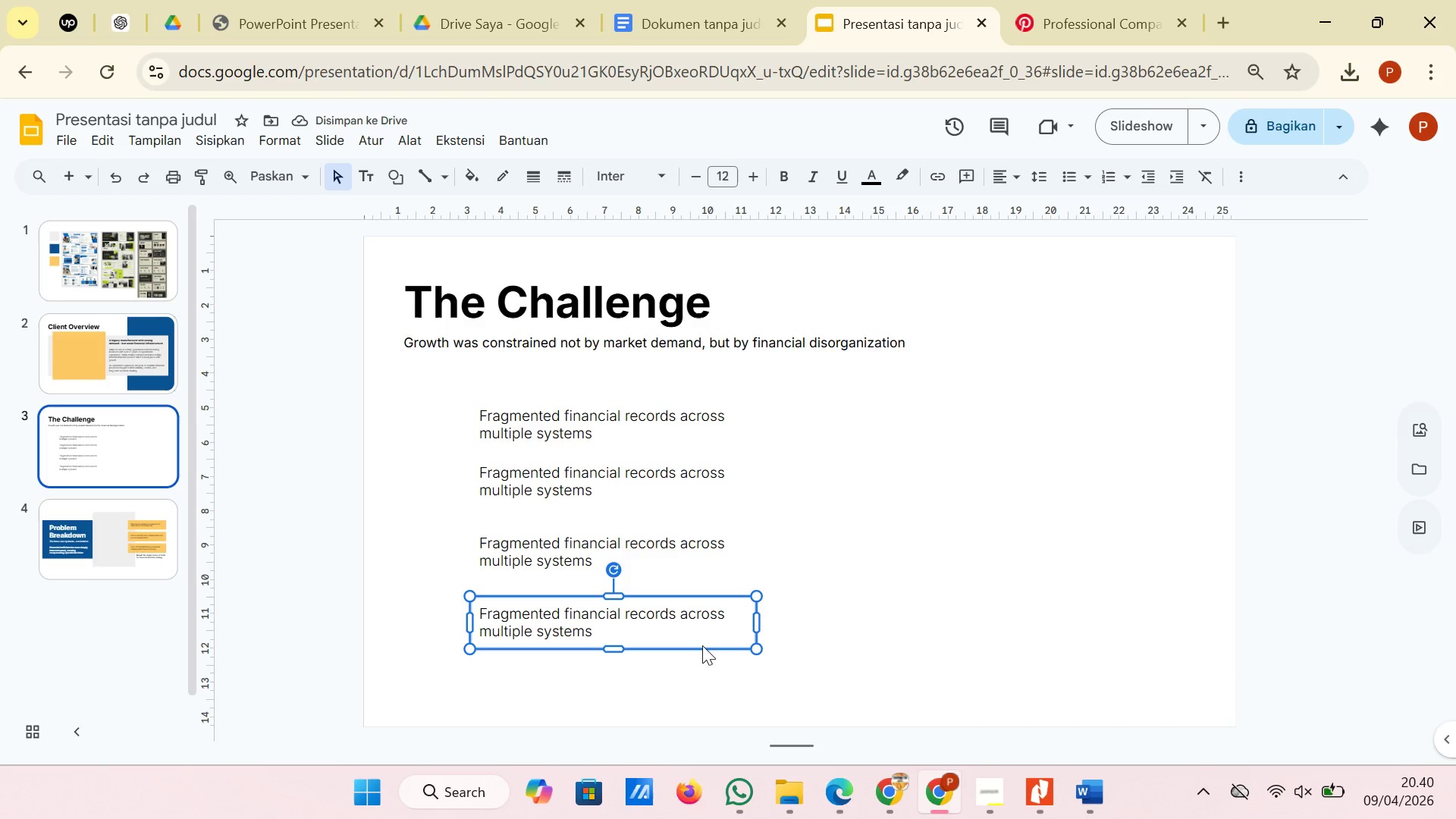 
left_click_drag(start_coordinate=[702, 645], to_coordinate=[702, 635])
 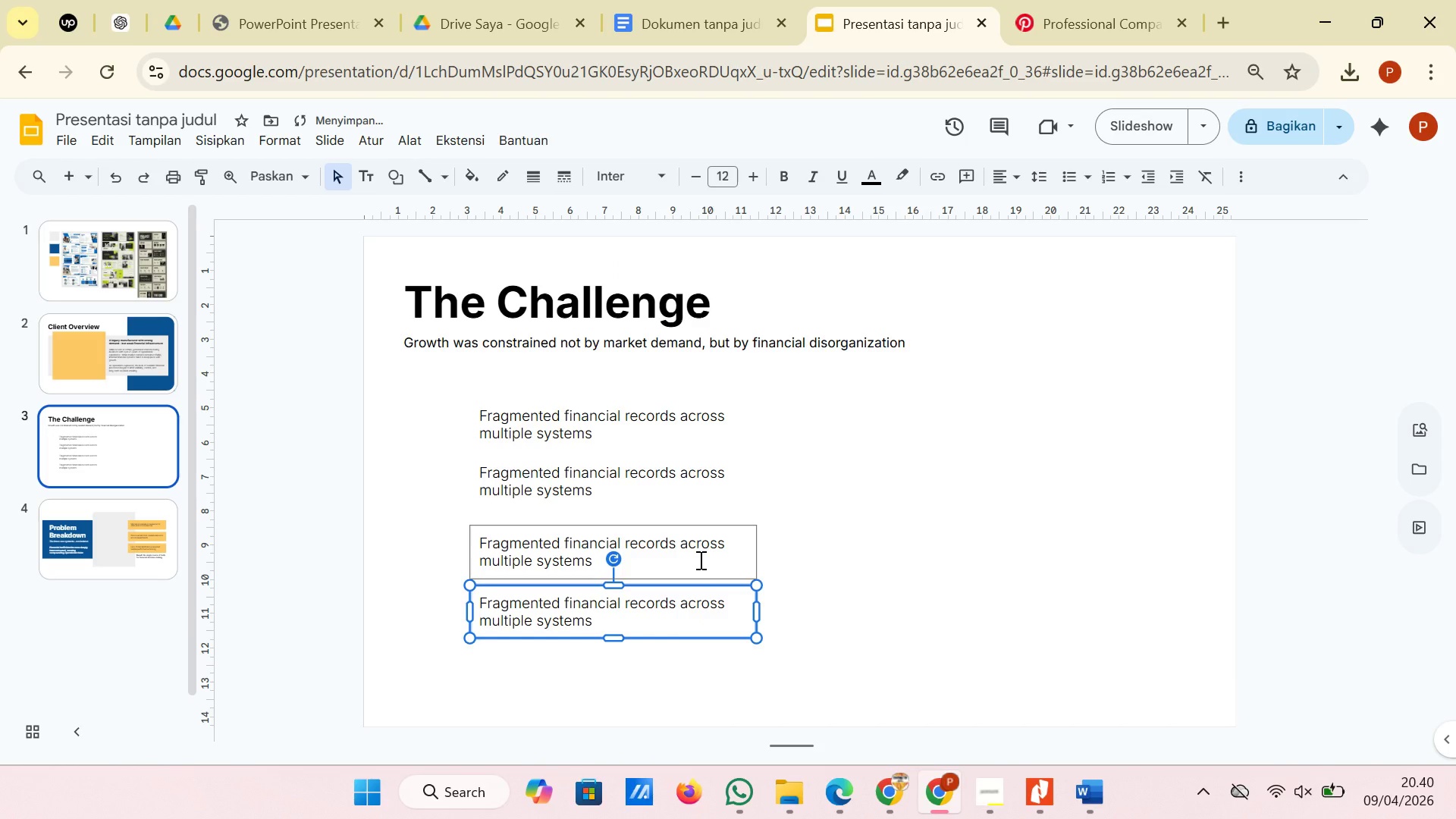 
left_click([699, 563])
 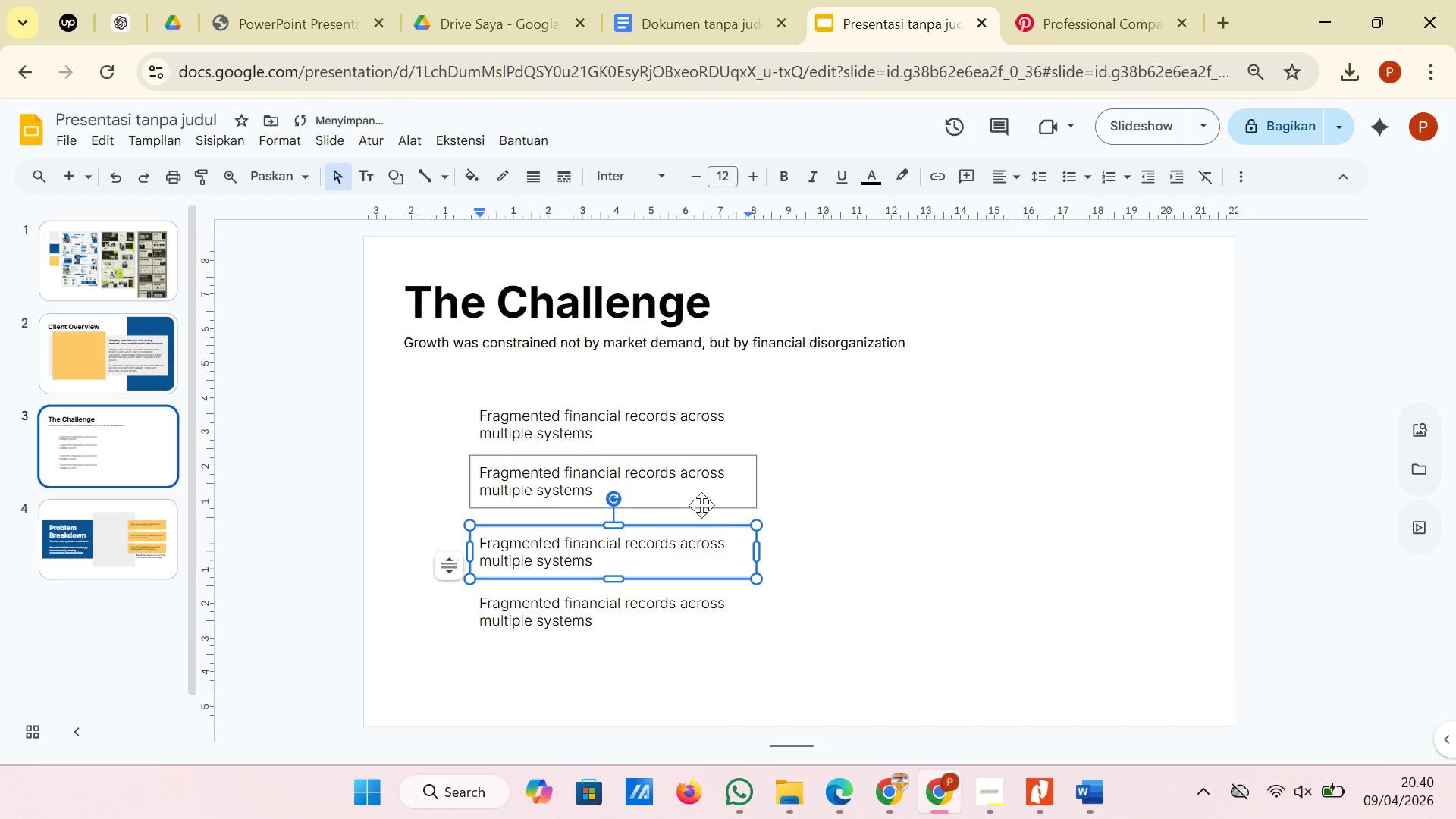 
left_click([701, 505])
 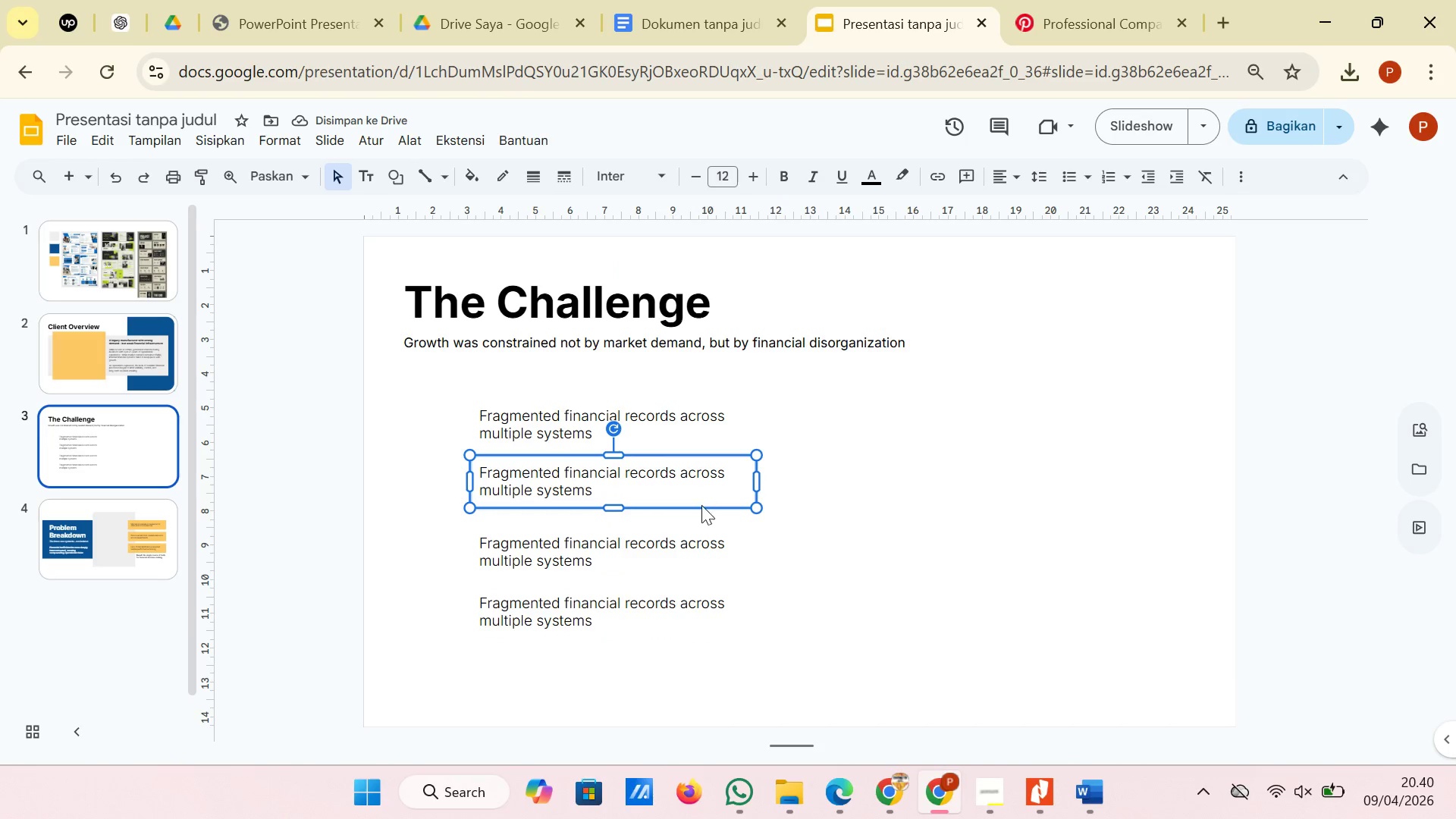 
left_click_drag(start_coordinate=[701, 505], to_coordinate=[701, 493])
 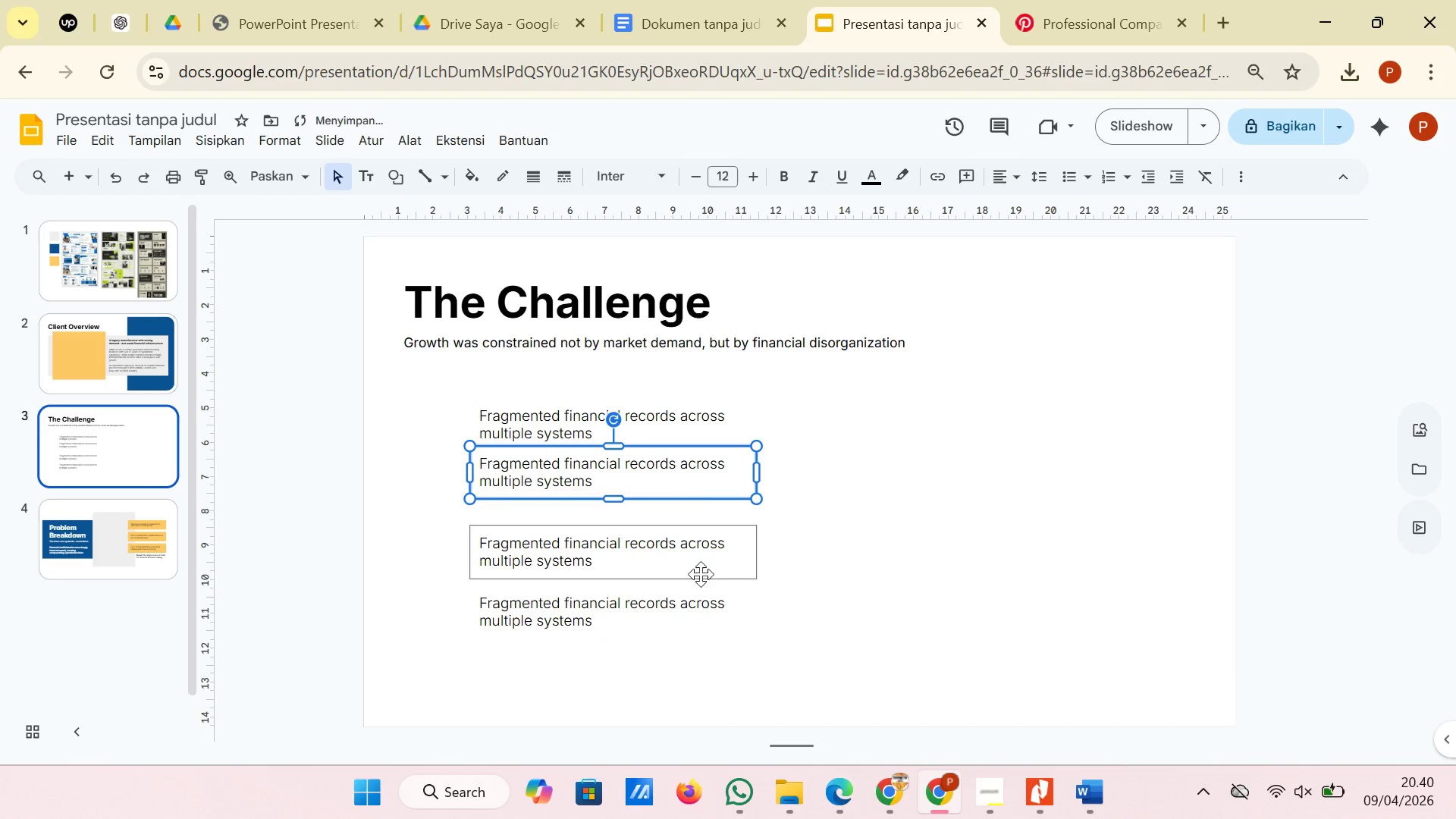 
left_click([700, 579])
 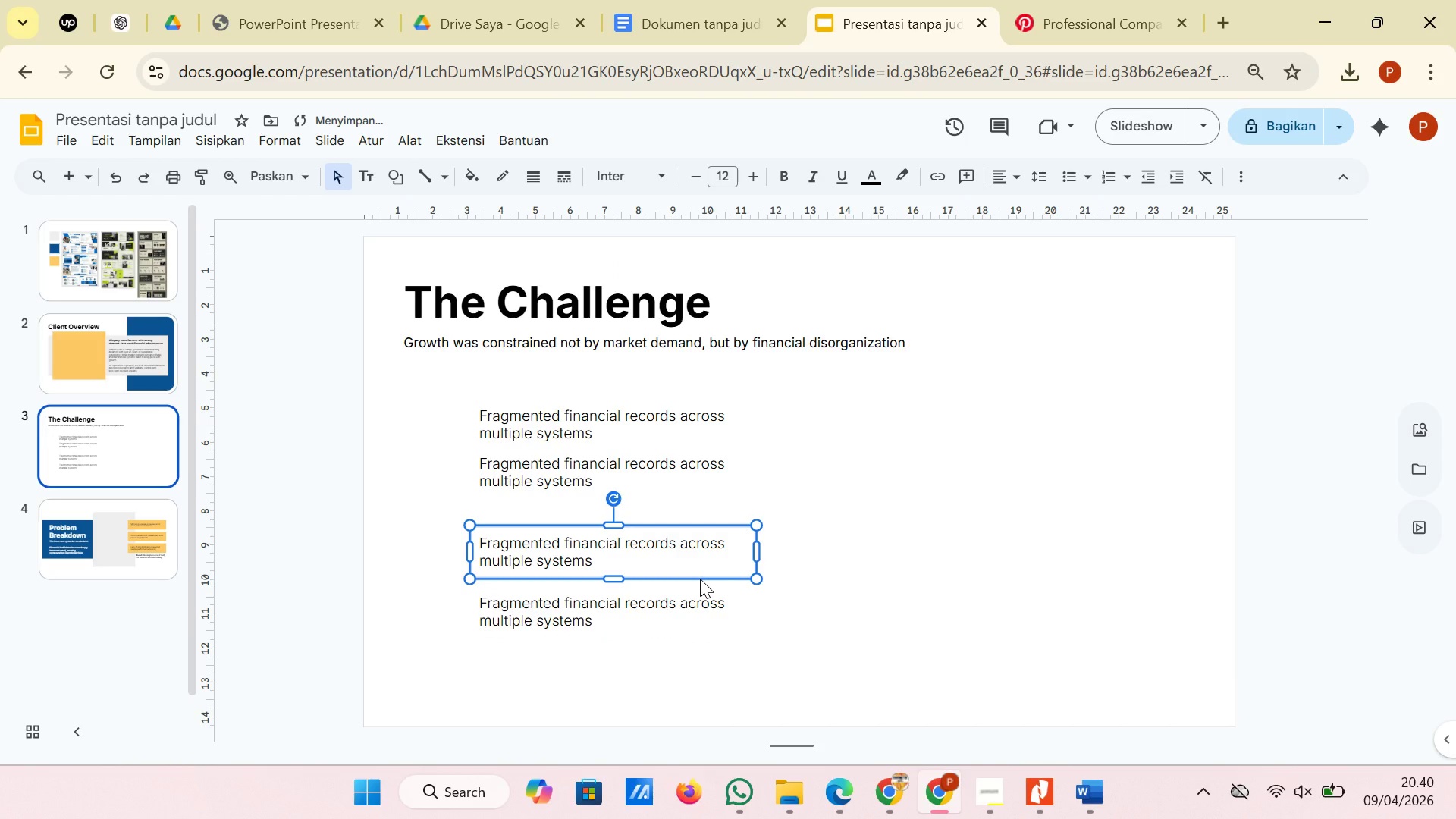 
left_click([700, 579])
 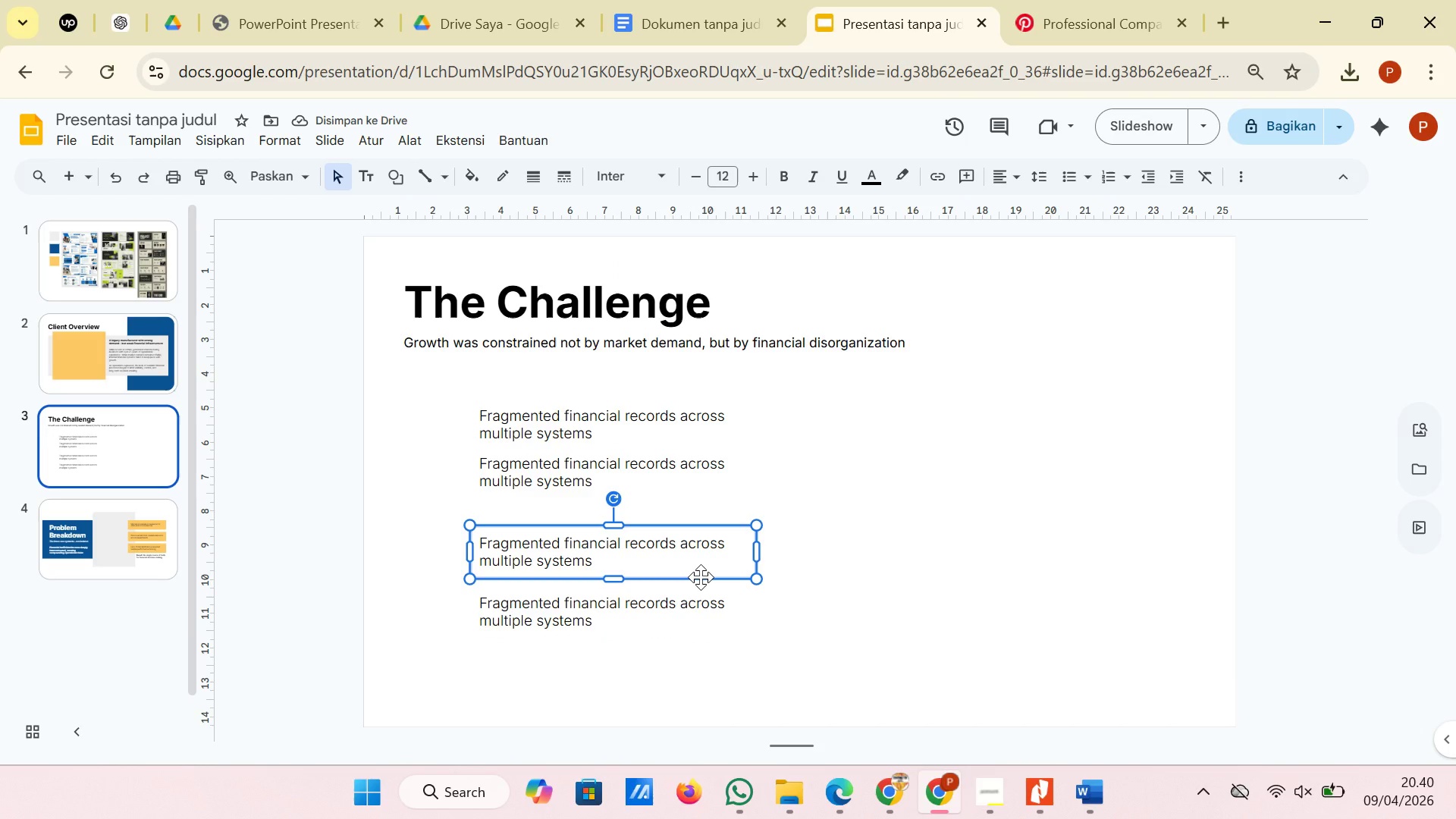 
left_click_drag(start_coordinate=[701, 577], to_coordinate=[701, 553])
 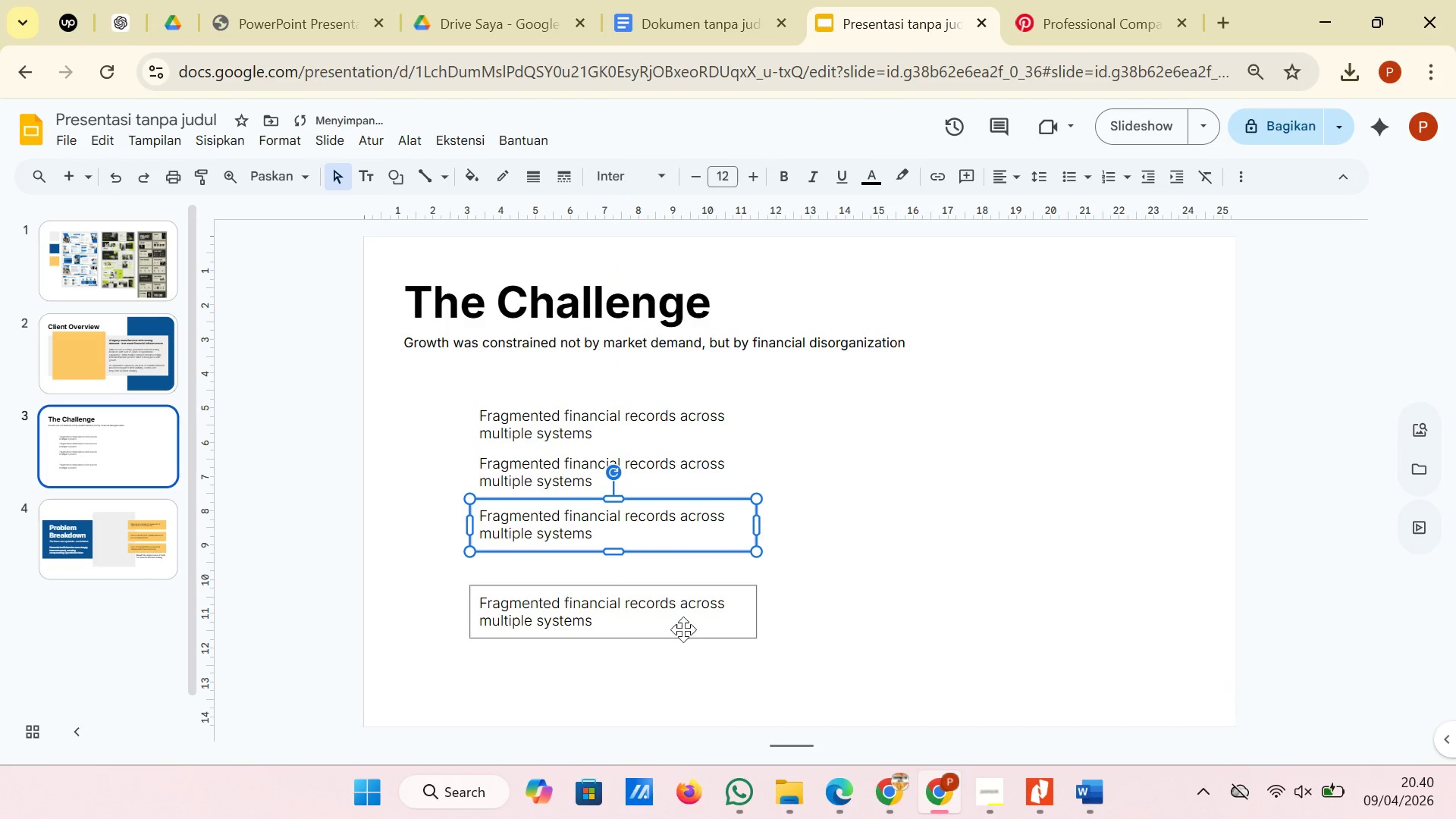 
left_click([683, 629])
 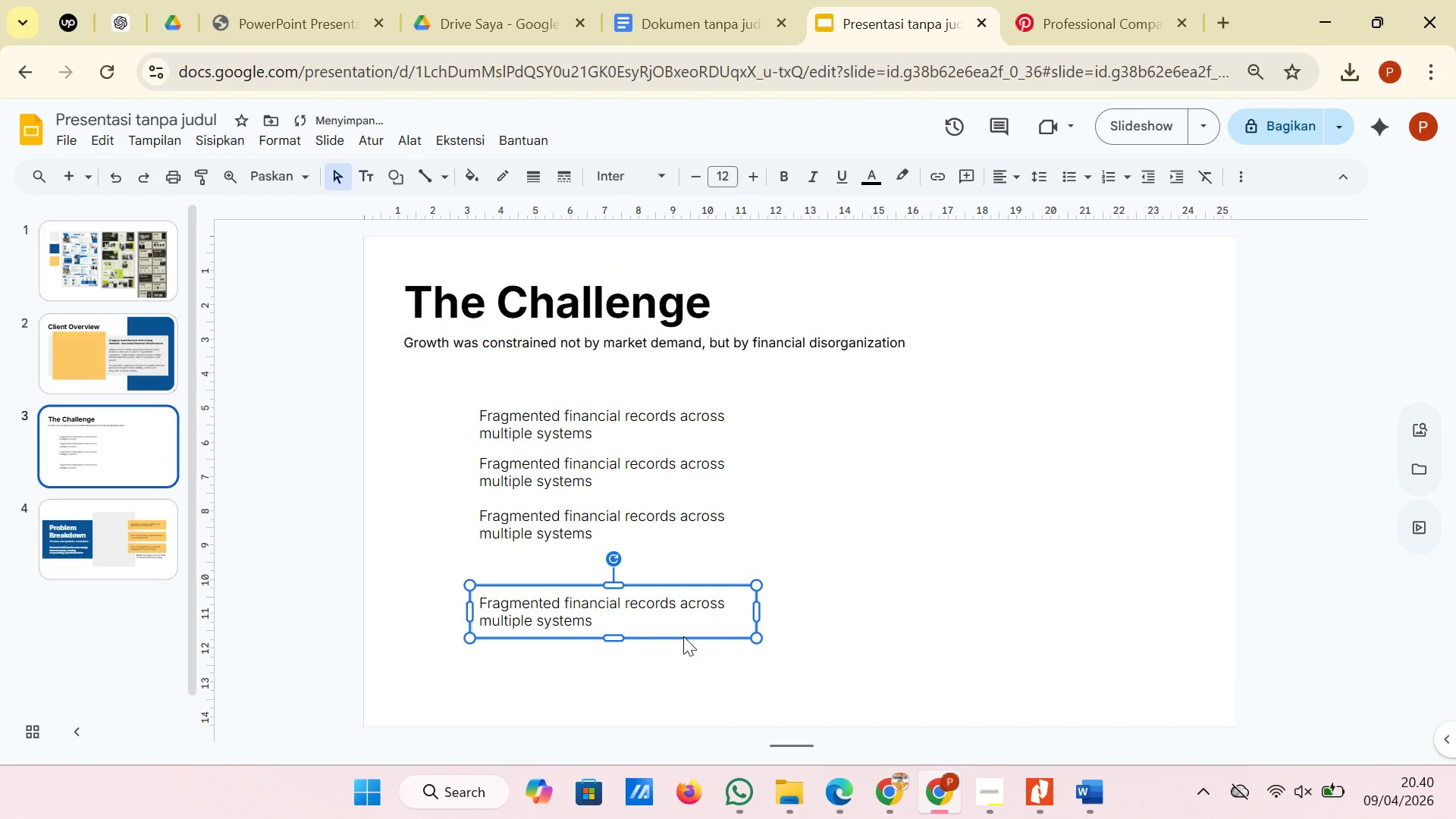 
left_click([683, 636])
 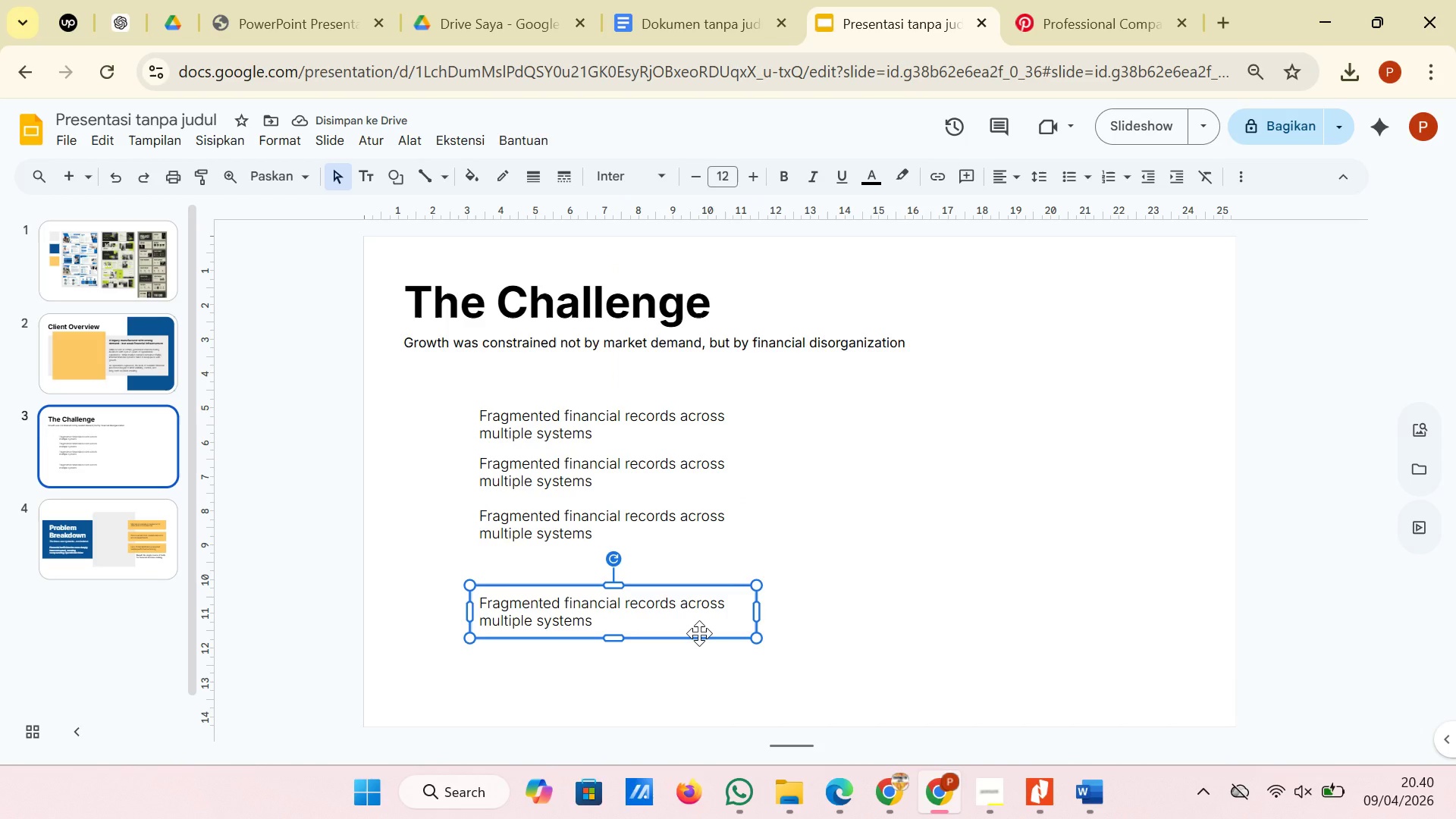 
left_click_drag(start_coordinate=[699, 633], to_coordinate=[699, 595])
 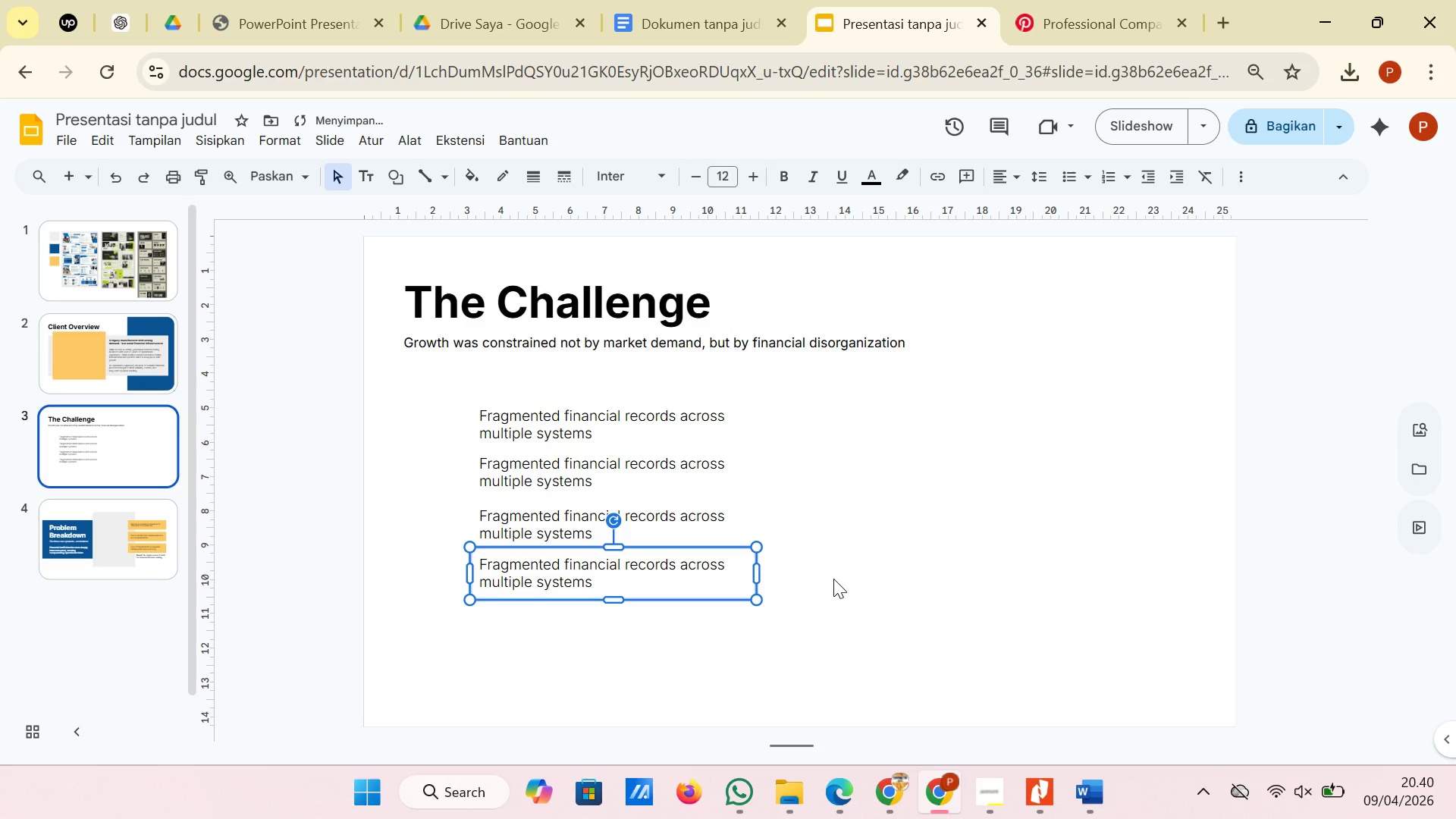 
left_click([833, 579])
 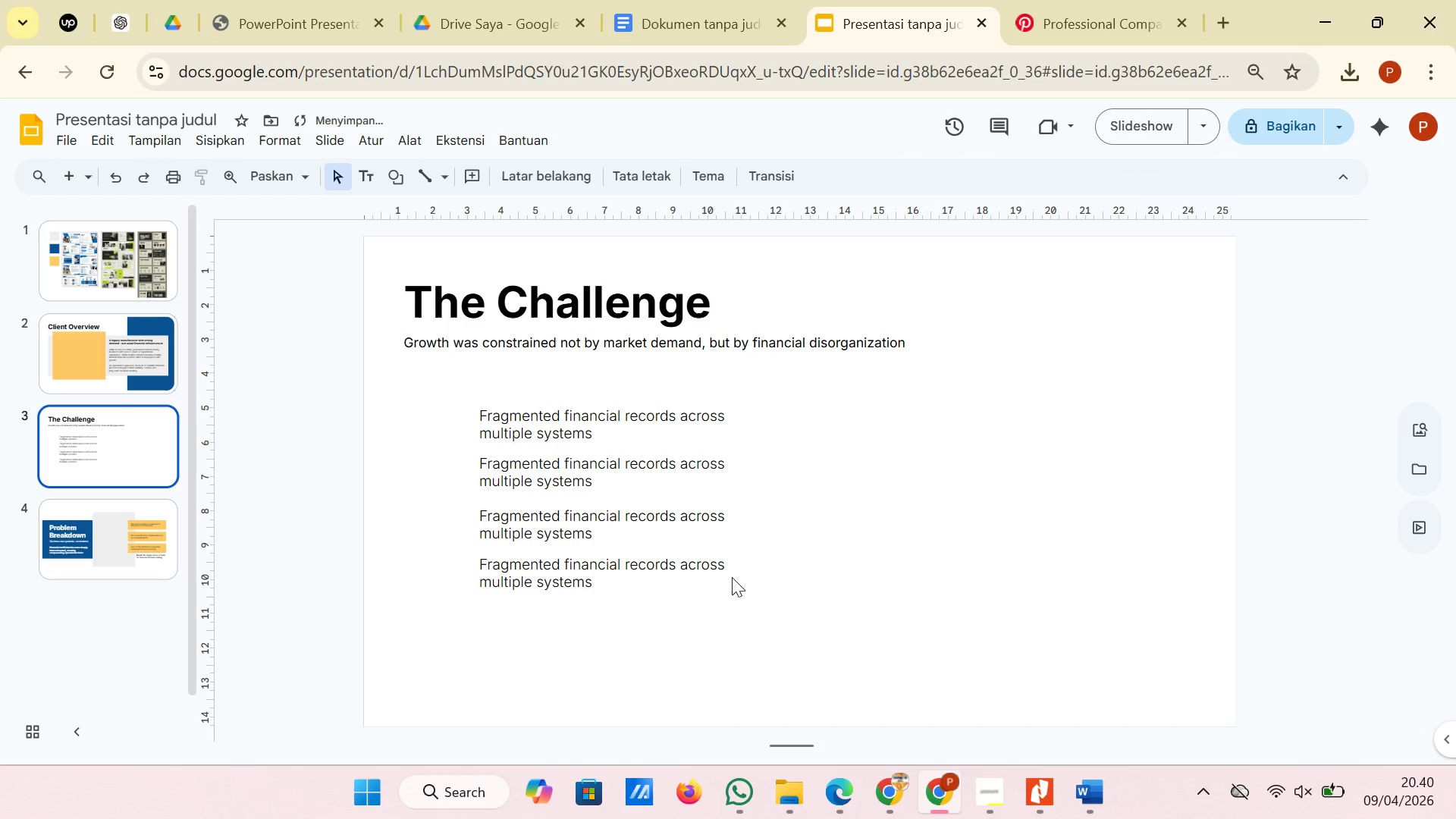 
left_click([726, 576])
 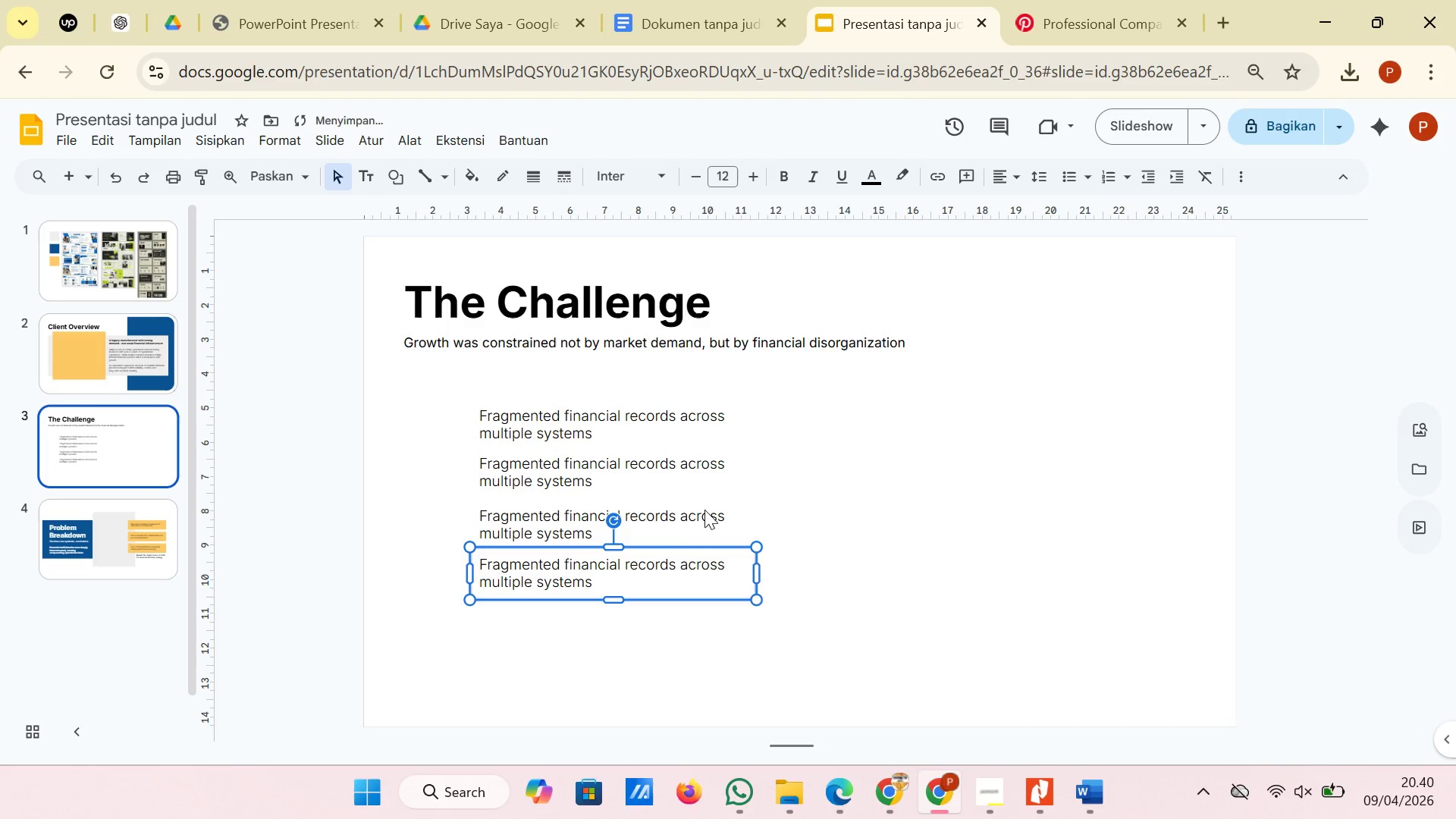 
left_click([704, 510])
 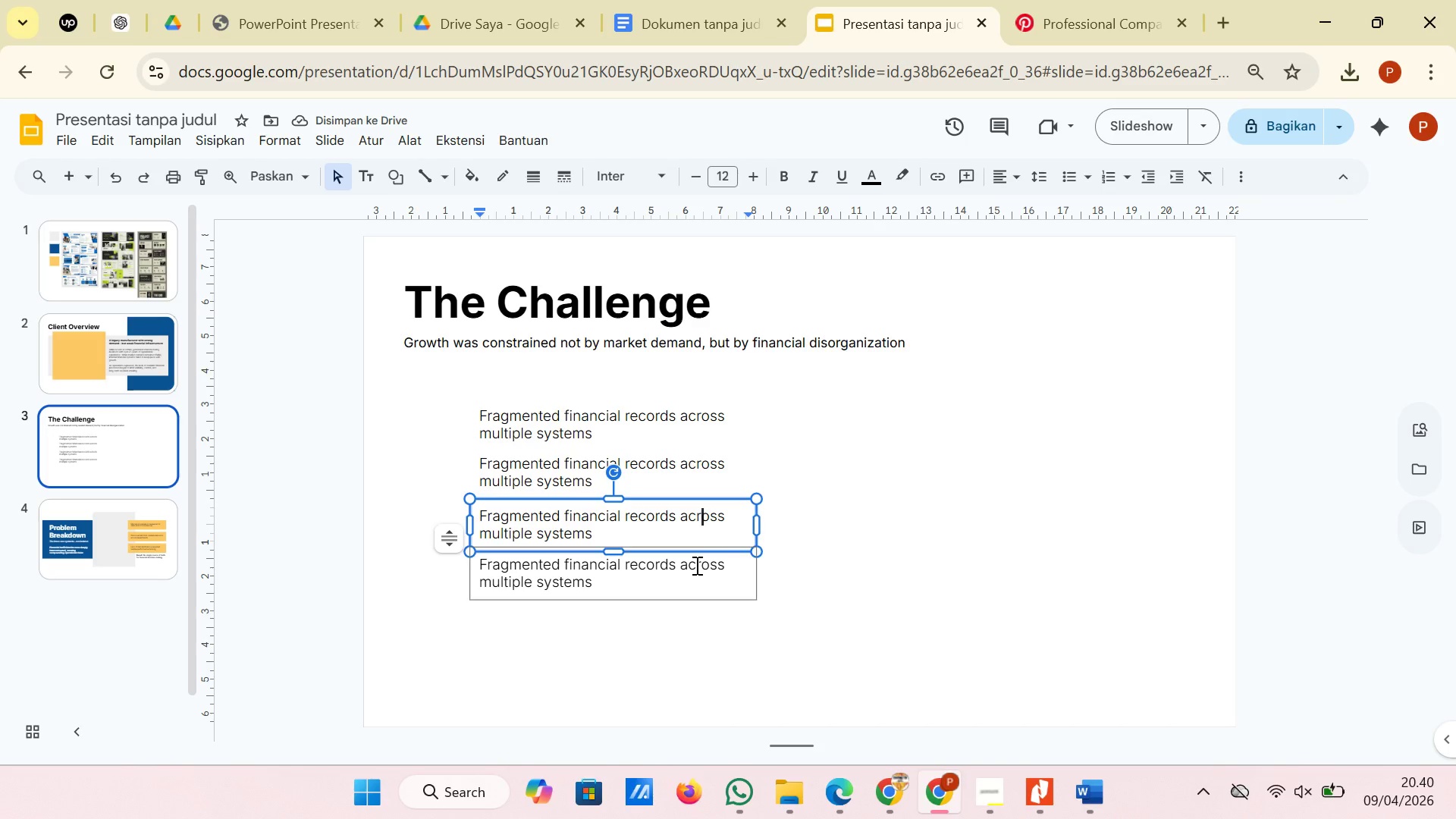 
left_click([695, 565])
 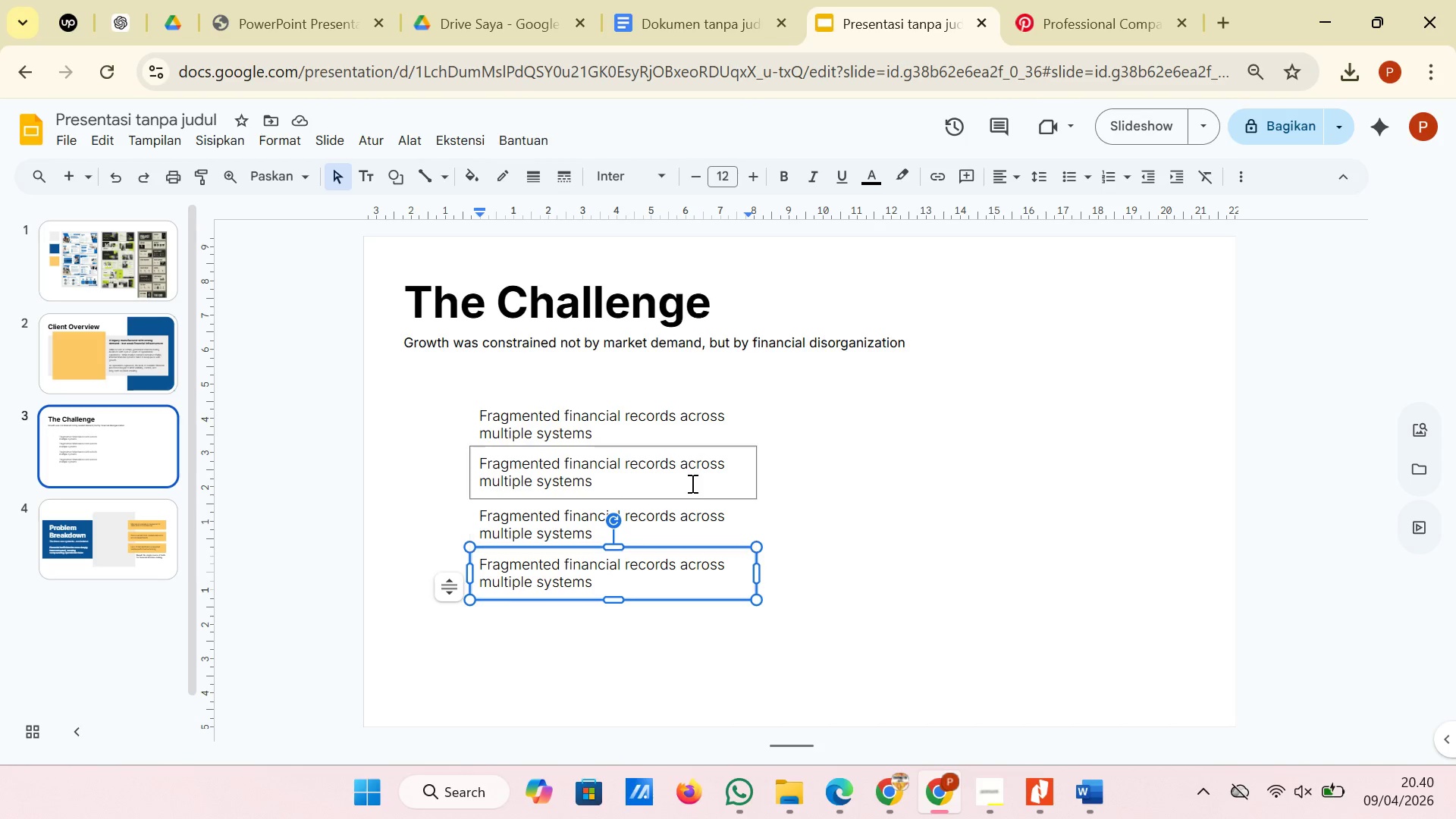 
left_click([687, 520])
 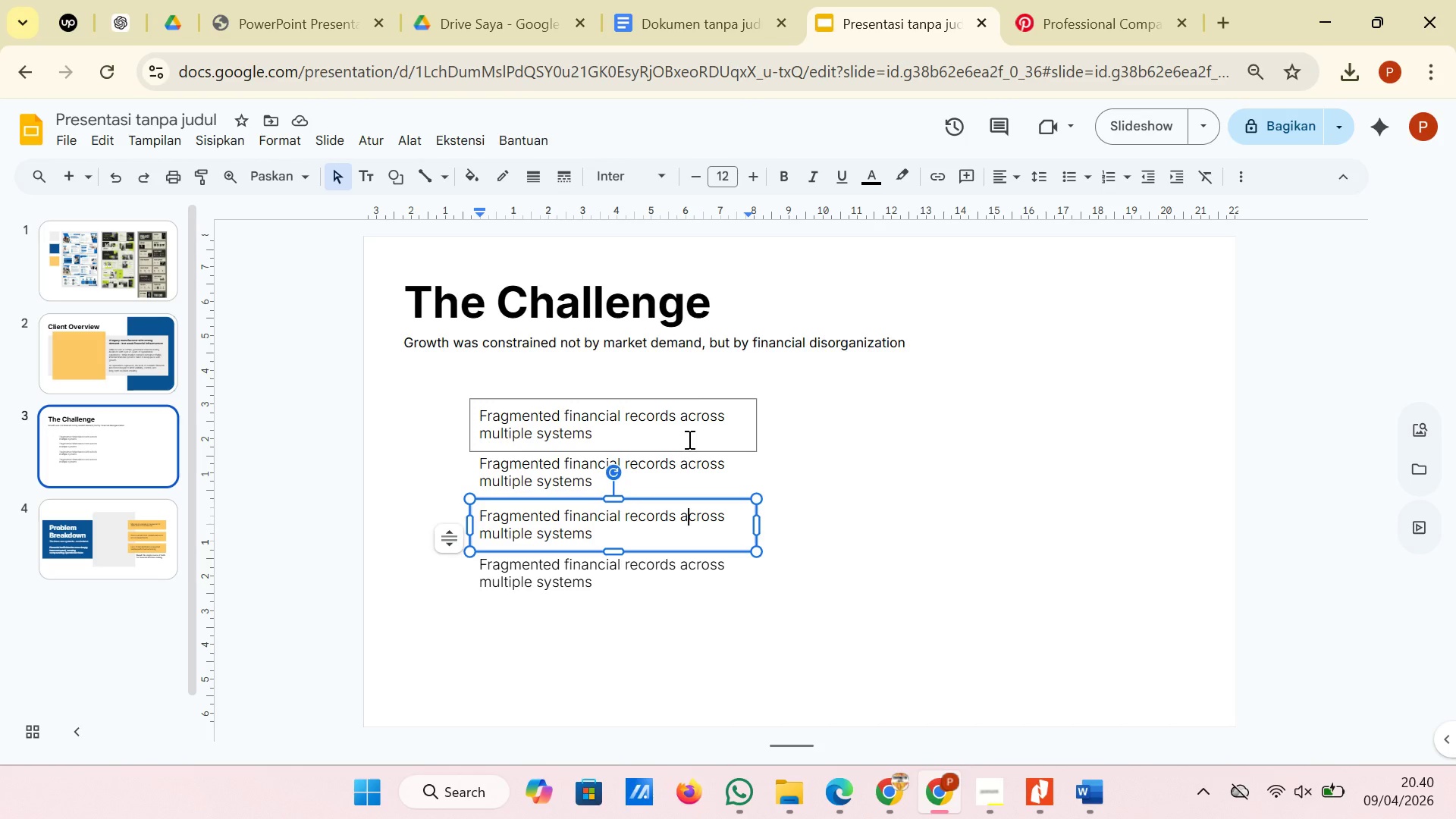 
left_click([681, 463])
 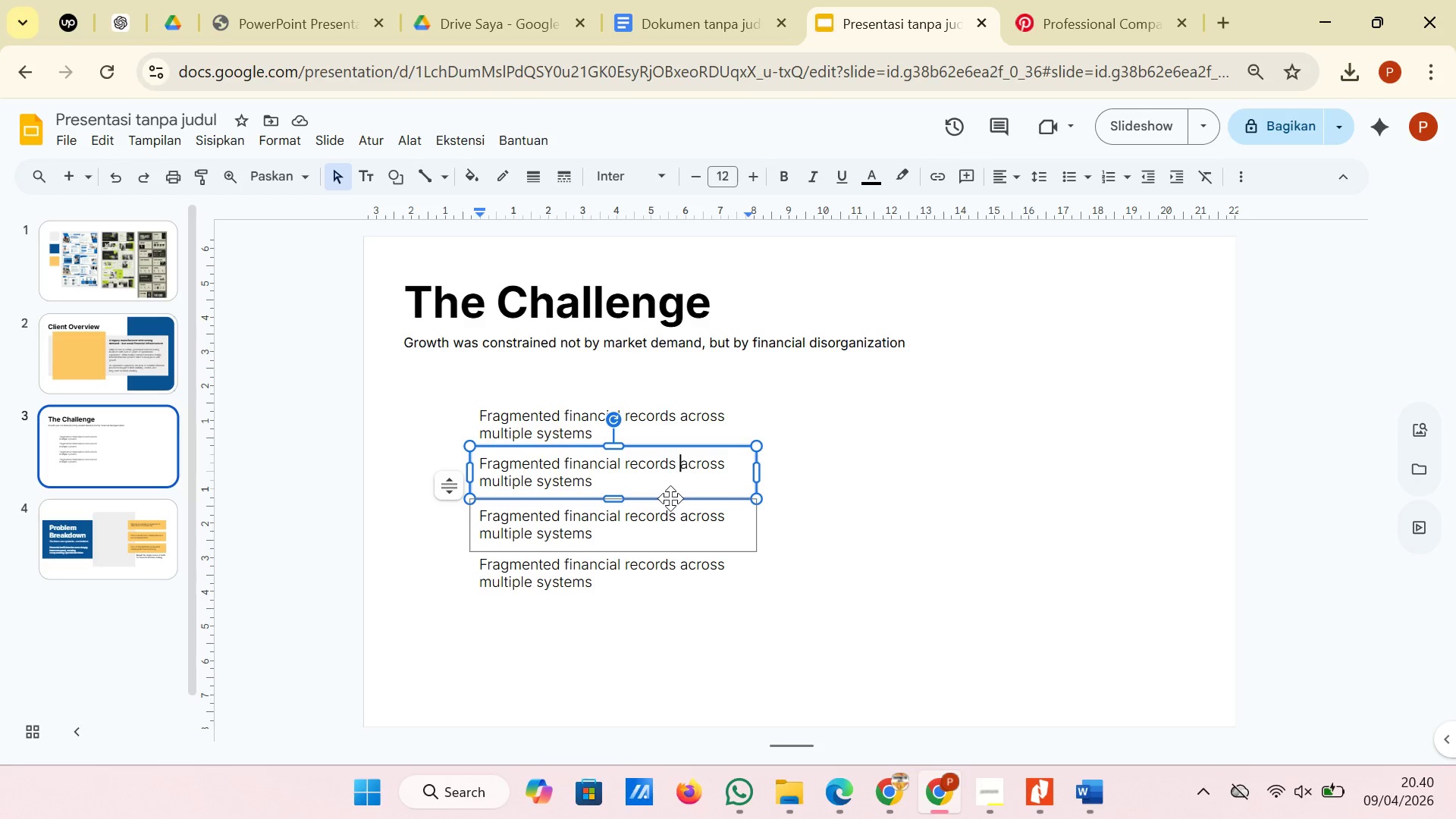 
left_click([670, 498])
 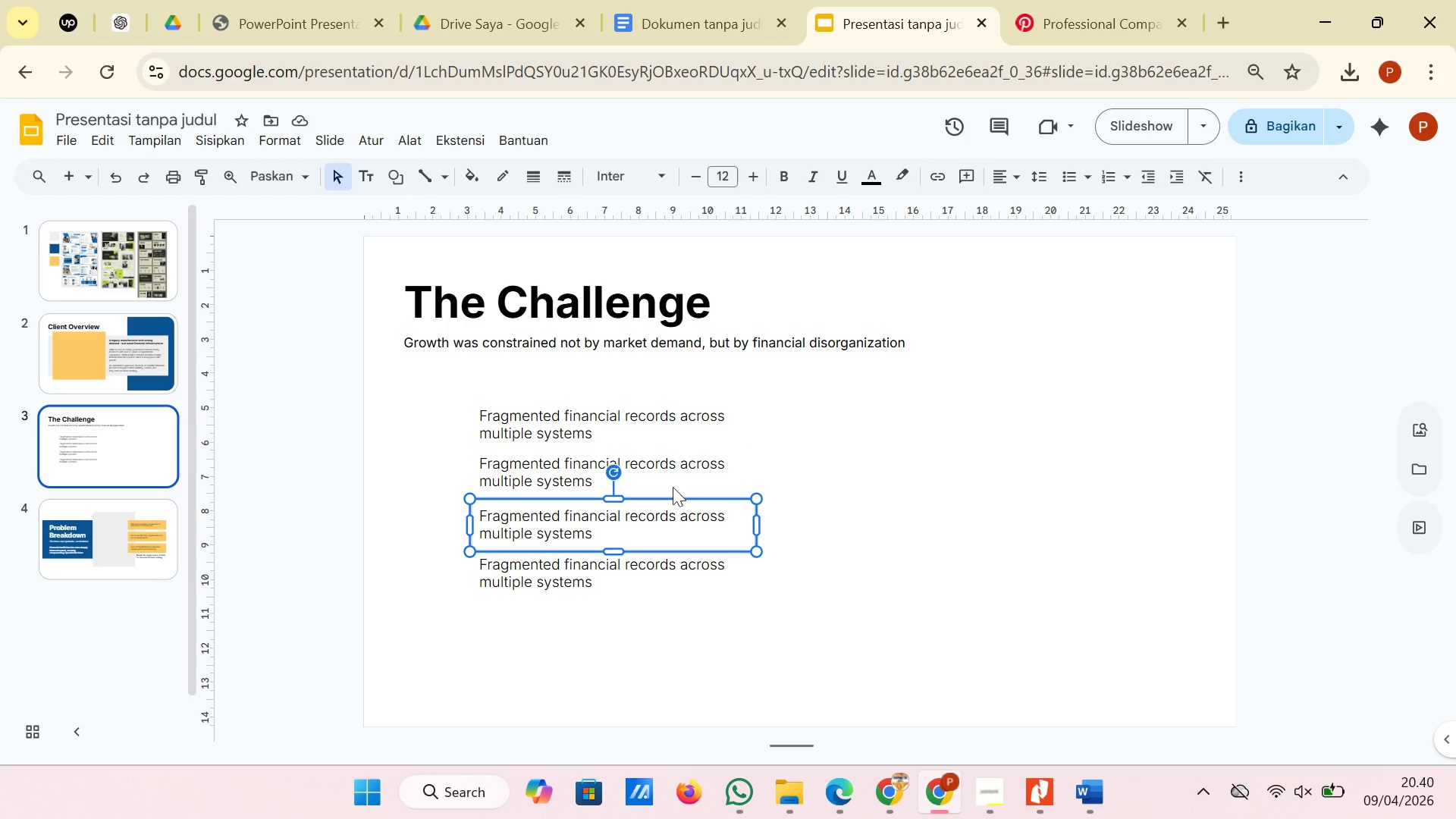 
left_click([673, 487])
 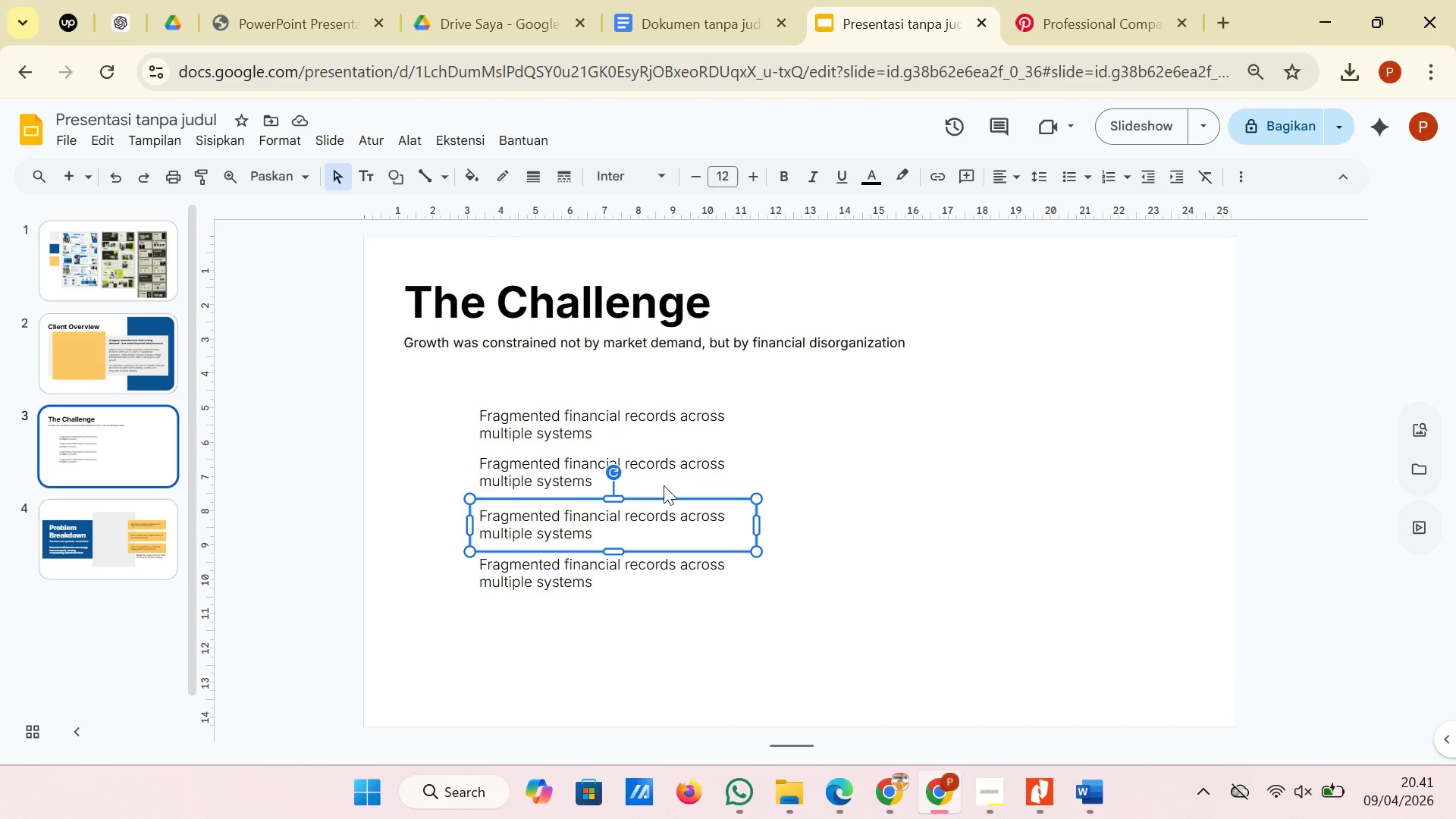 
double_click([664, 485])
 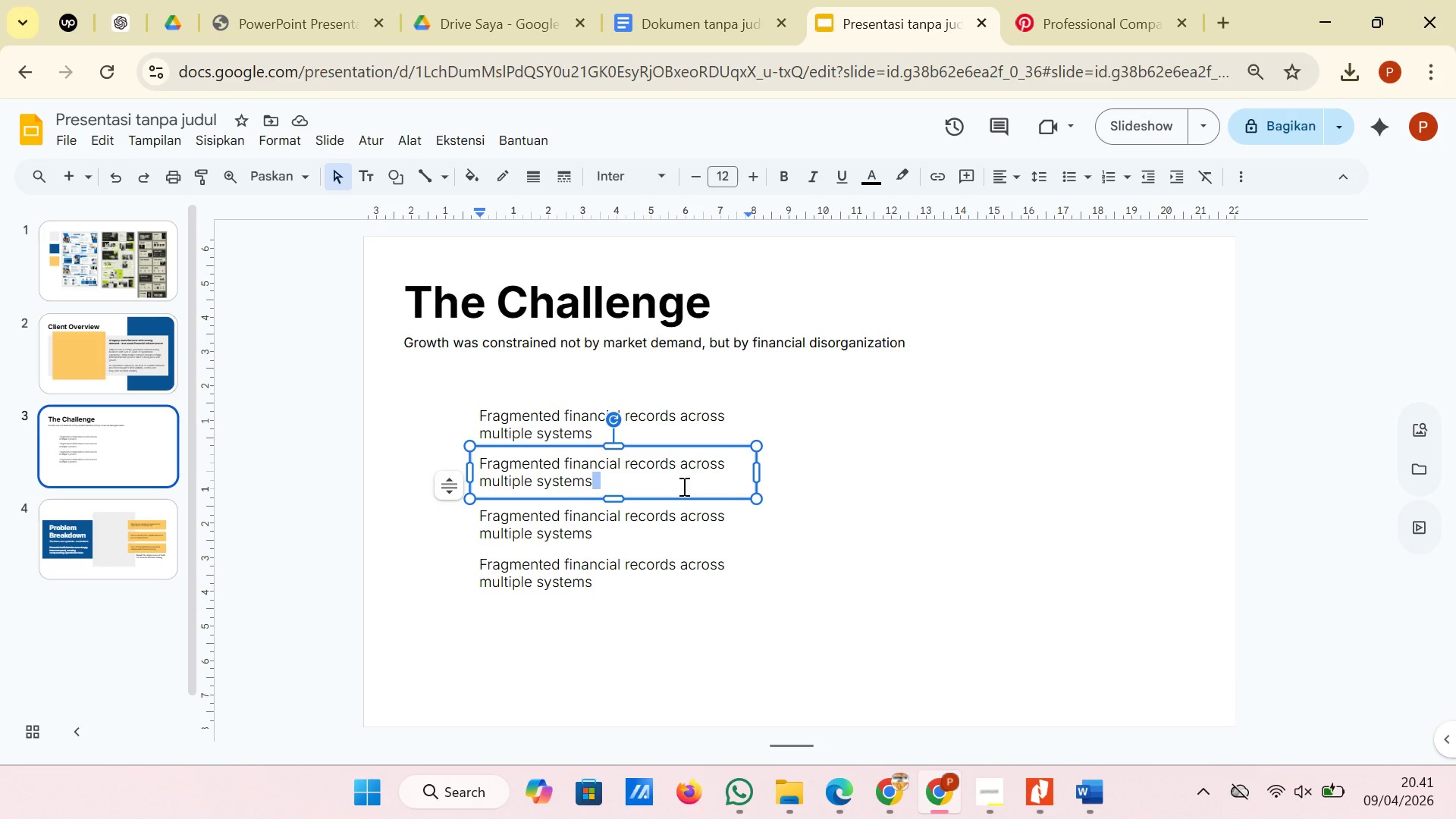 
left_click([682, 486])
 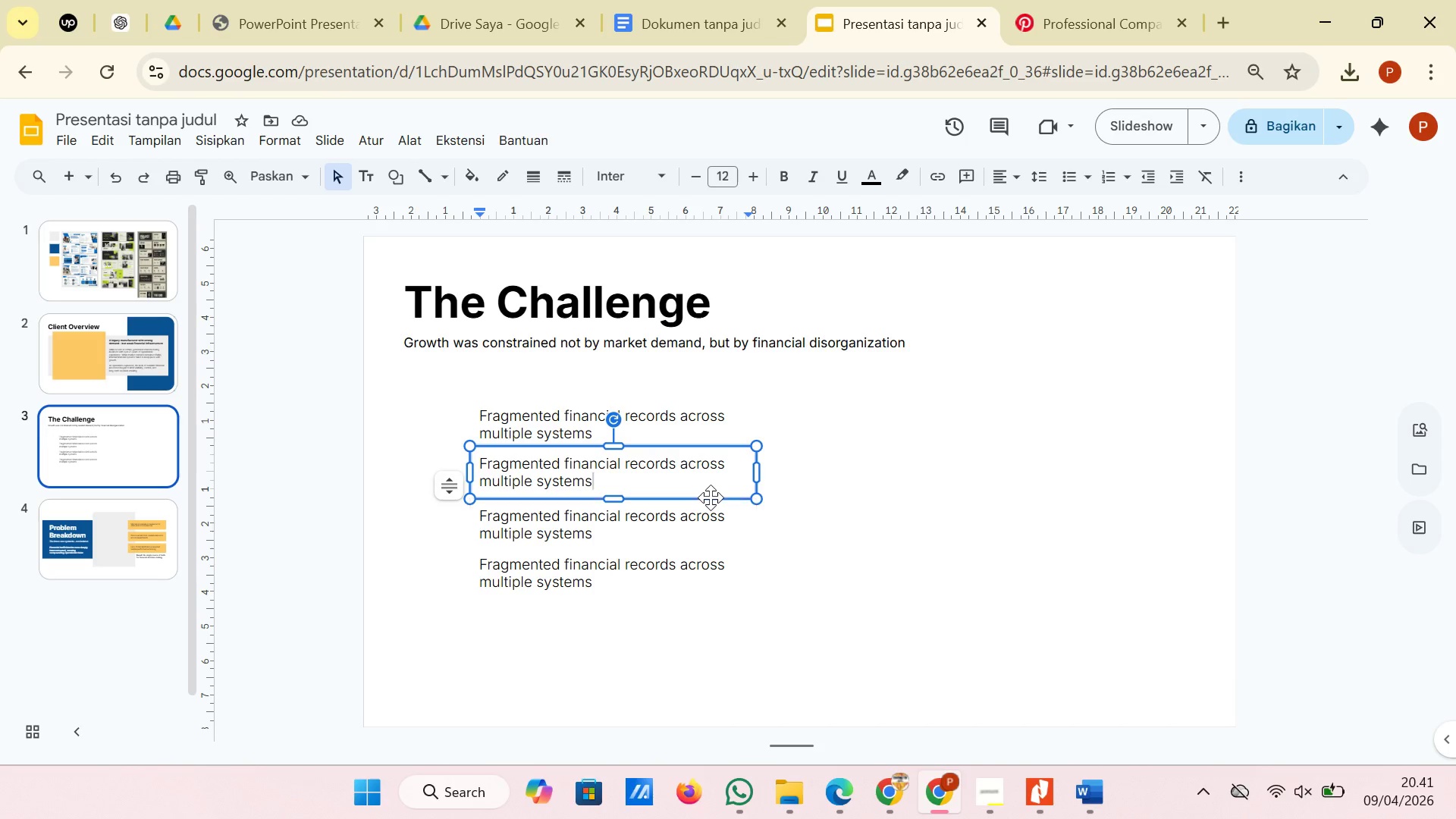 
left_click([711, 497])
 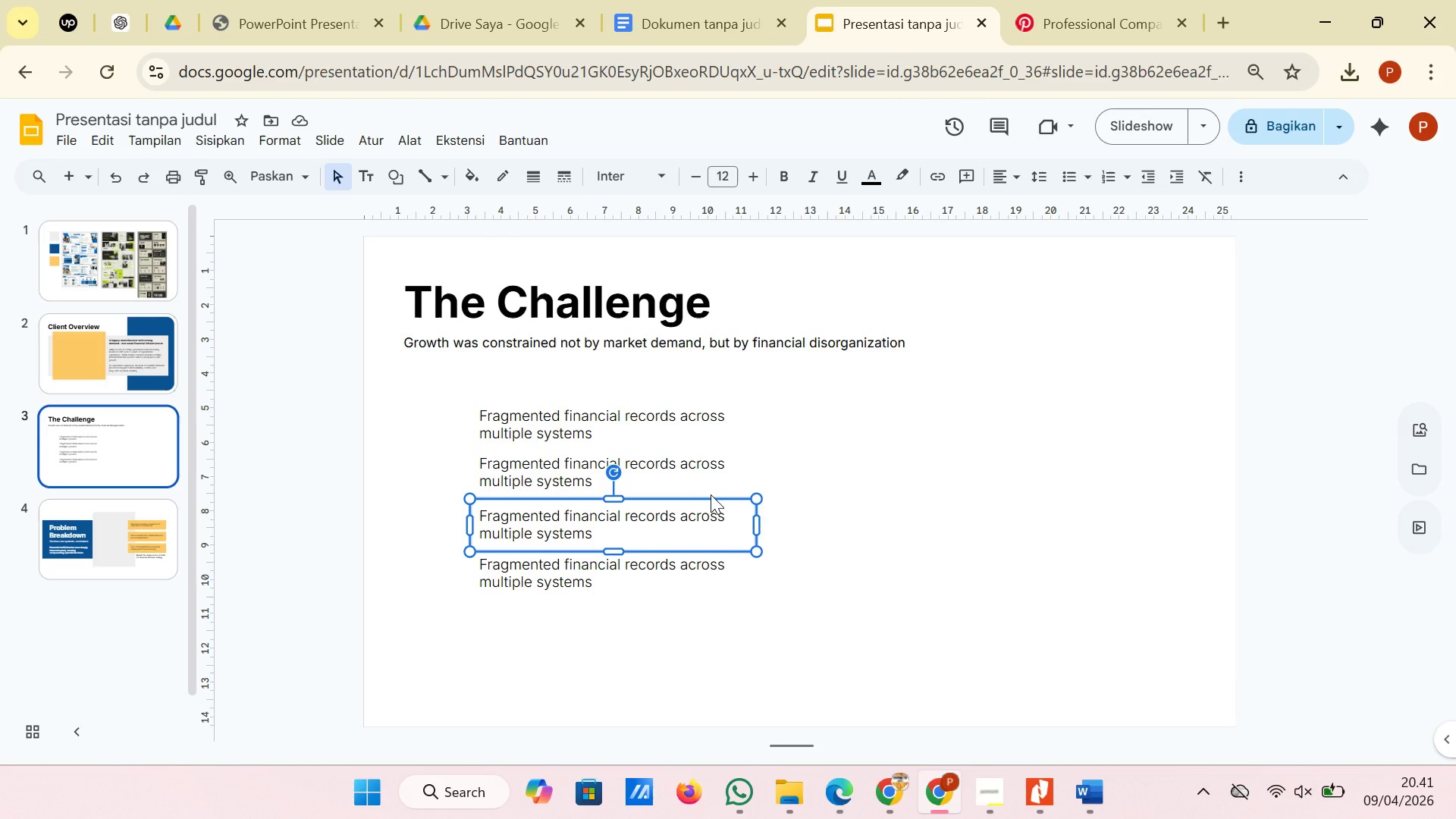 
left_click([711, 494])
 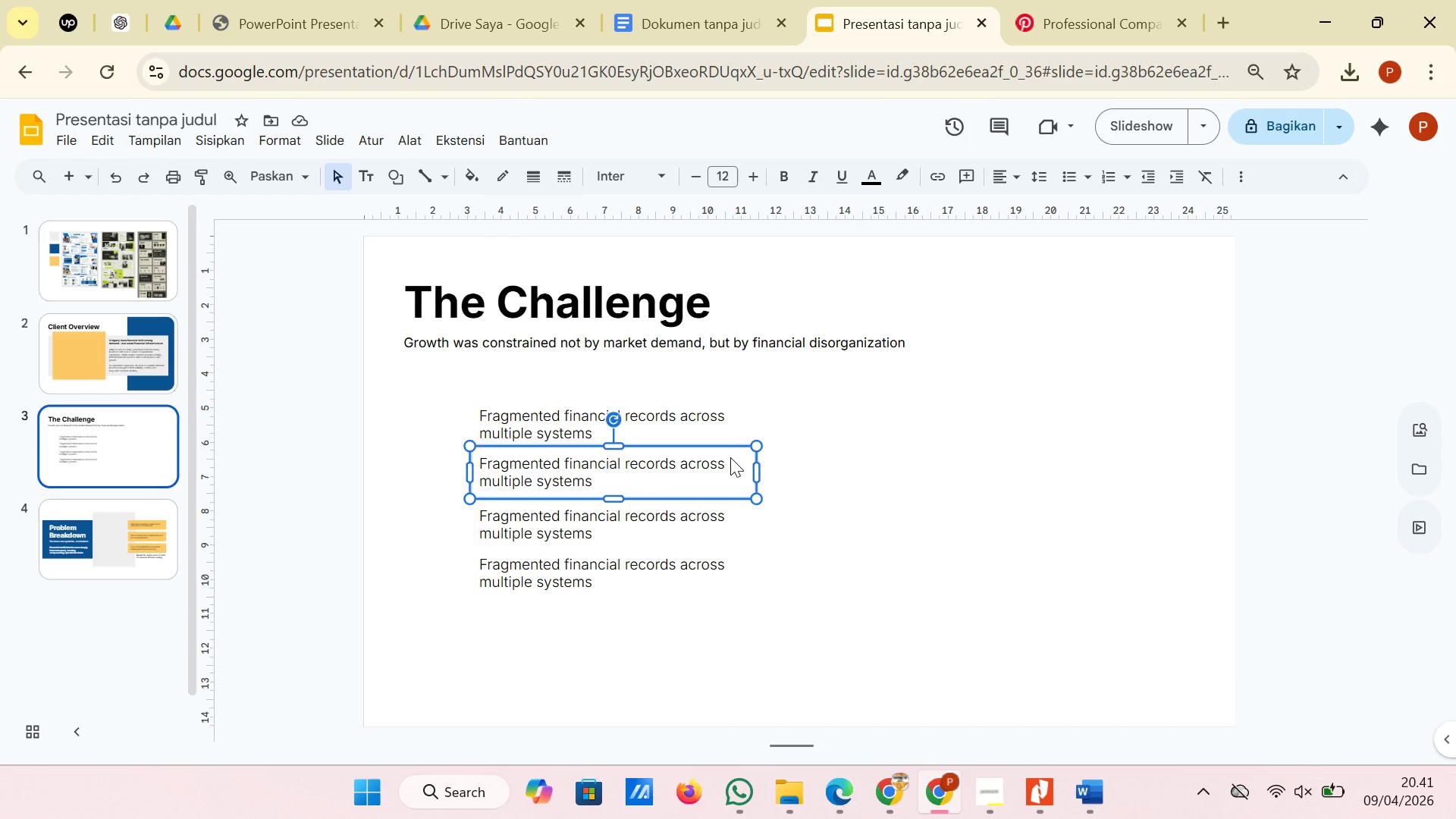 
double_click([730, 457])
 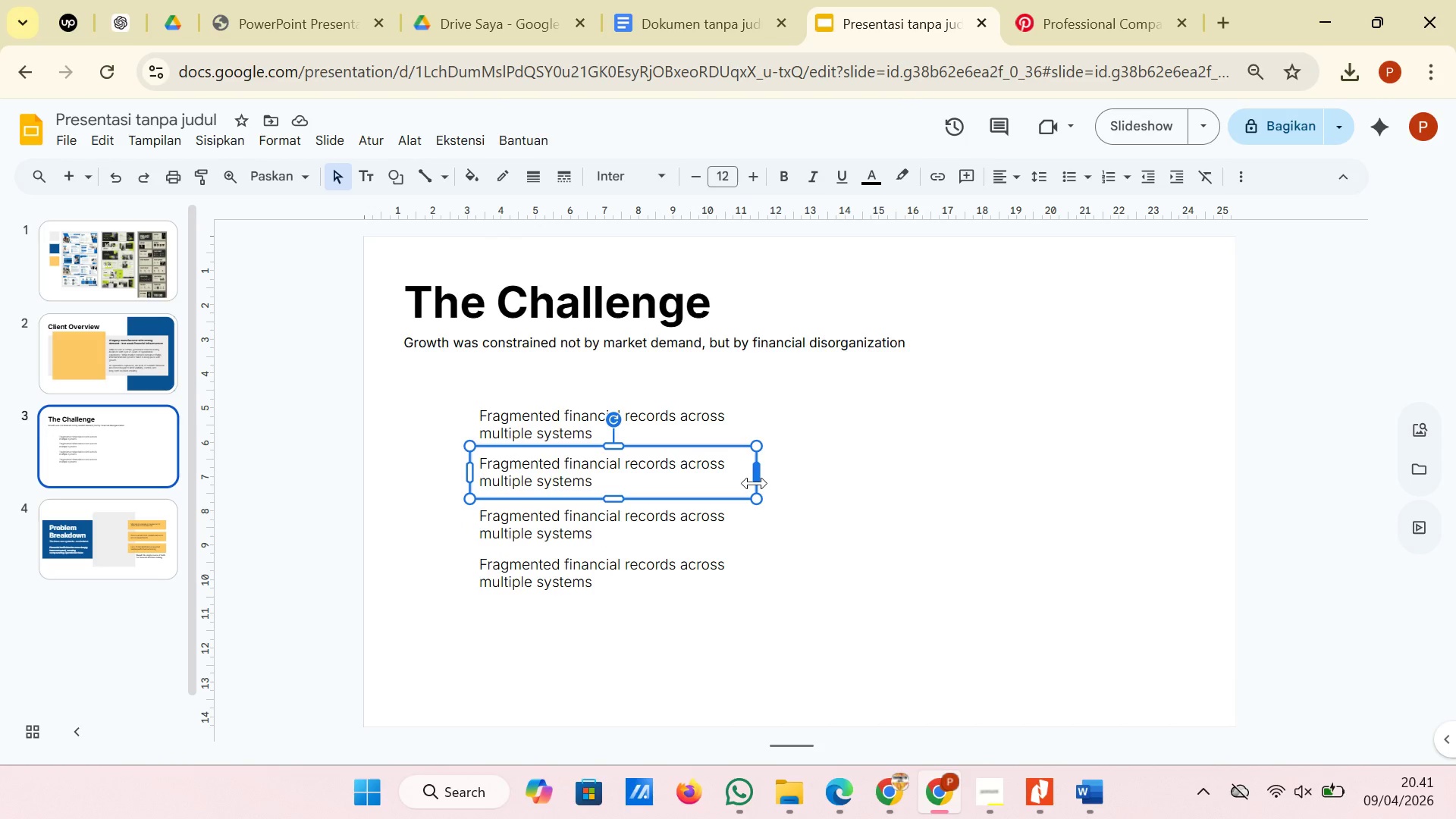 
left_click([754, 486])
 